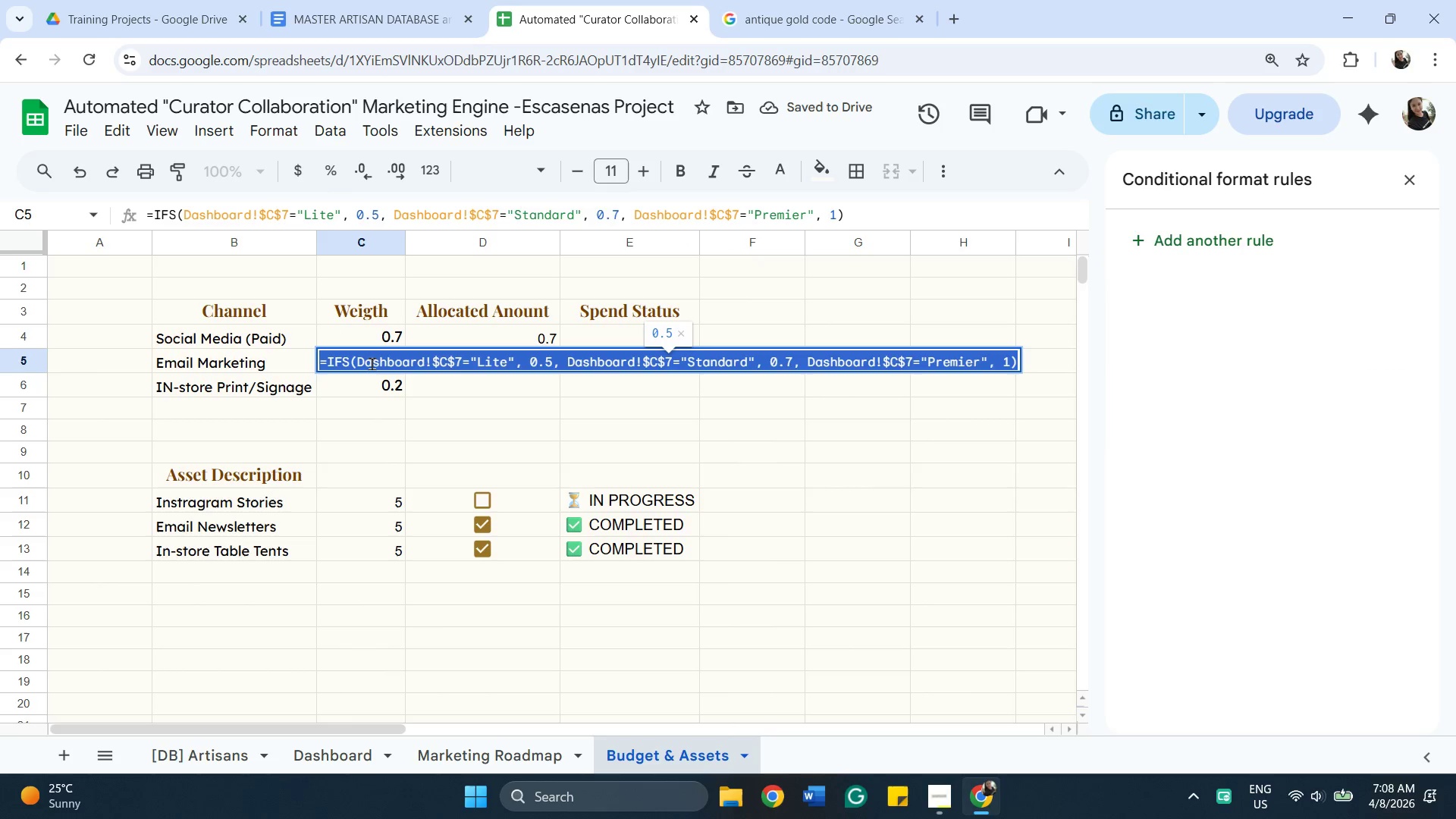 
key(Control+C)
 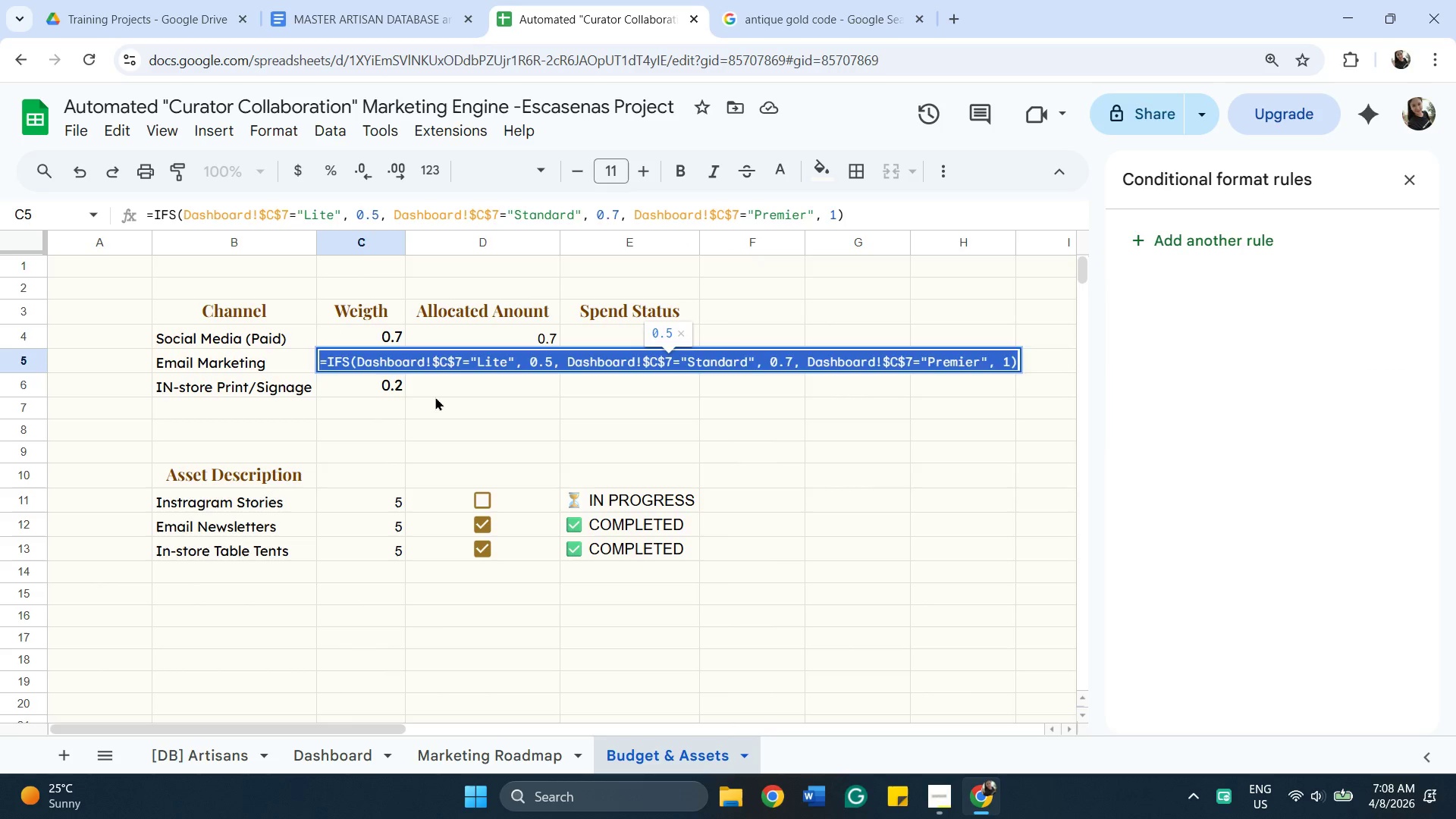 
left_click([435, 397])
 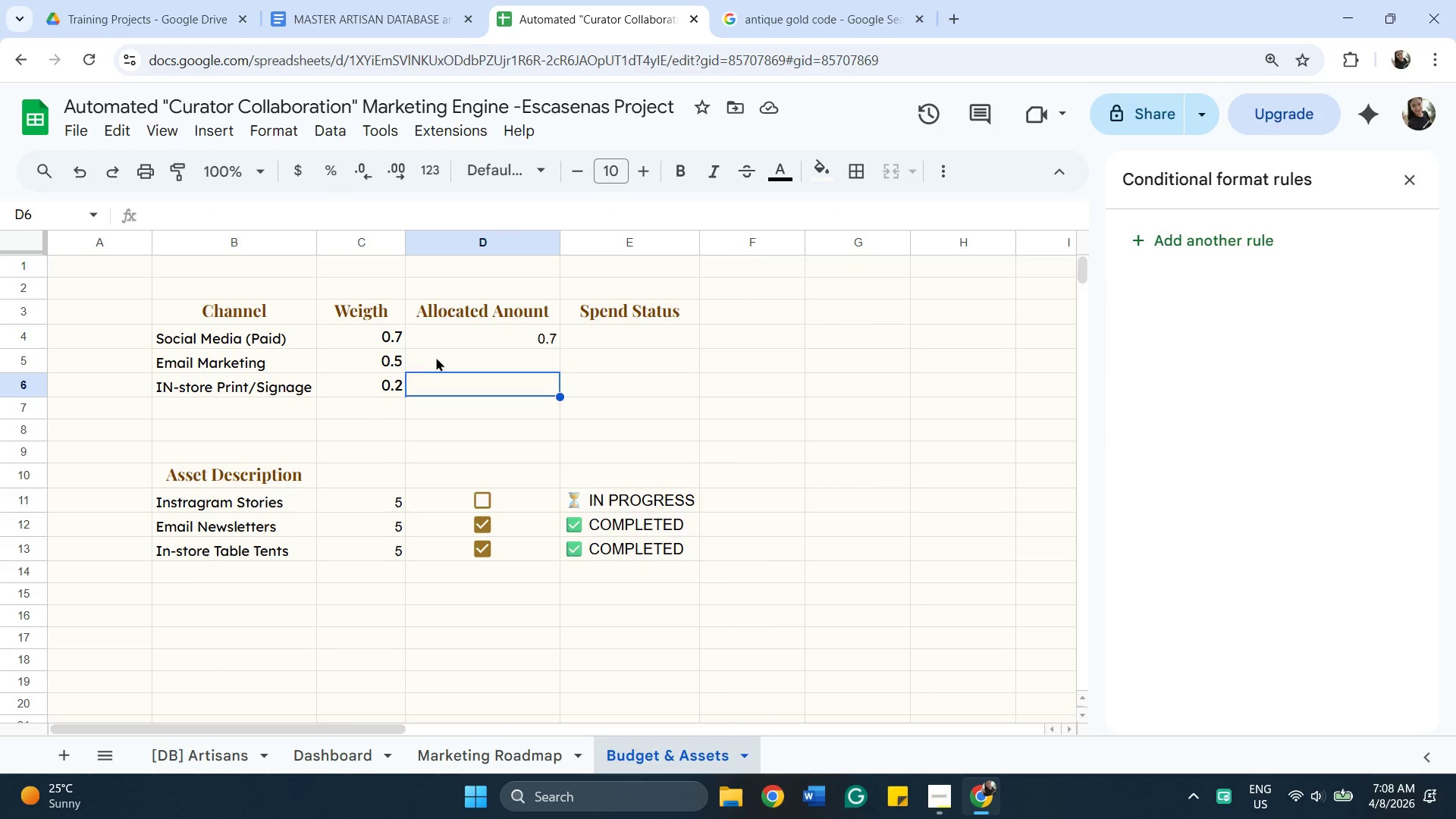 
left_click([436, 357])
 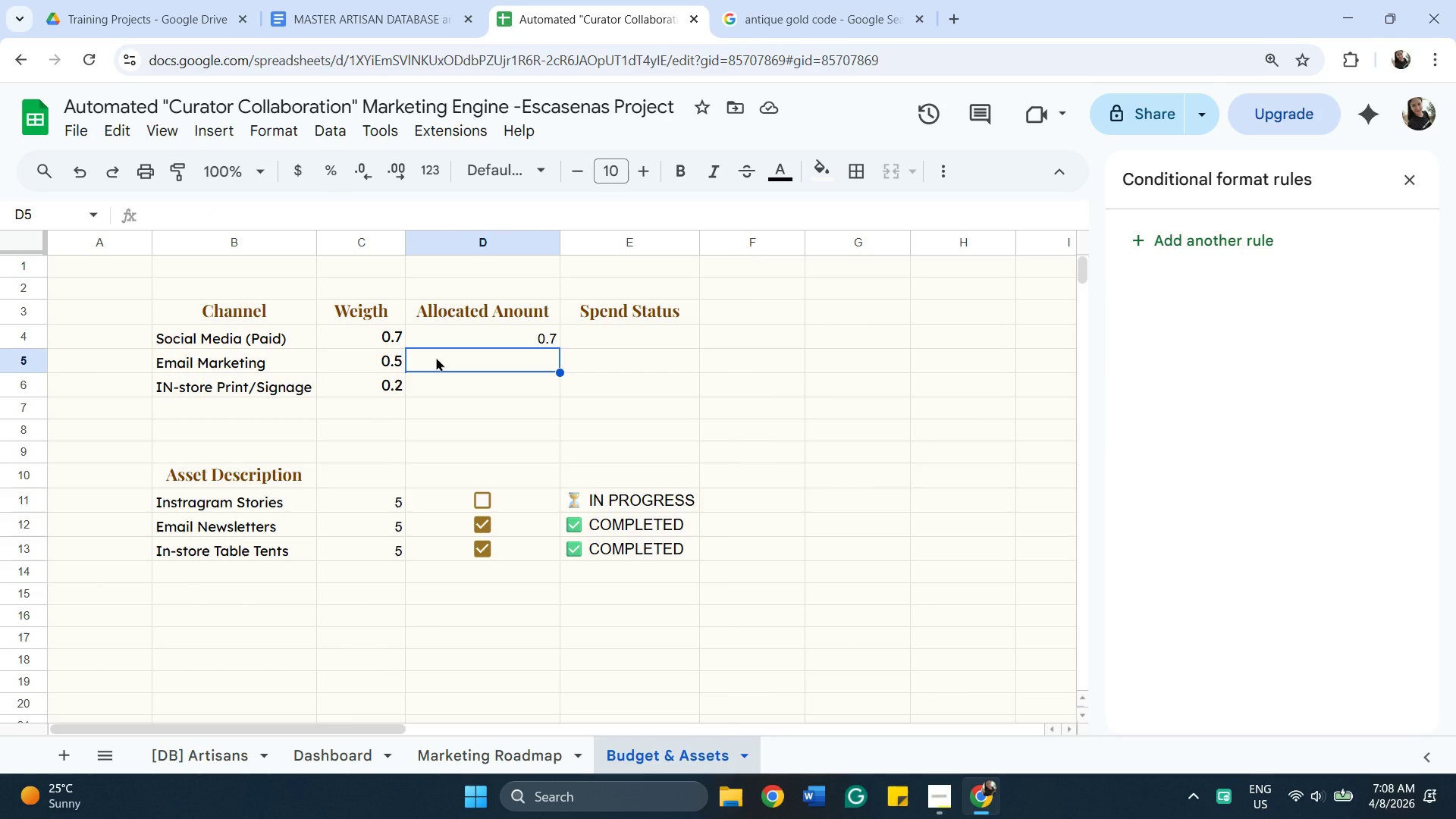 
key(Control+V)
 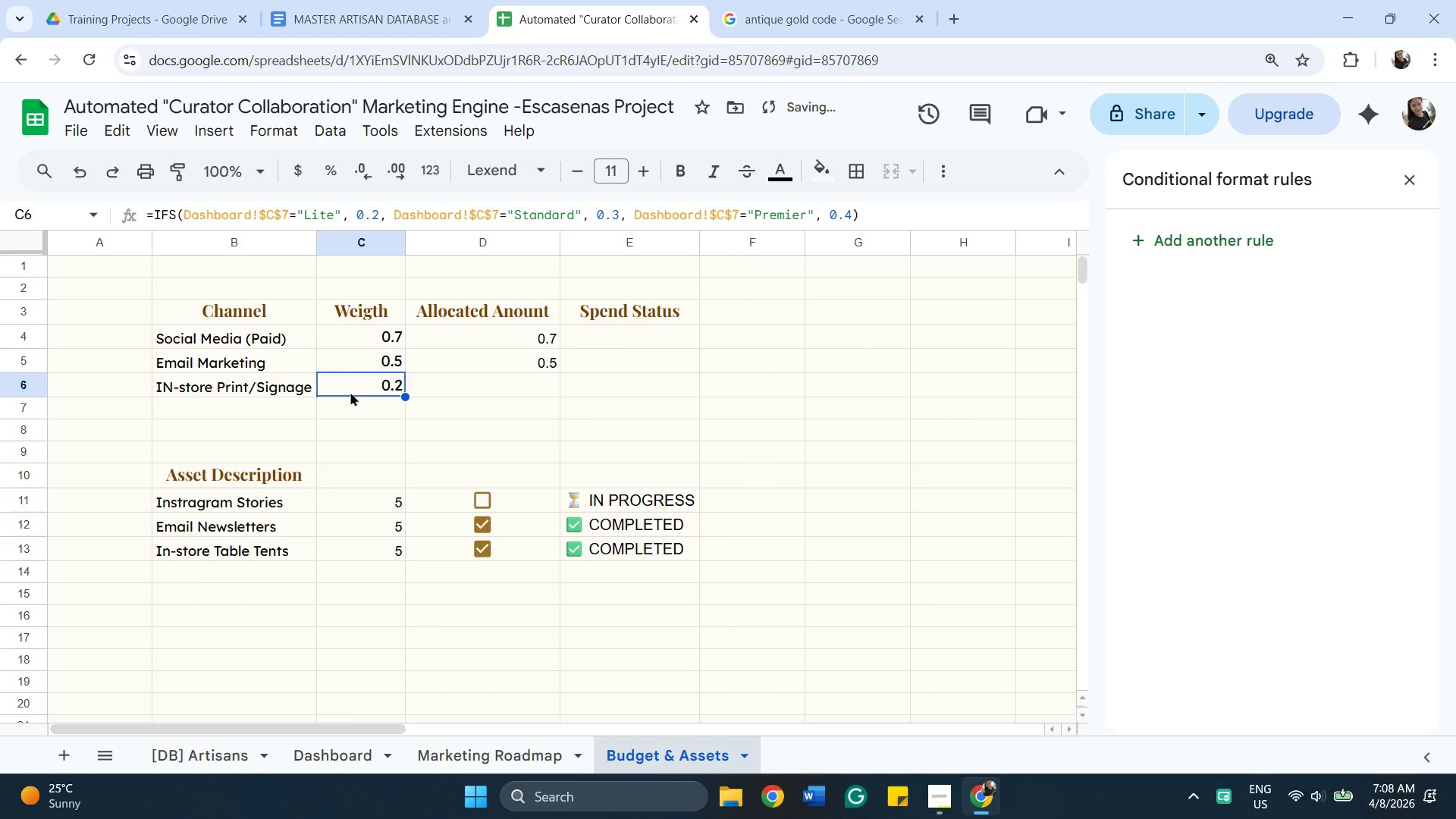 
double_click([350, 392])
 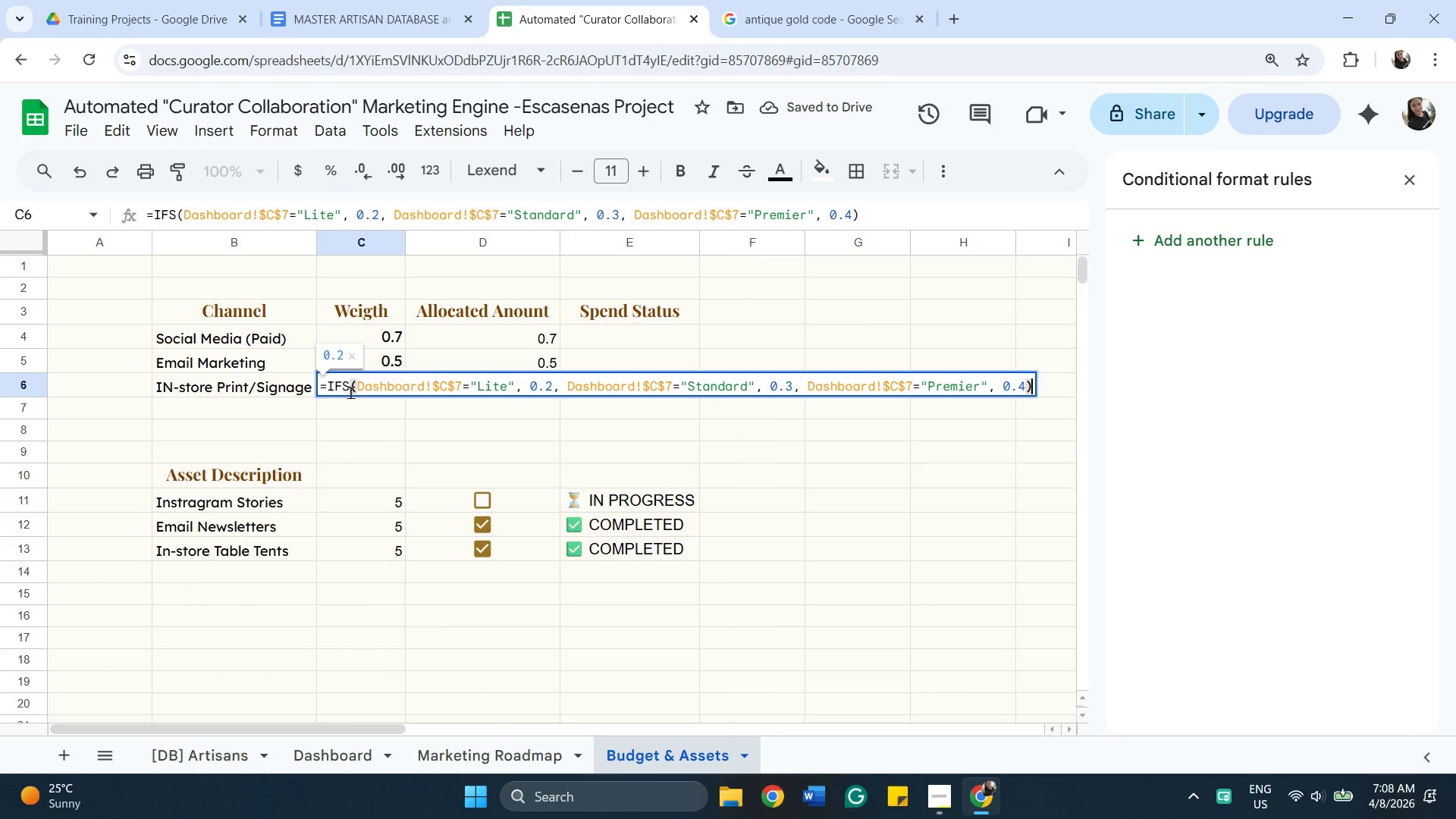 
key(Control+A)
 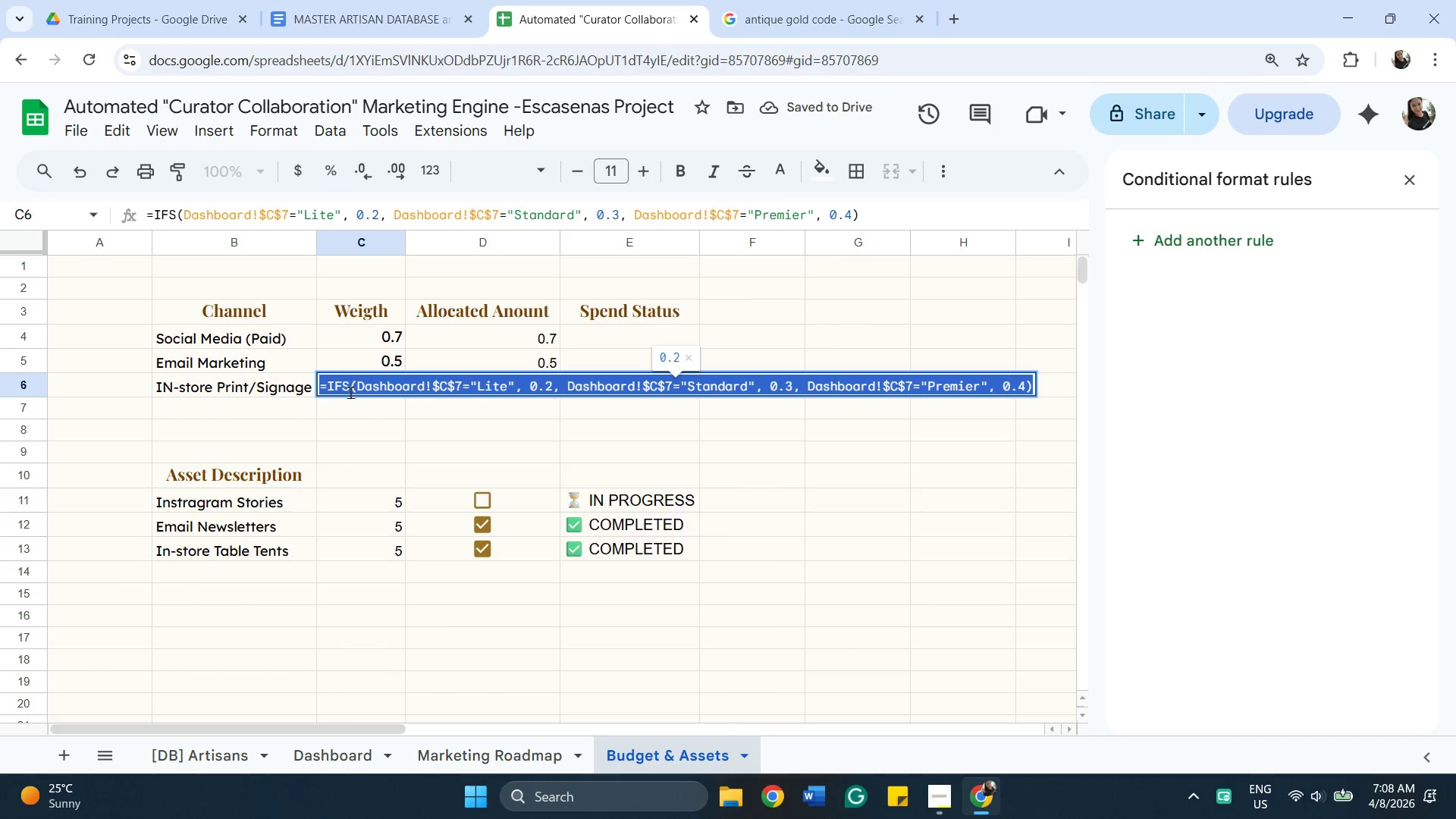 
key(Control+C)
 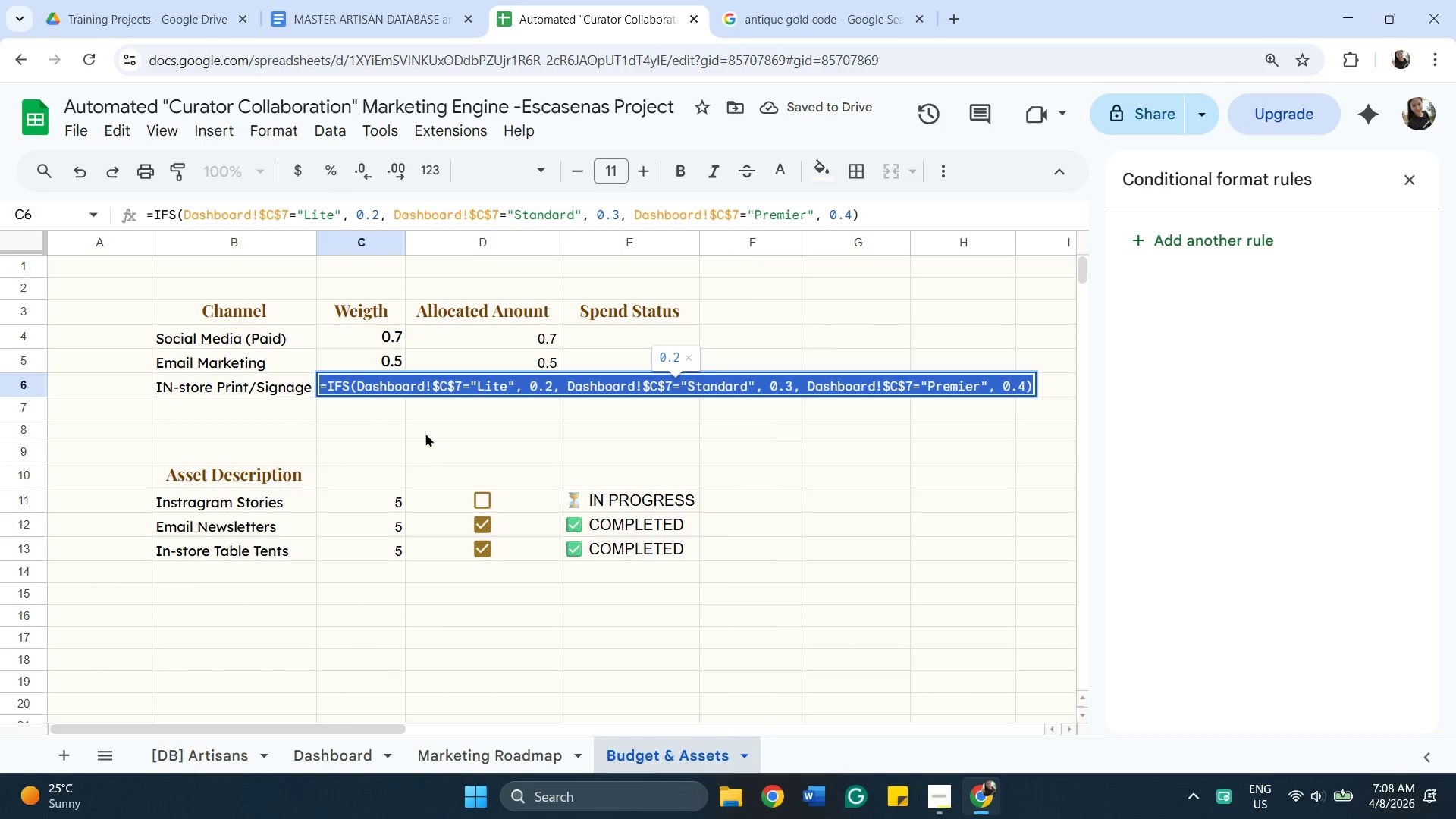 
left_click_drag(start_coordinate=[439, 433], to_coordinate=[449, 428])
 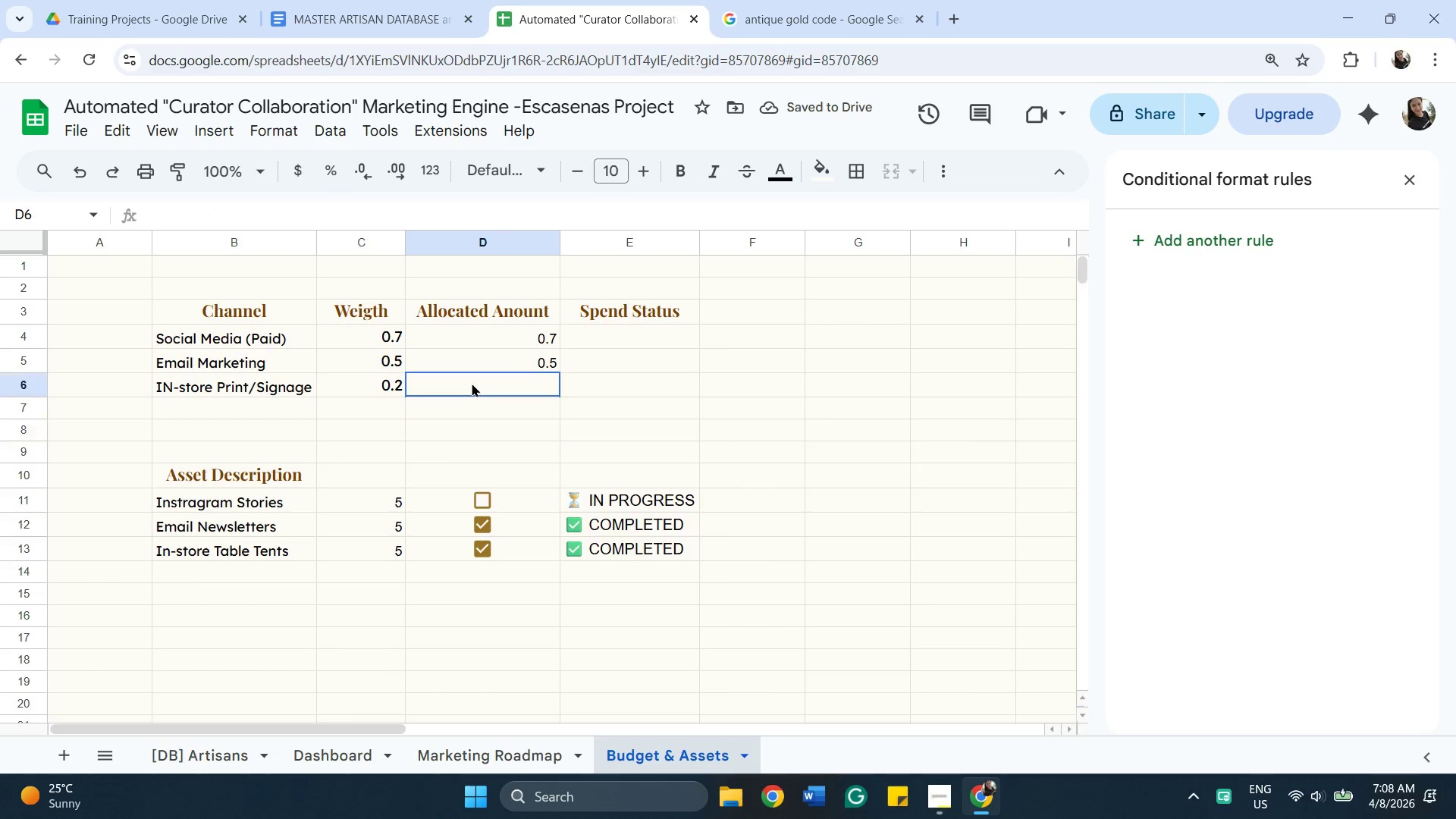 
left_click([472, 383])
 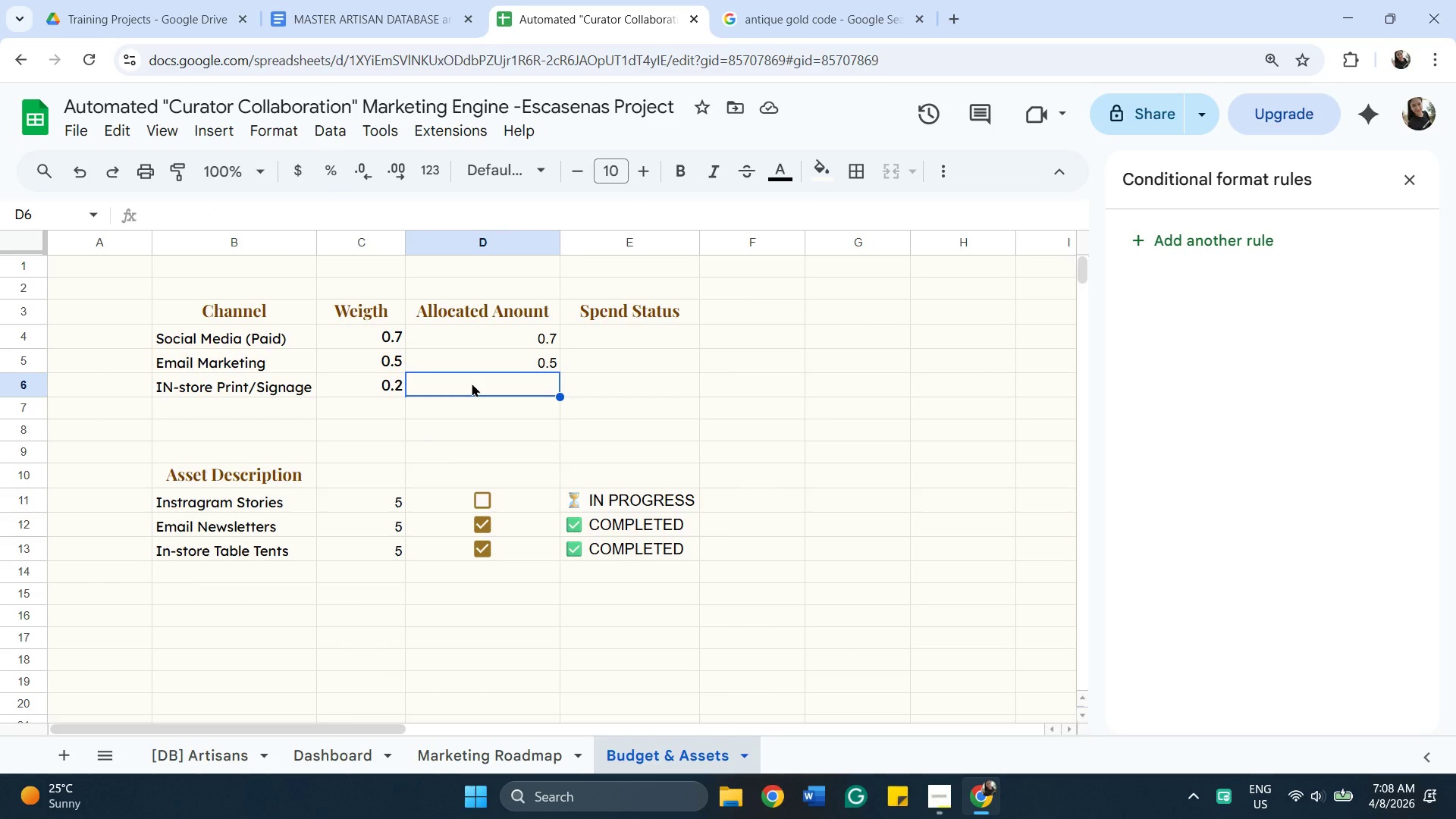 
key(Control+V)
 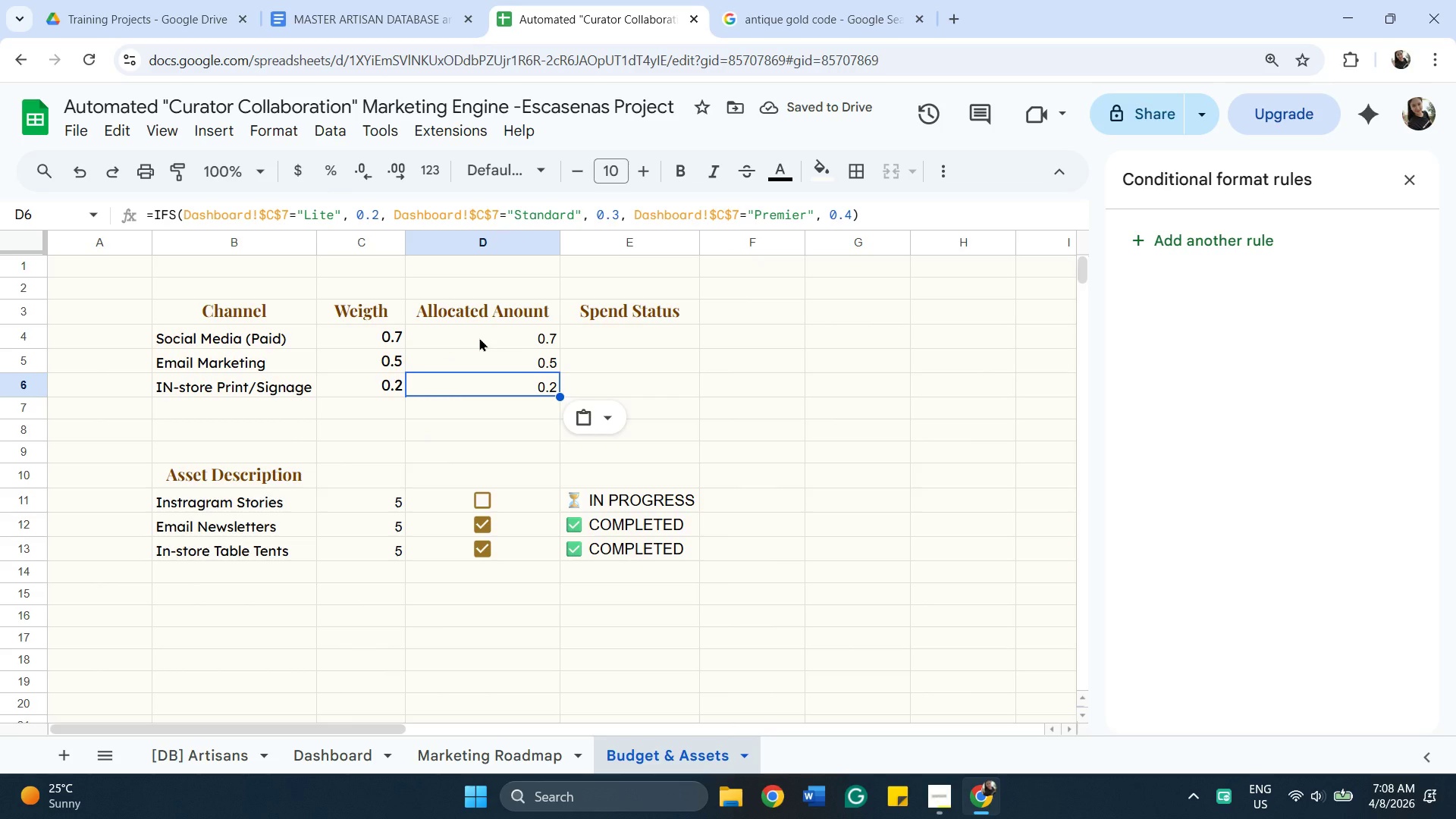 
wait(6.0)
 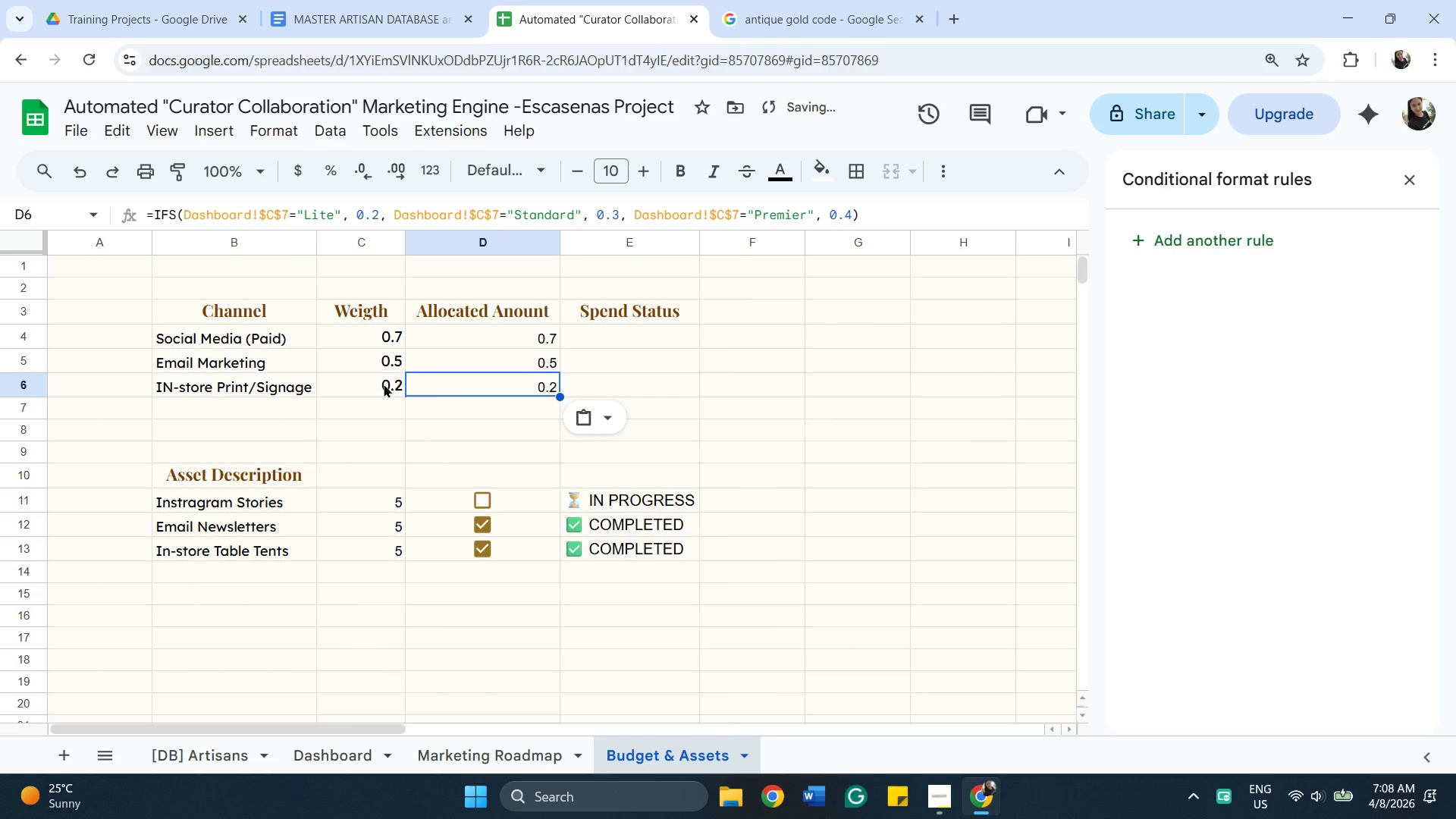 
left_click([609, 422])
 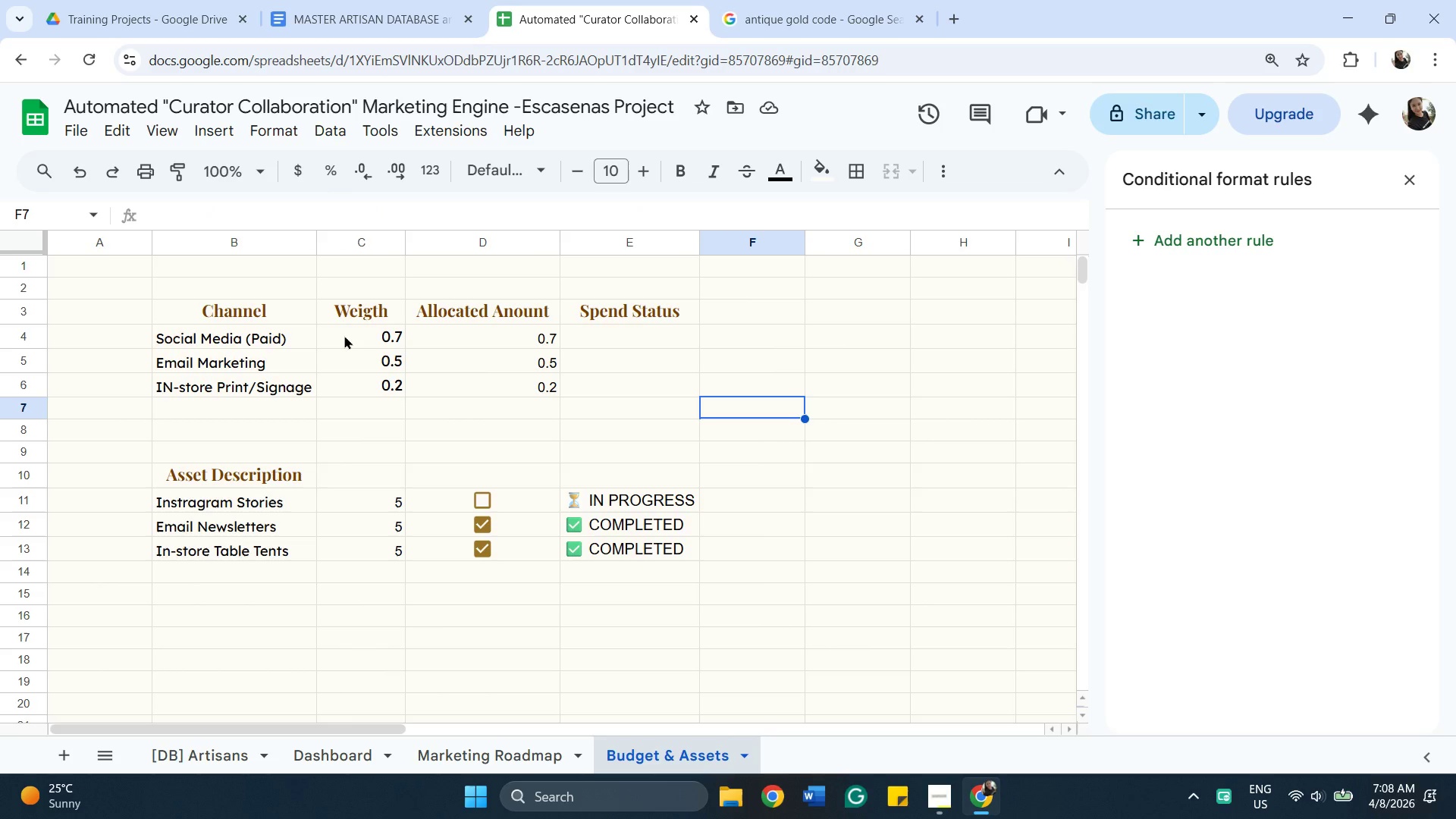 
left_click([344, 335])
 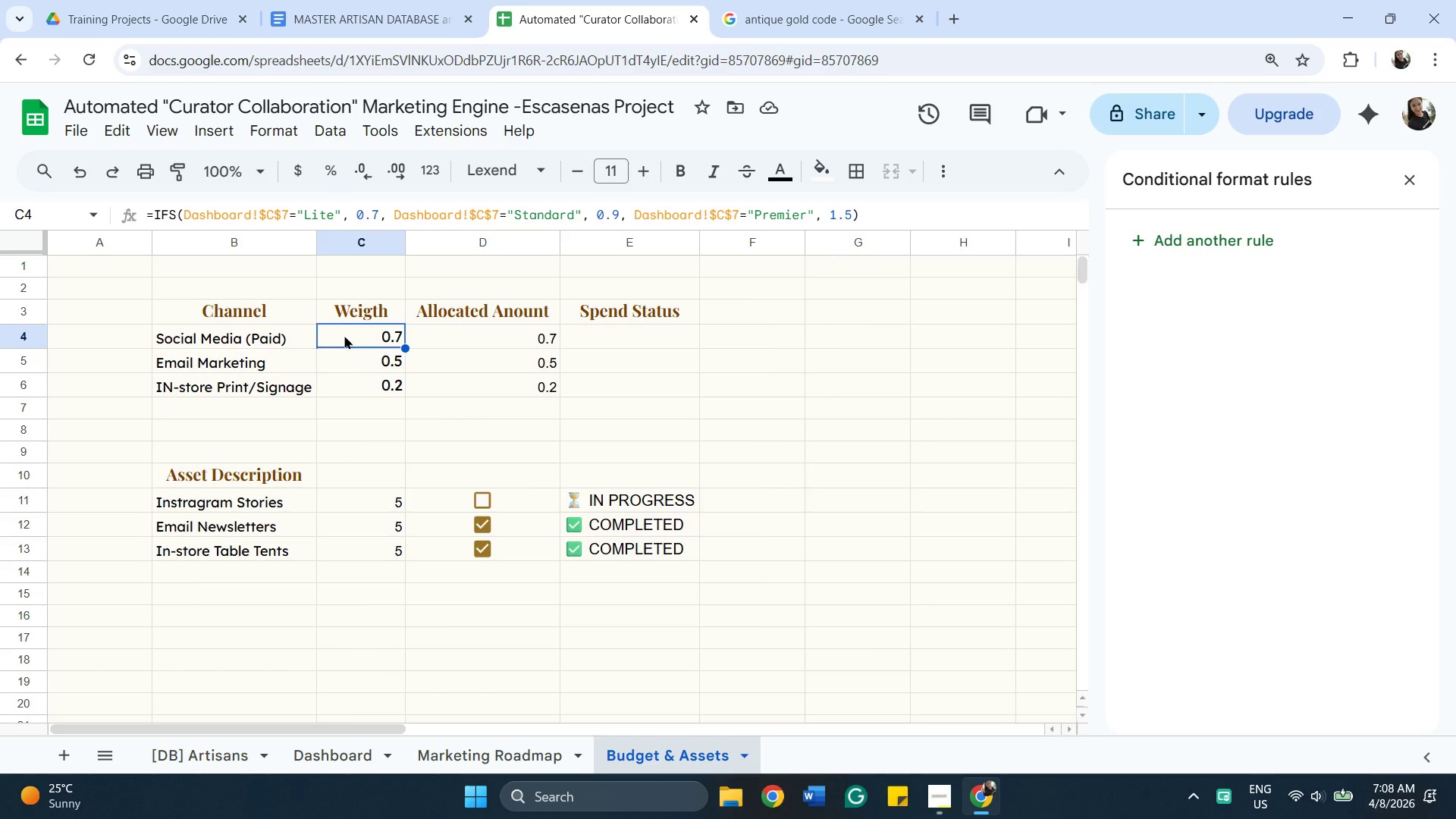 
double_click([344, 335])
 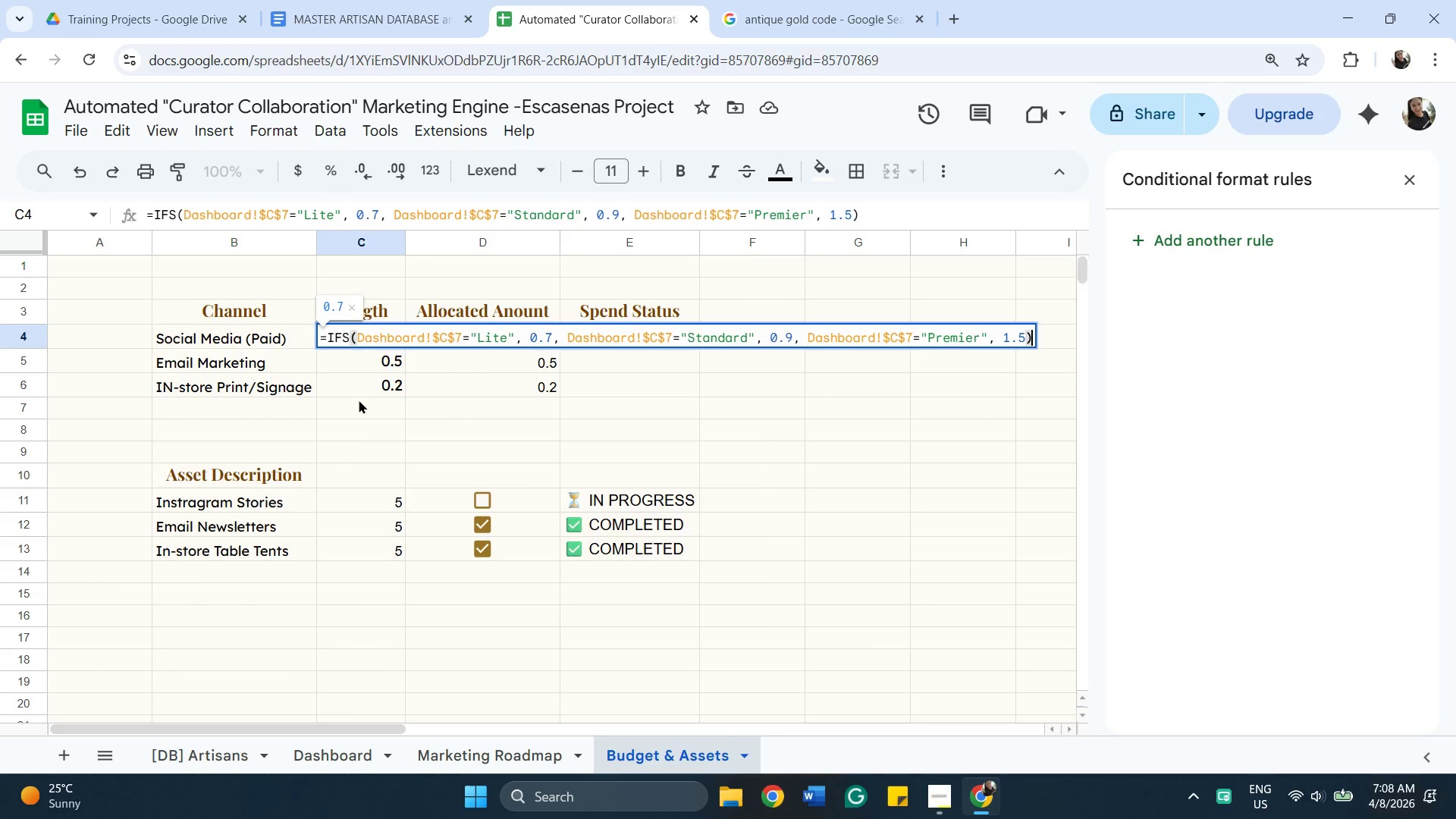 
left_click([359, 410])
 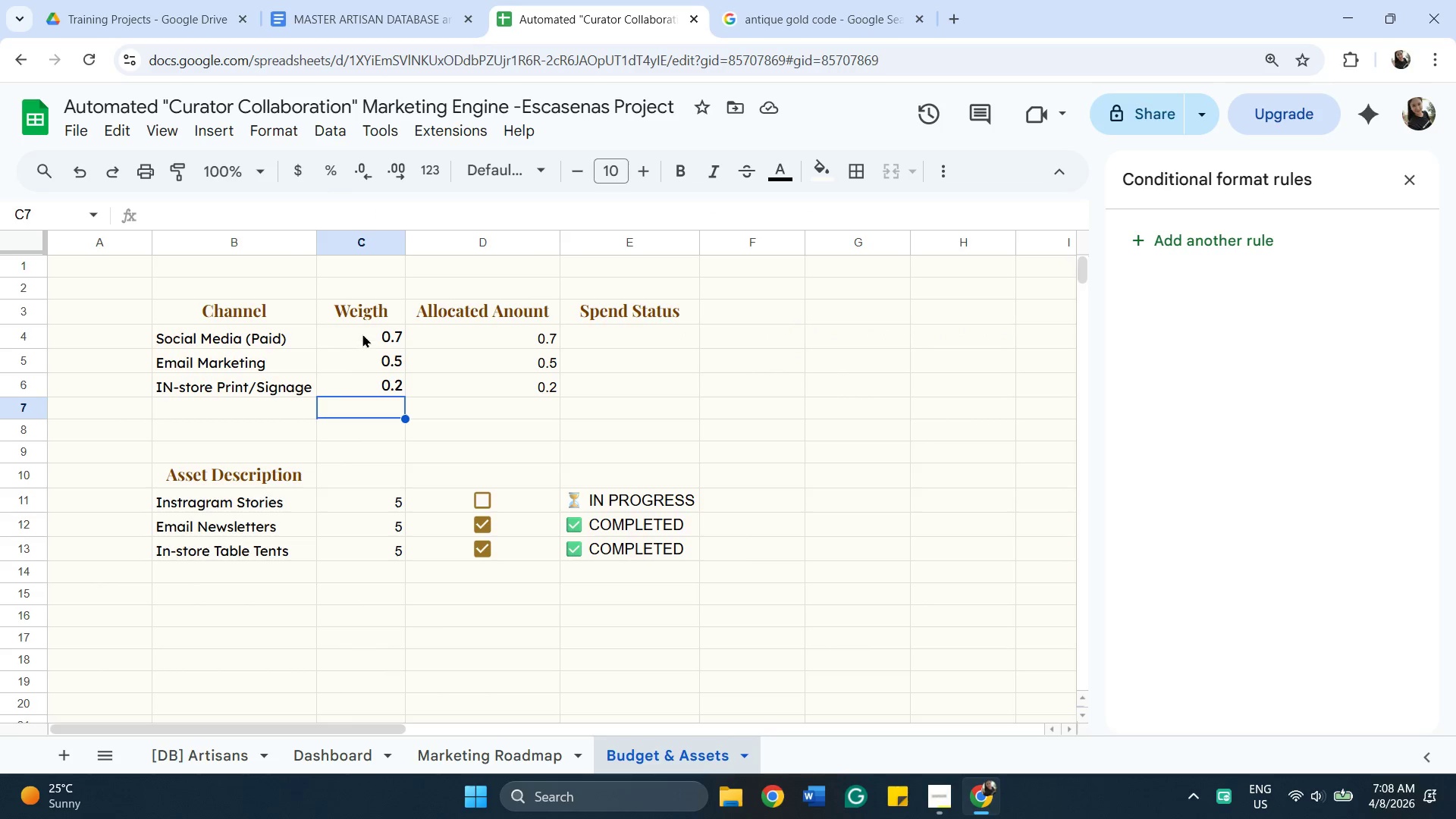 
left_click([365, 329])
 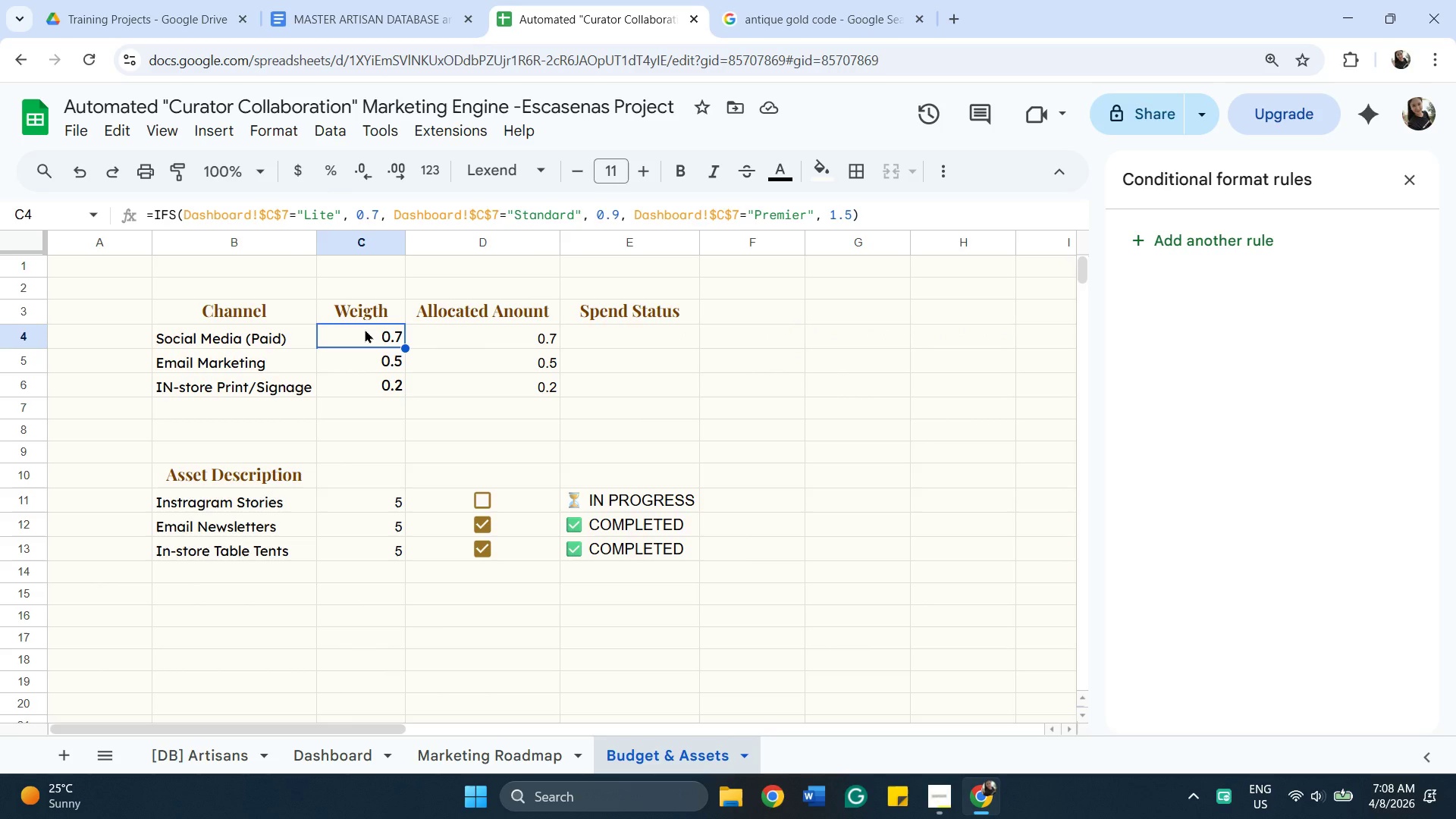 
type(=D4)
 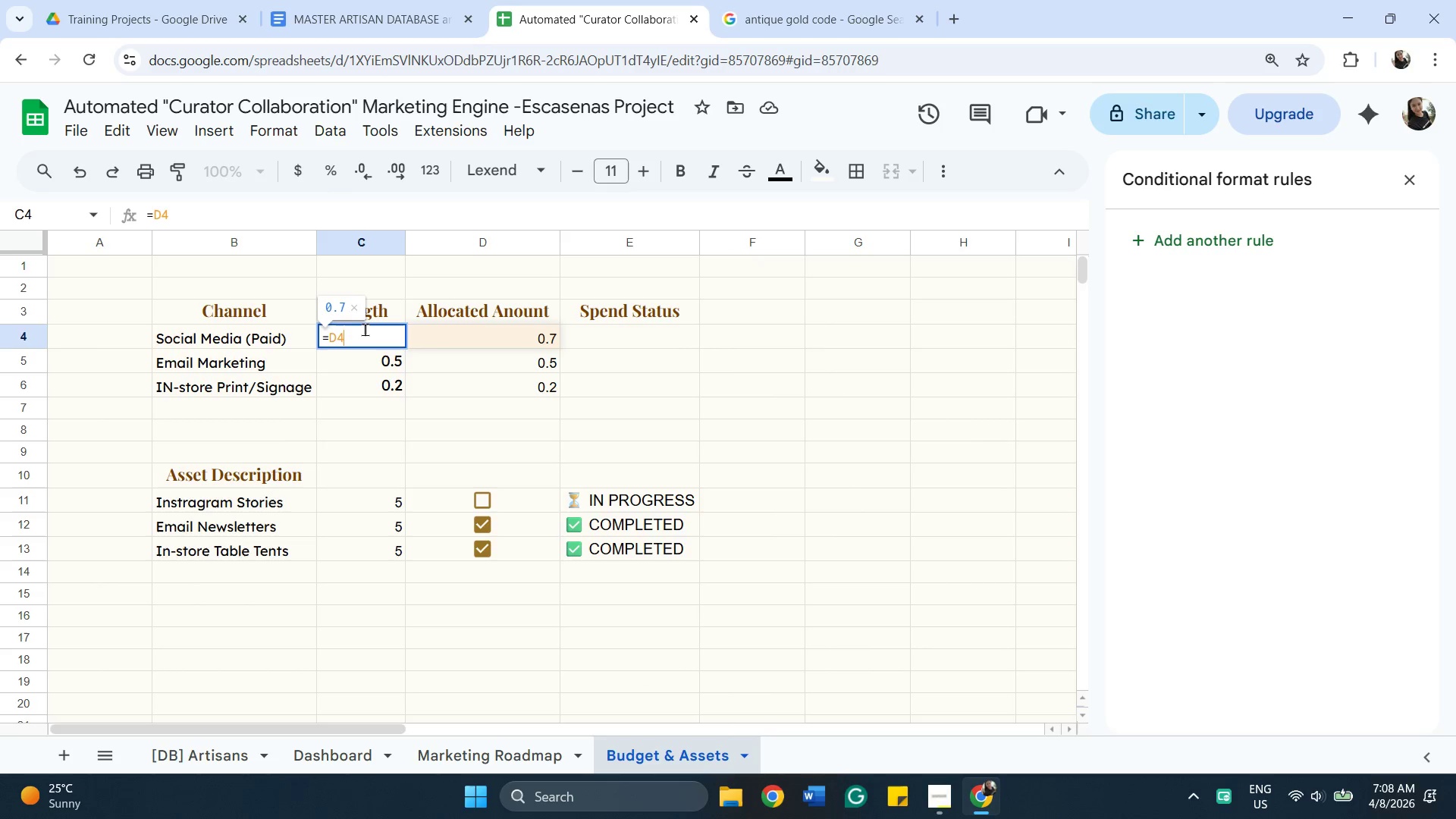 
wait(6.12)
 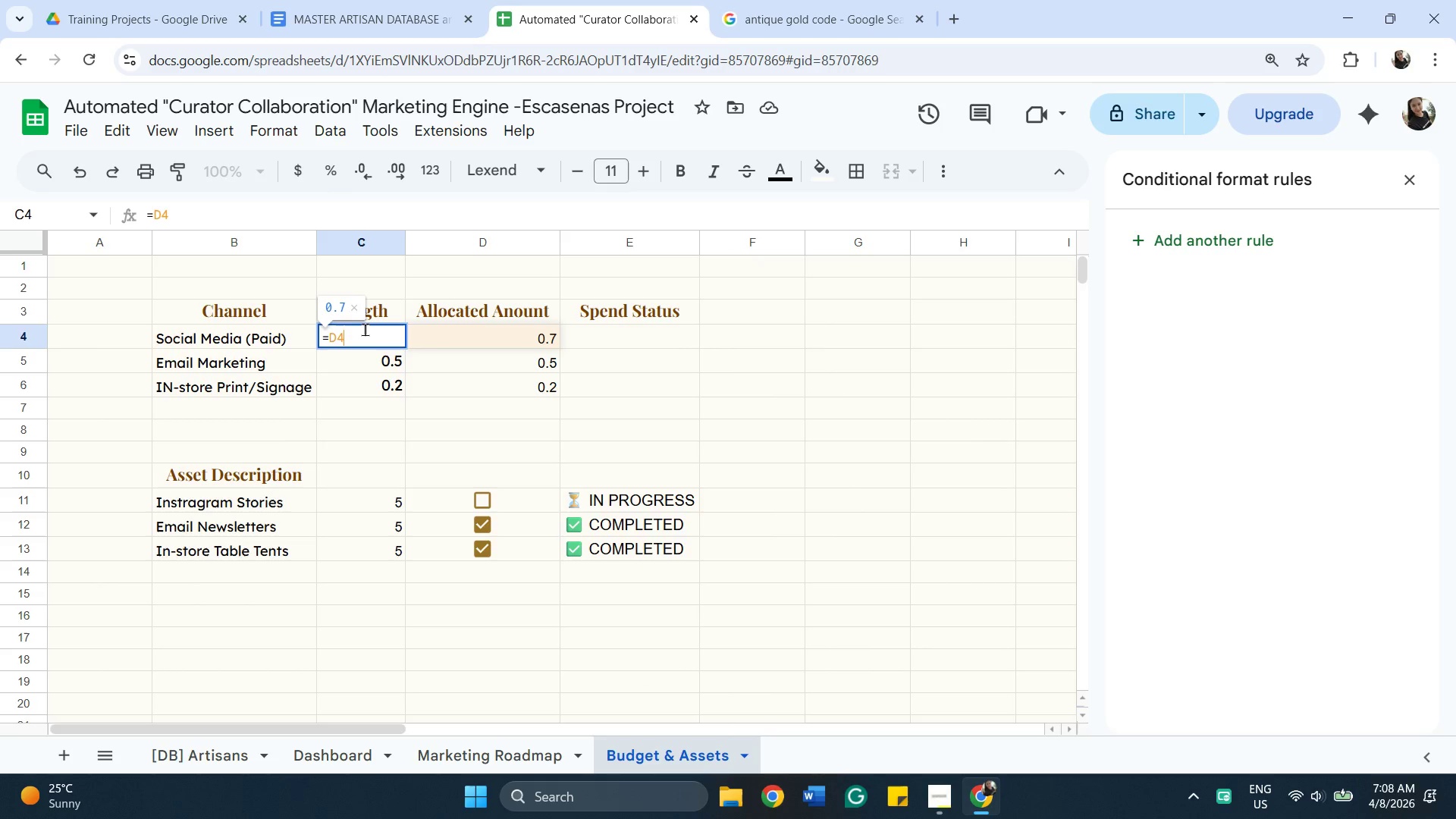 
type(*Dashboar)
 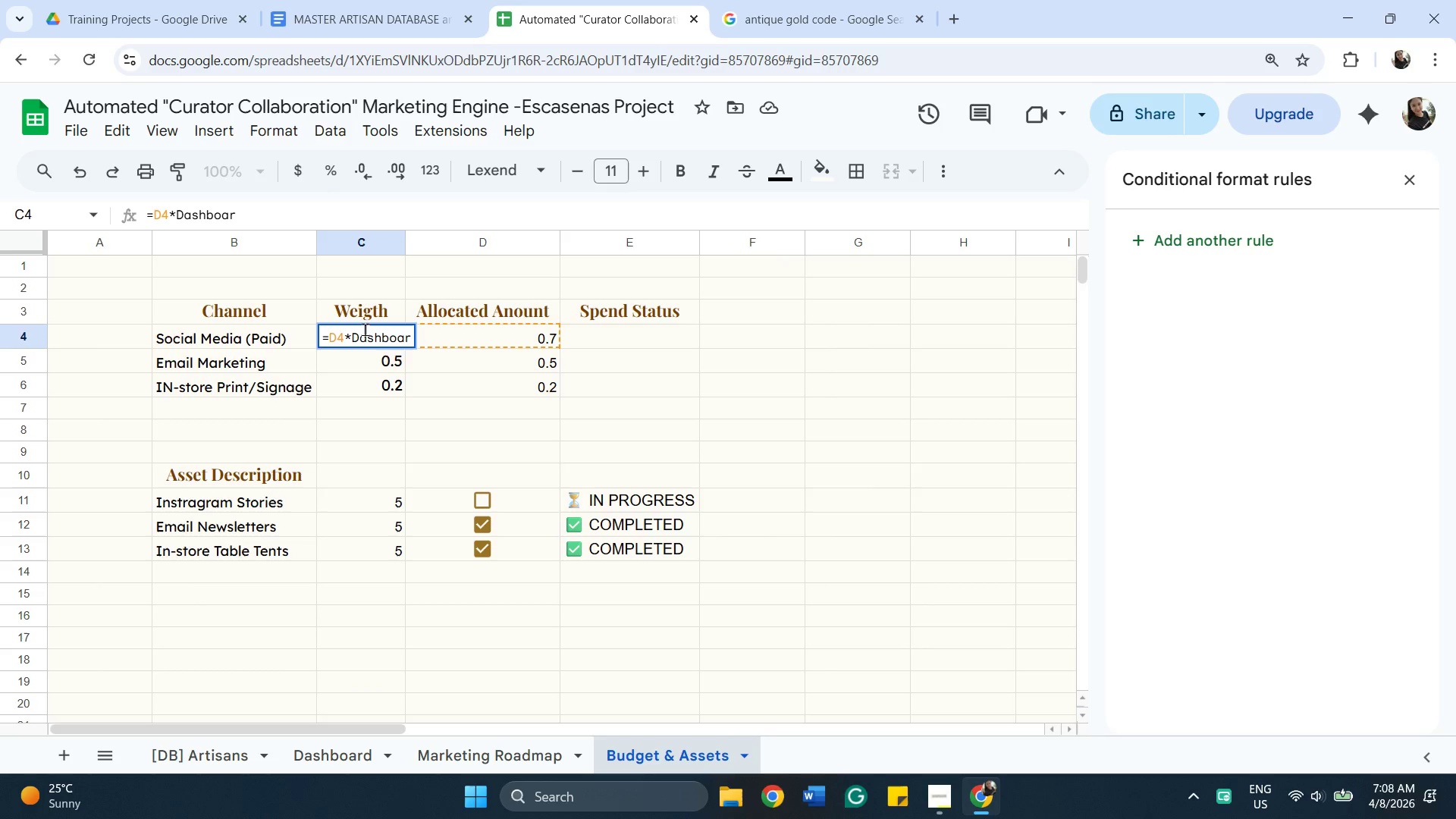 
type(d!)
 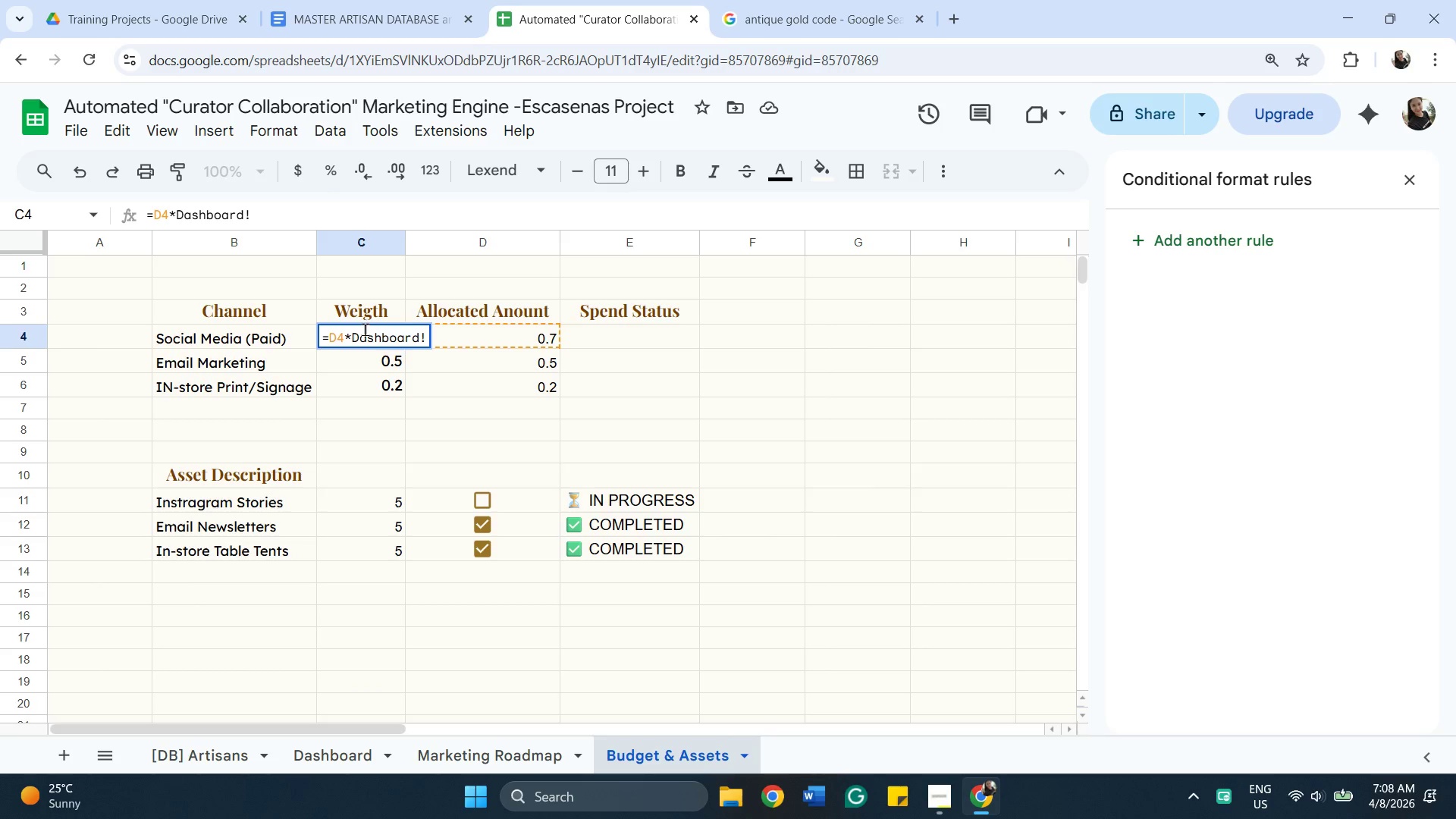 
type($C$8)
 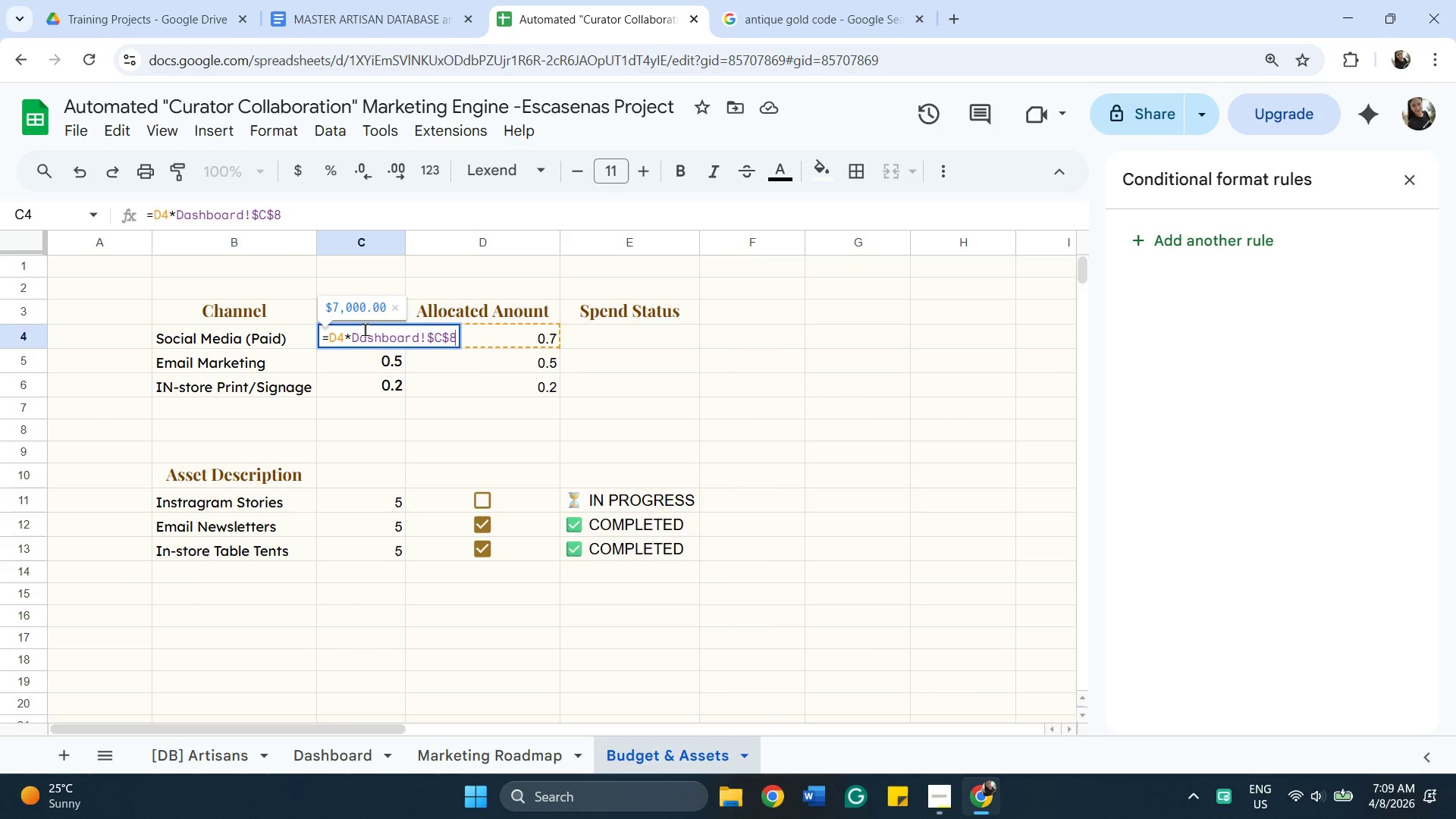 
key(Enter)
 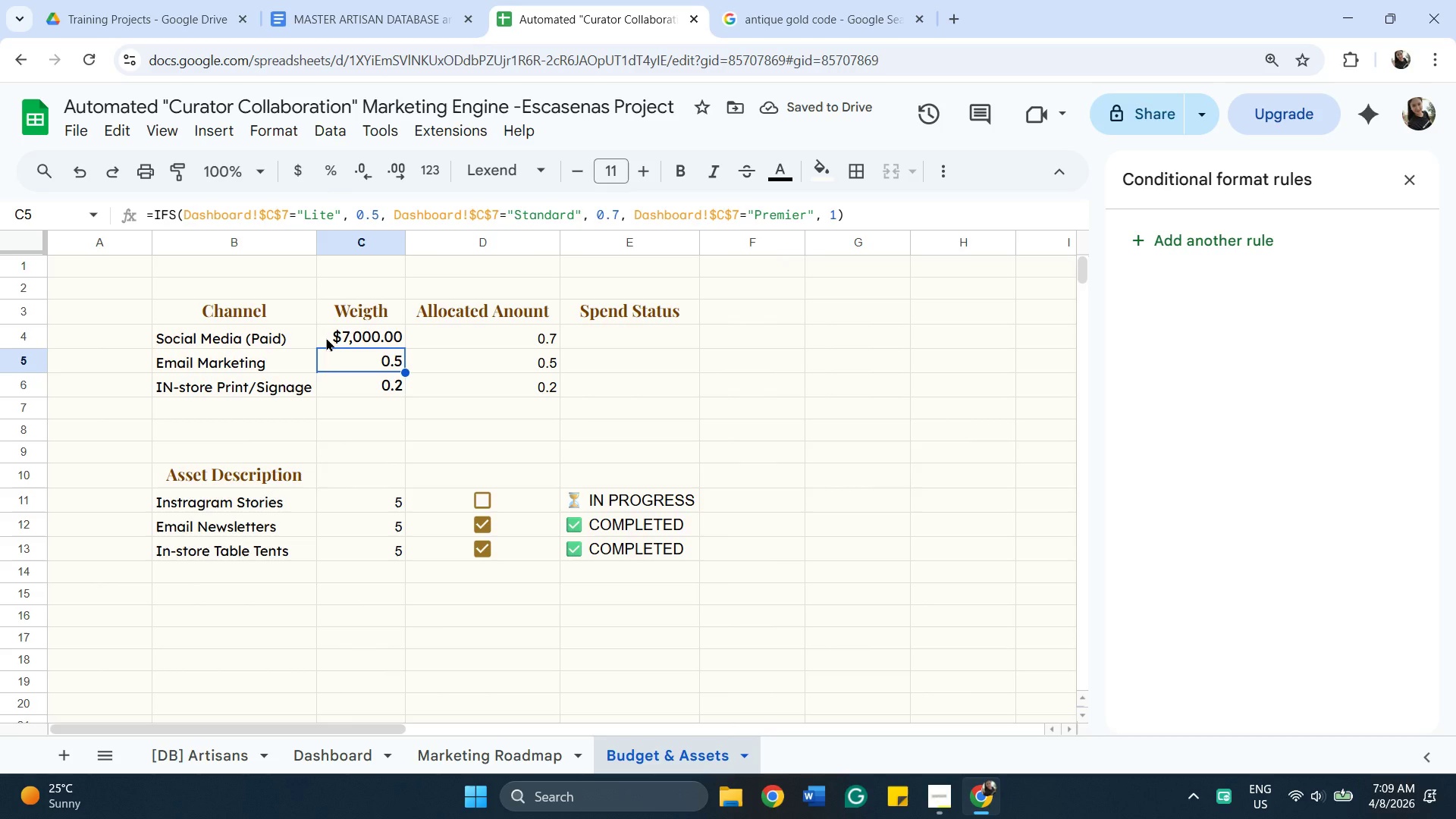 
wait(6.55)
 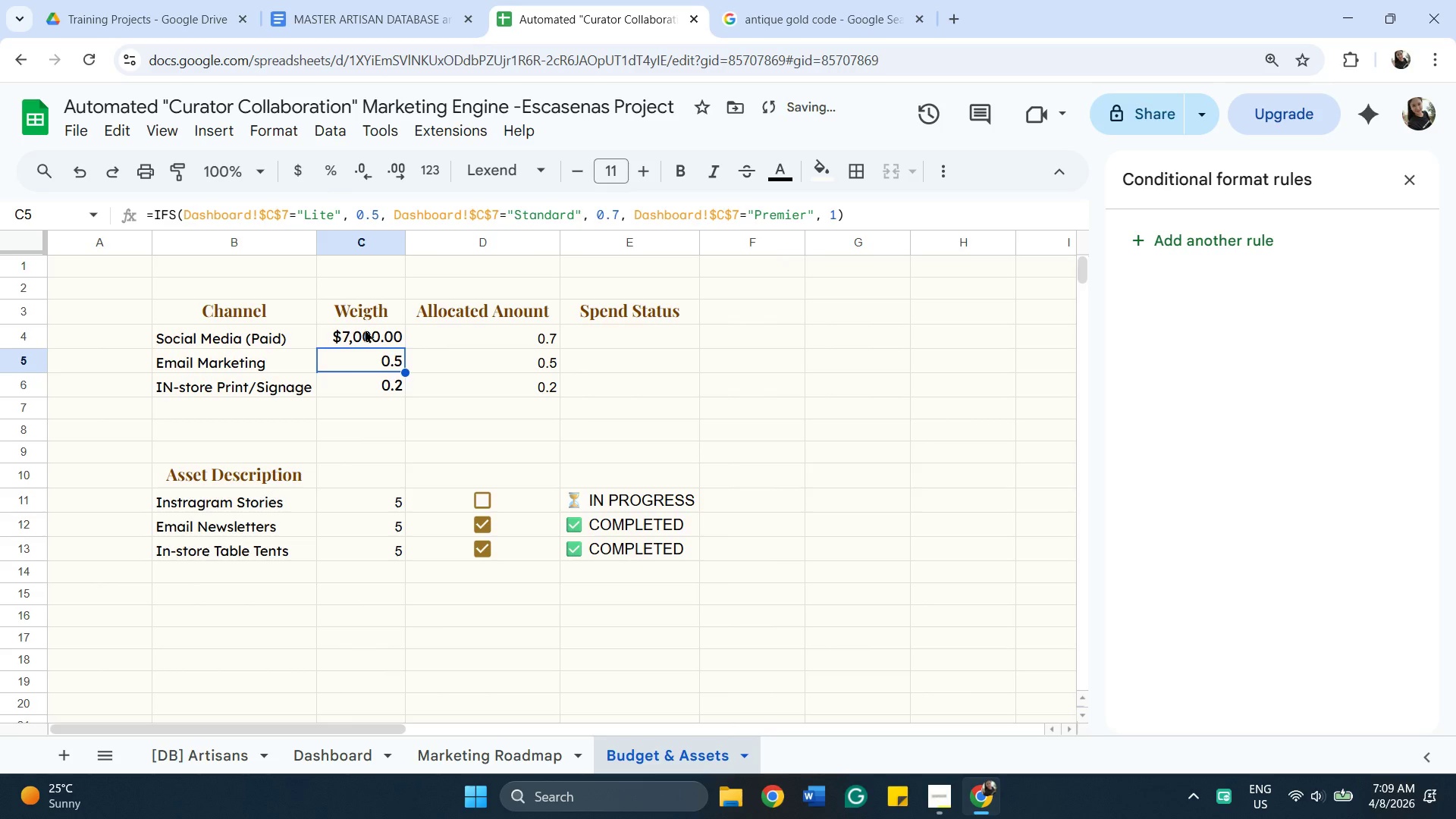 
left_click_drag(start_coordinate=[317, 743], to_coordinate=[317, 739])
 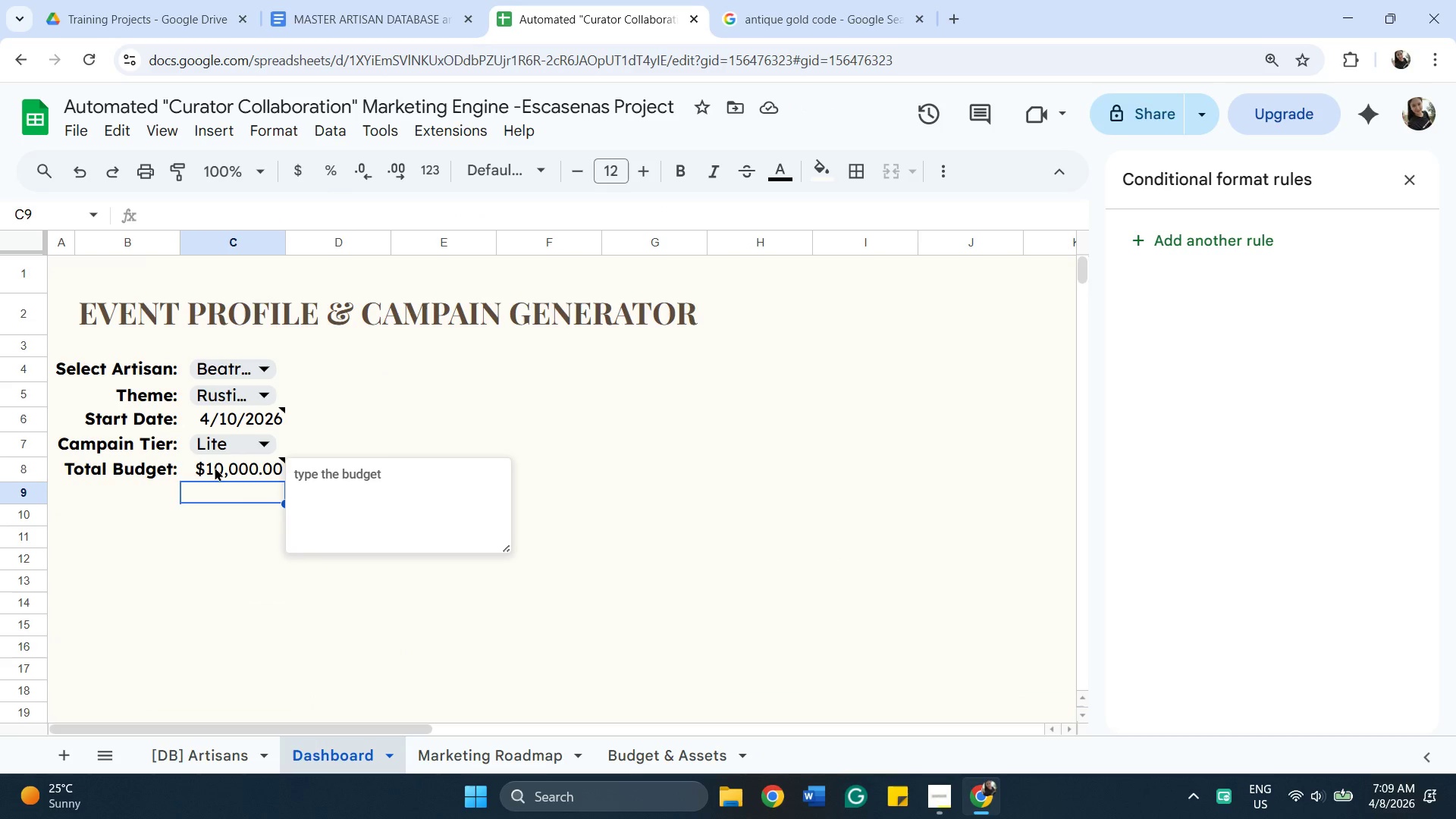 
left_click([215, 467])
 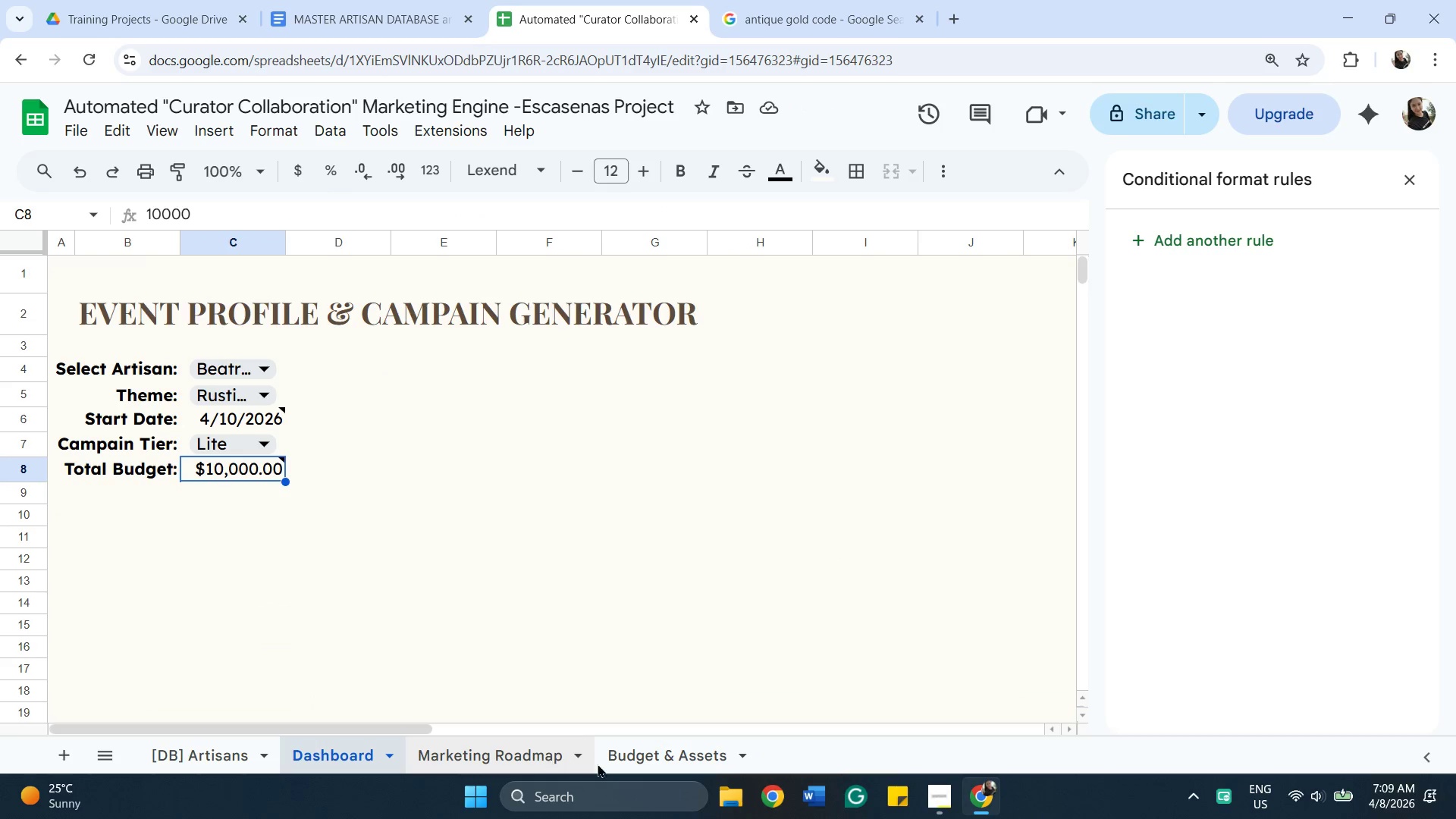 
left_click([643, 764])
 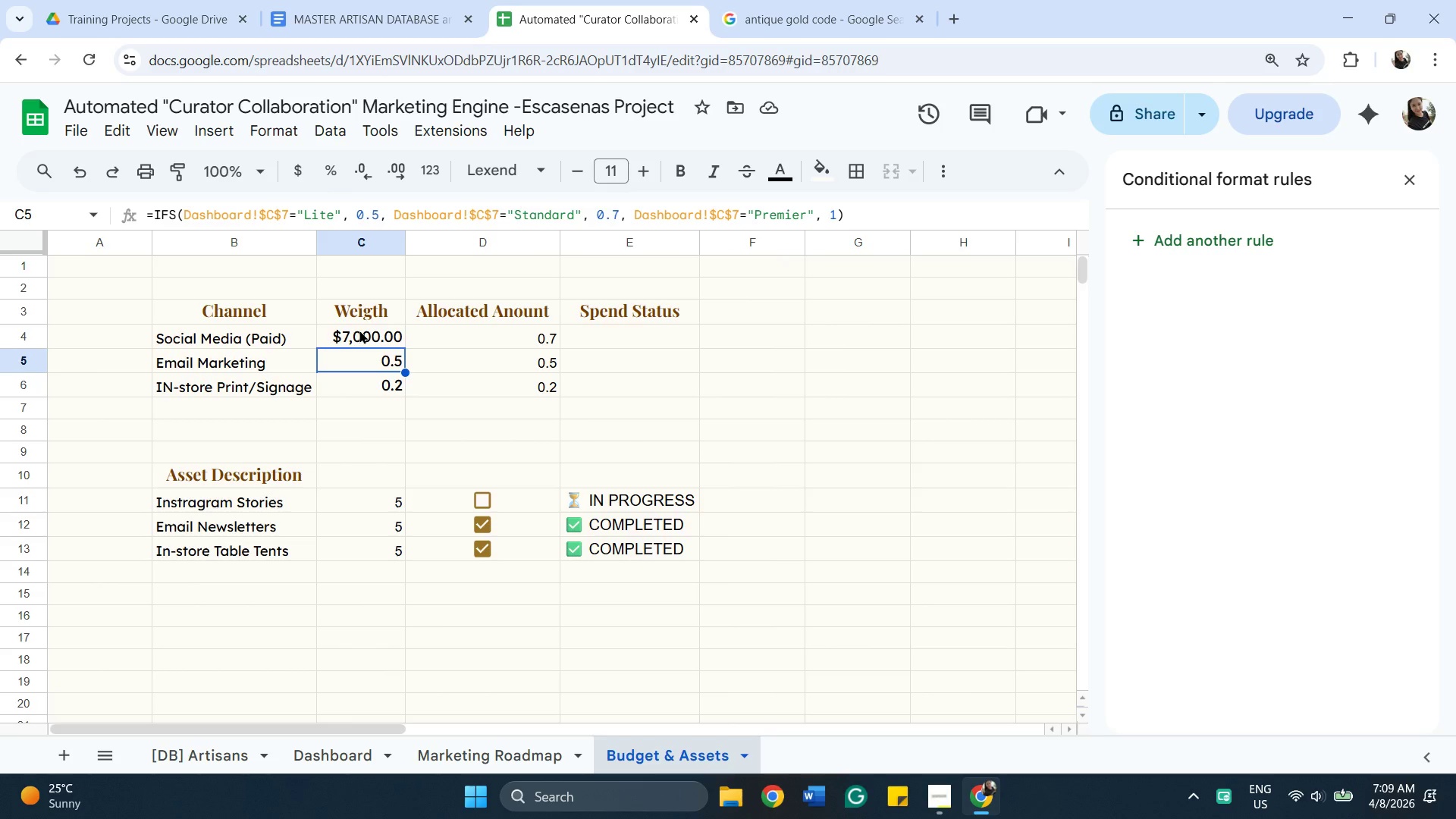 
wait(30.36)
 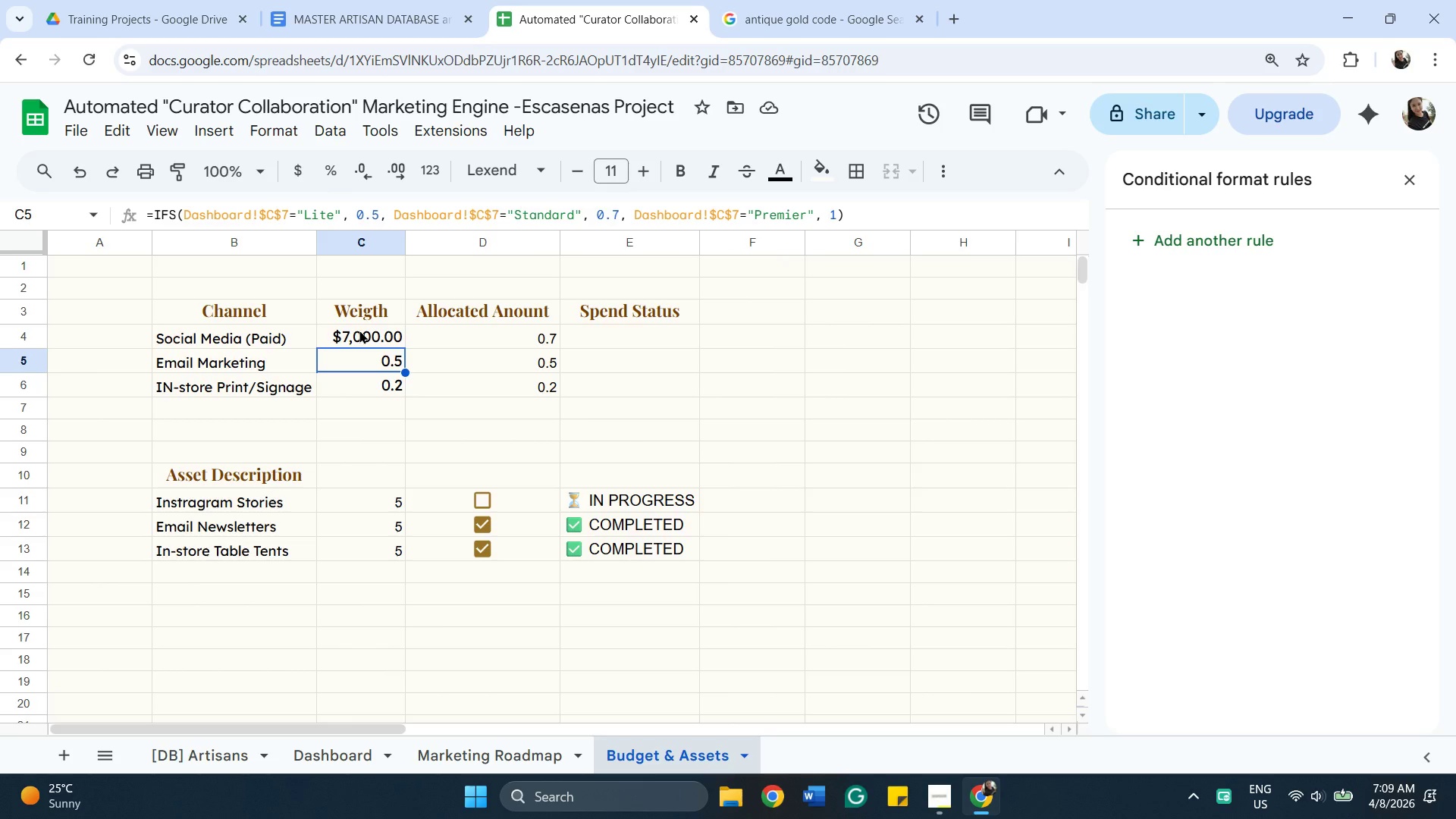 
double_click([347, 339])
 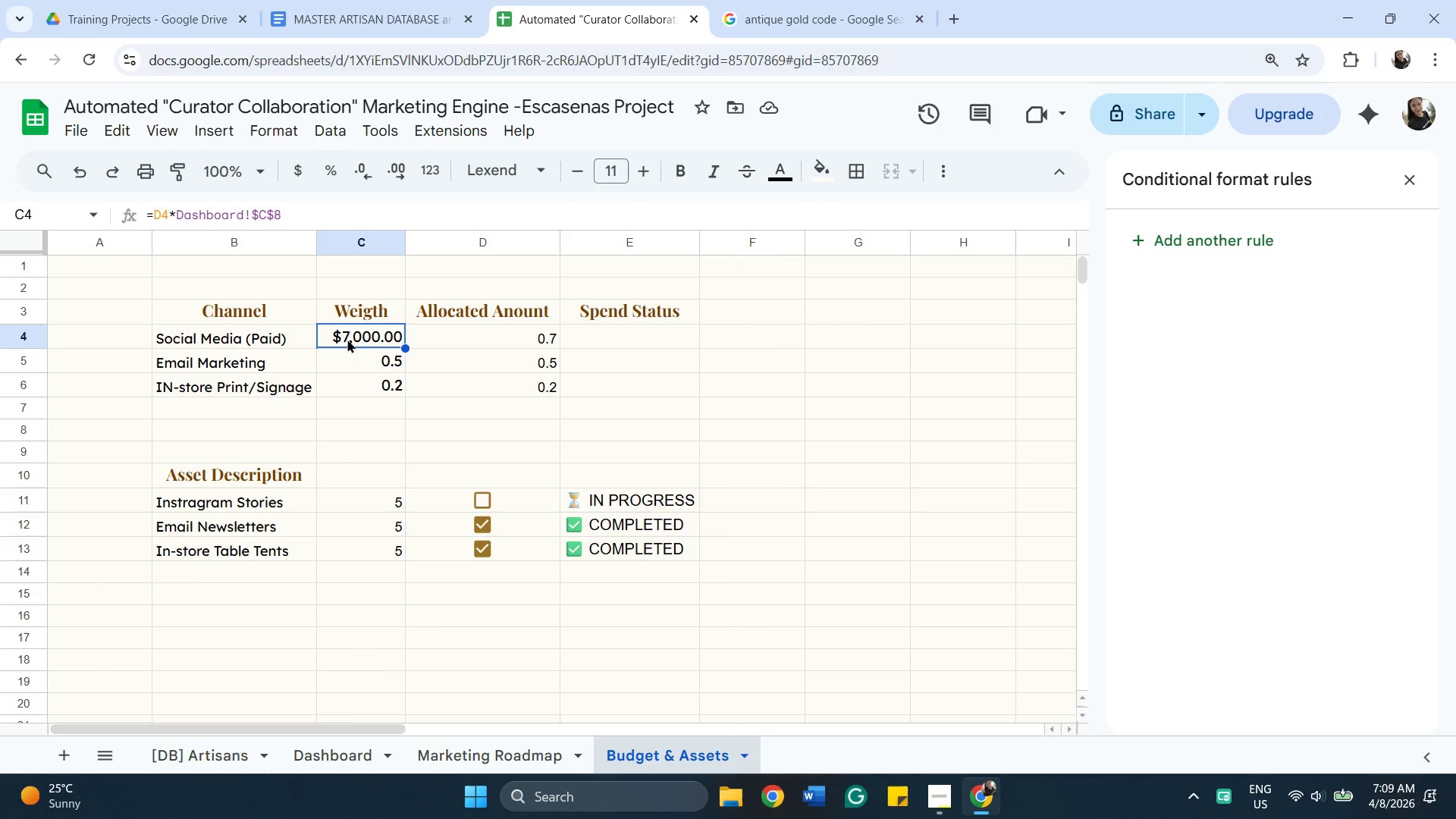 
left_click([347, 339])
 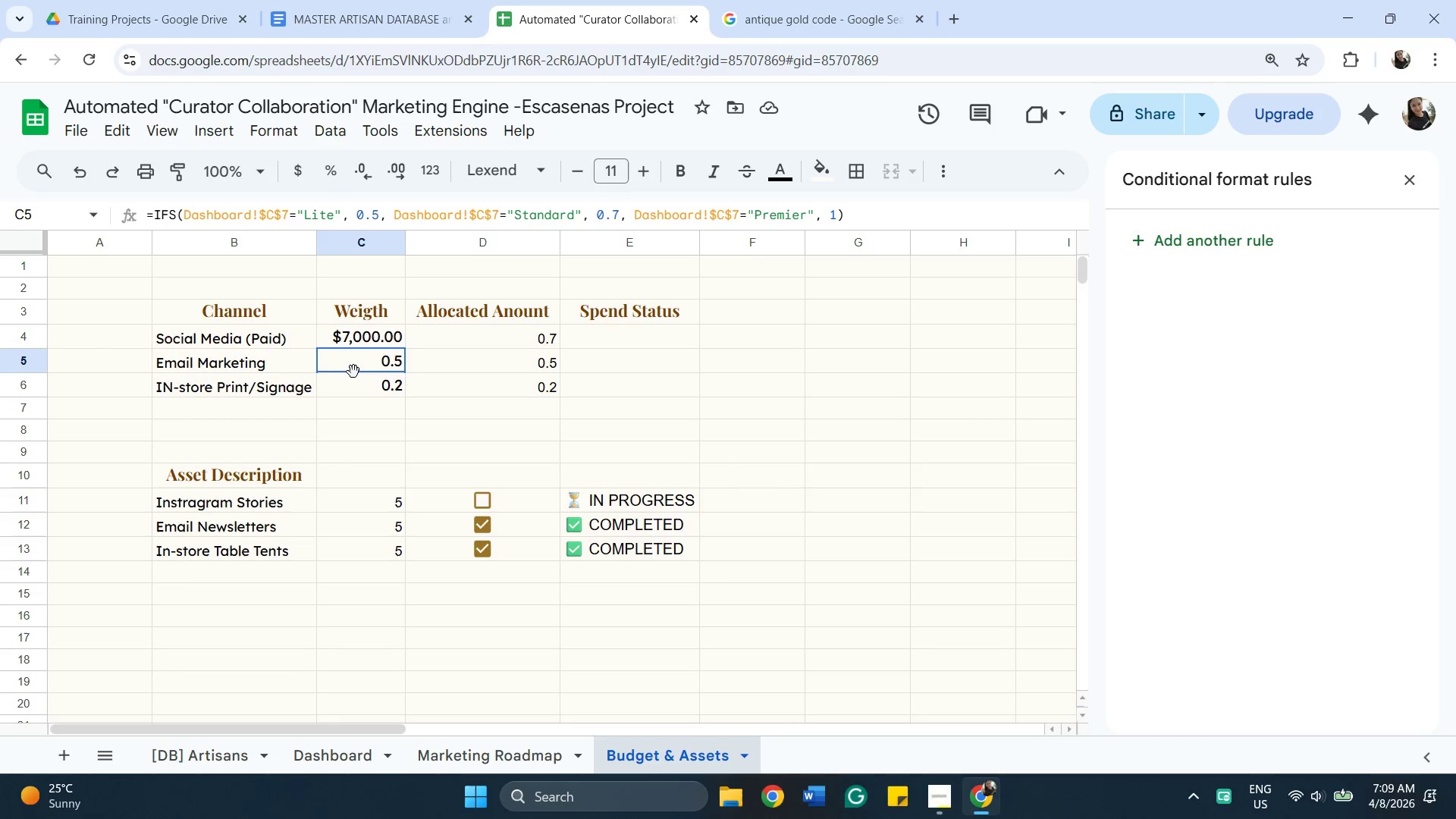 
double_click([350, 372])
 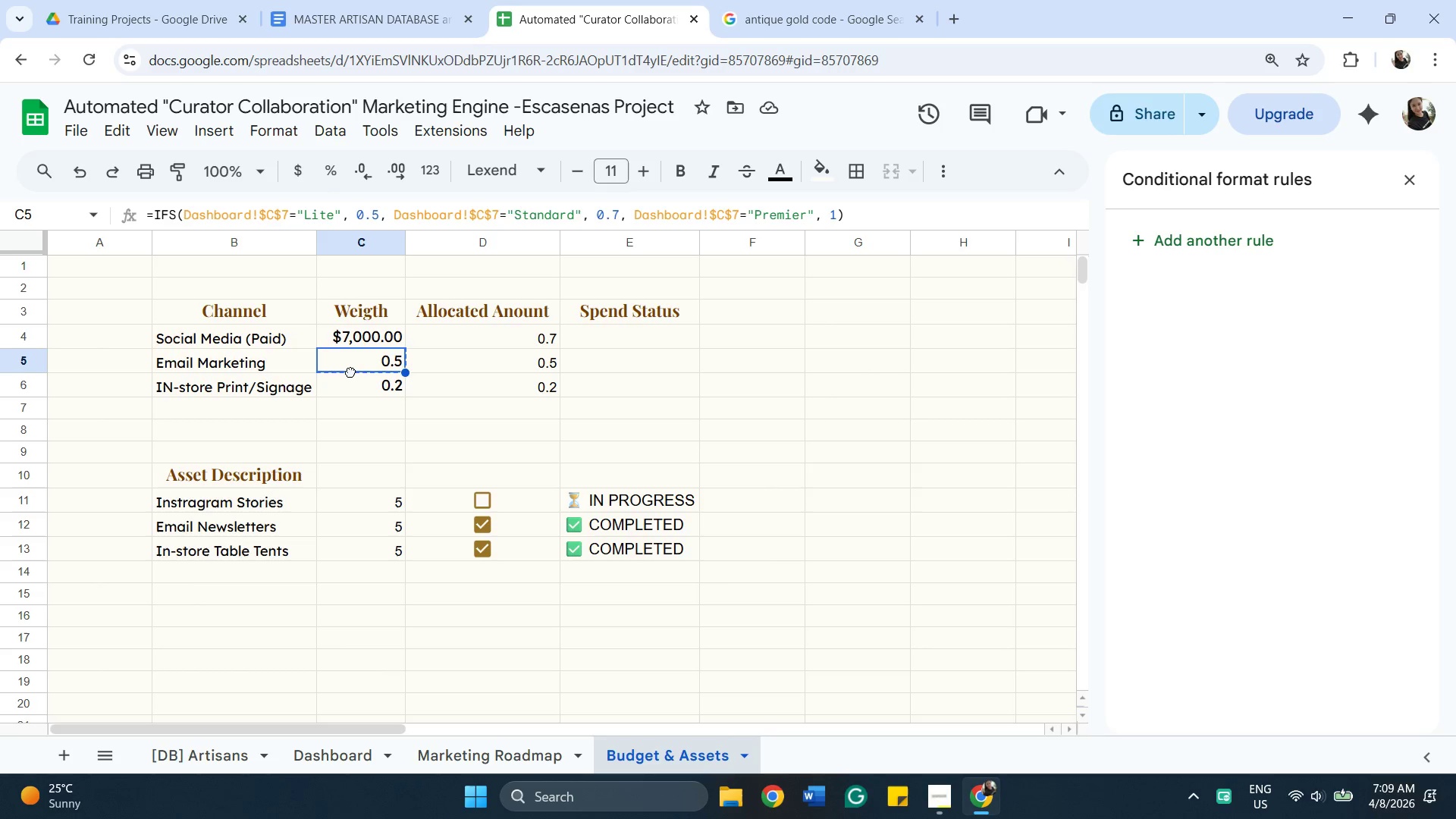 
triple_click([350, 372])
 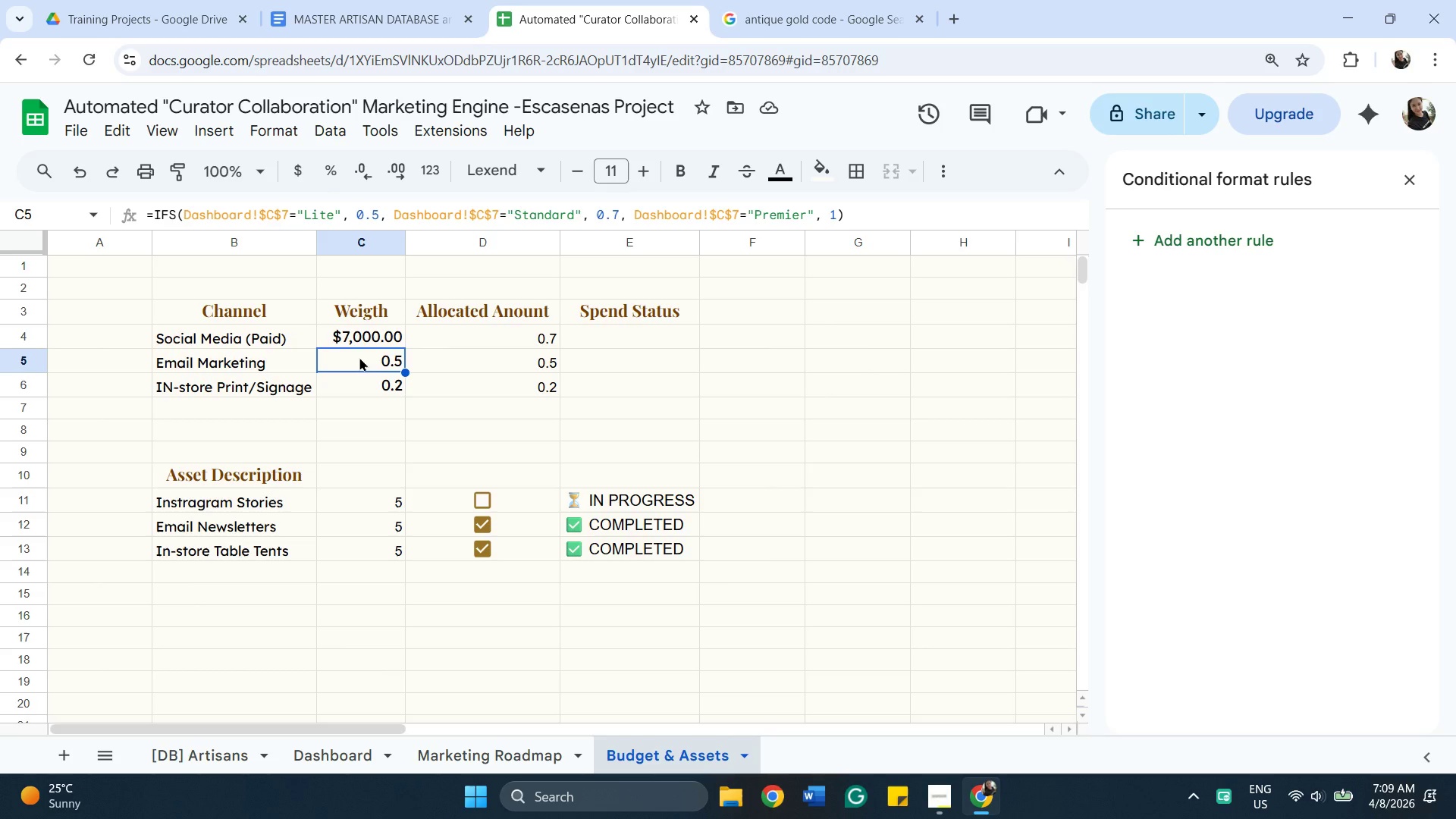 
key(Equal)
 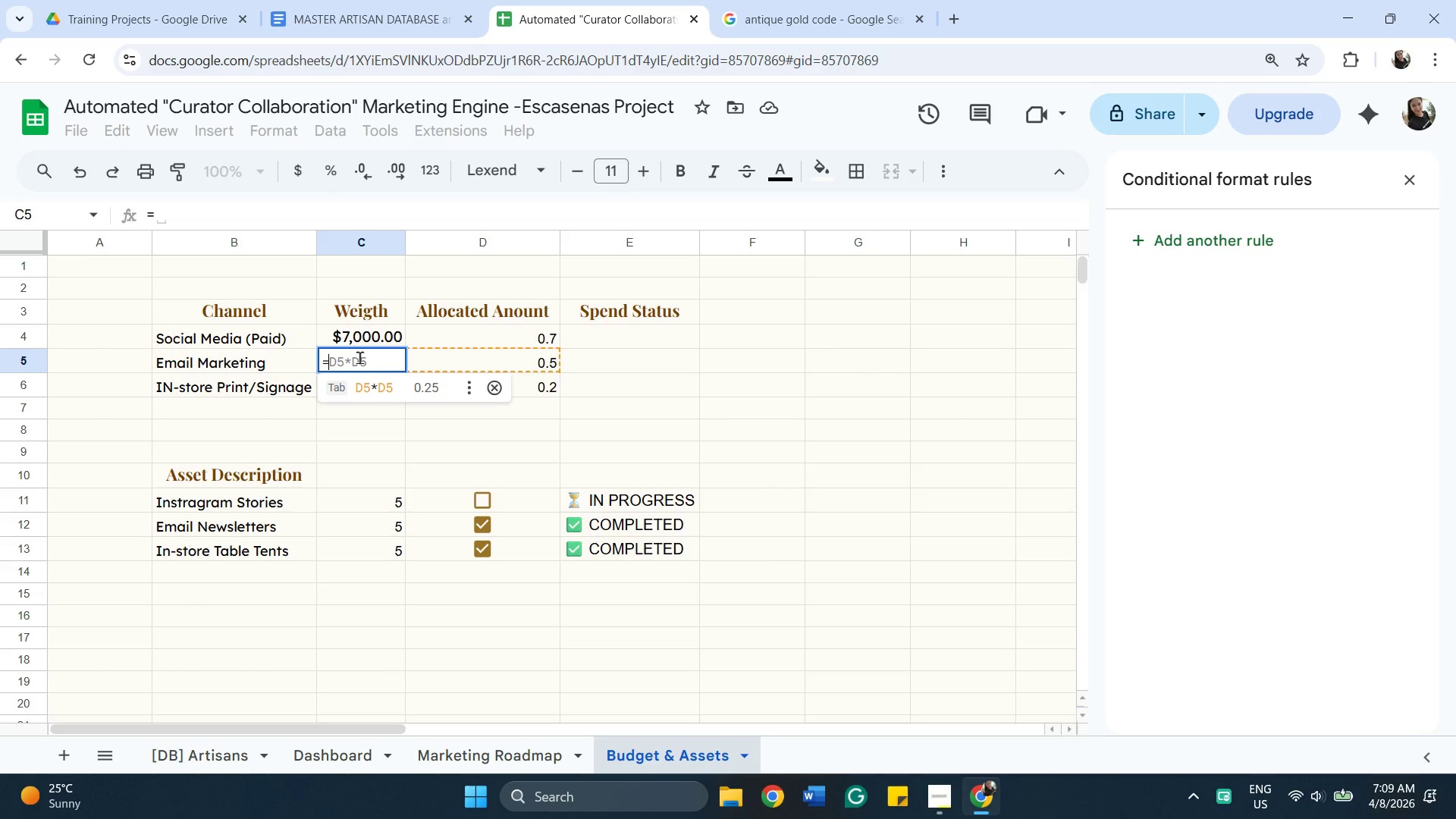 
hold_key(key=ShiftLeft, duration=0.75)
 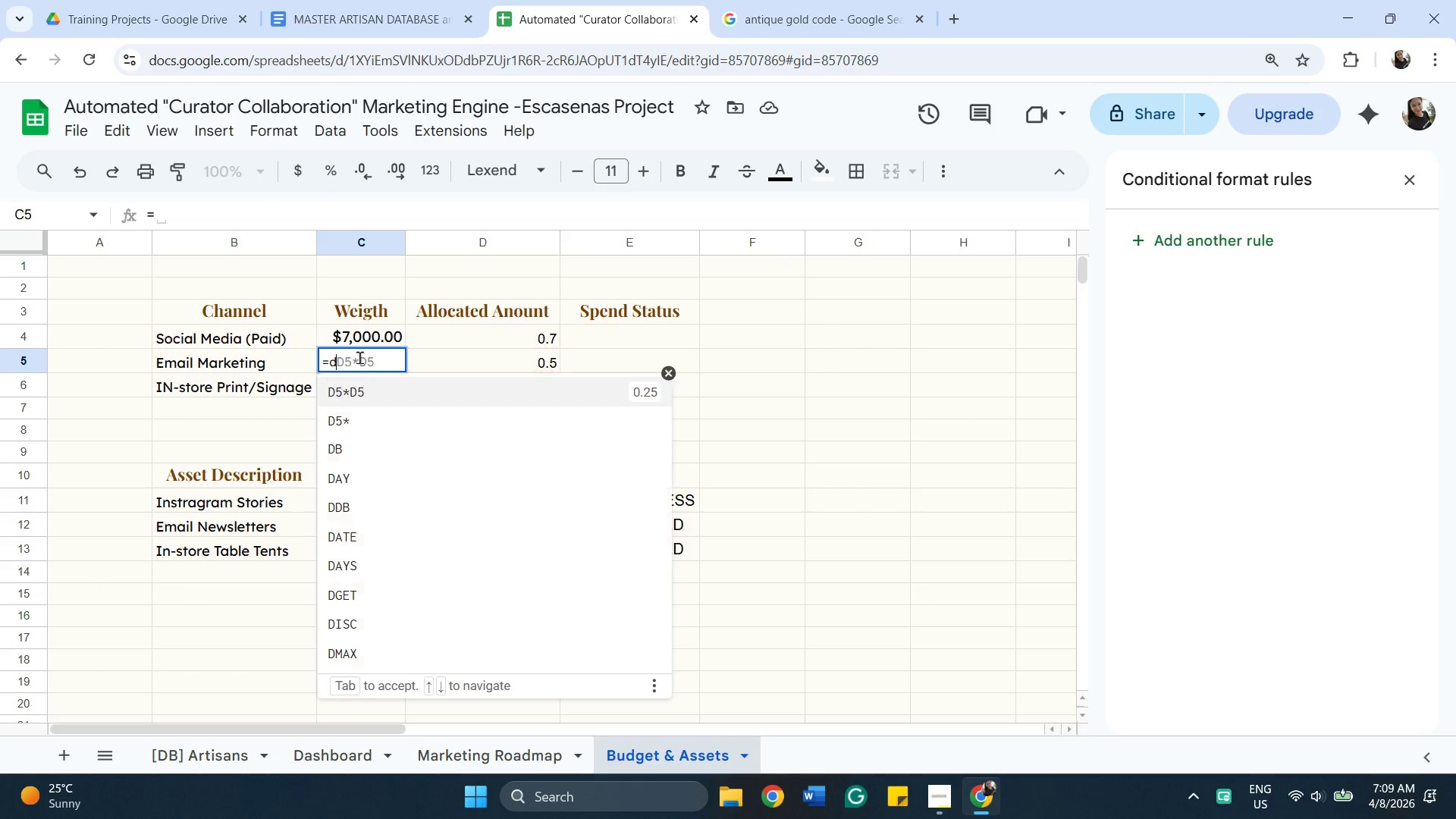 
type(dash)
key(Backspace)
key(Backspace)
key(Backspace)
key(Backspace)
type(DashboardC)
 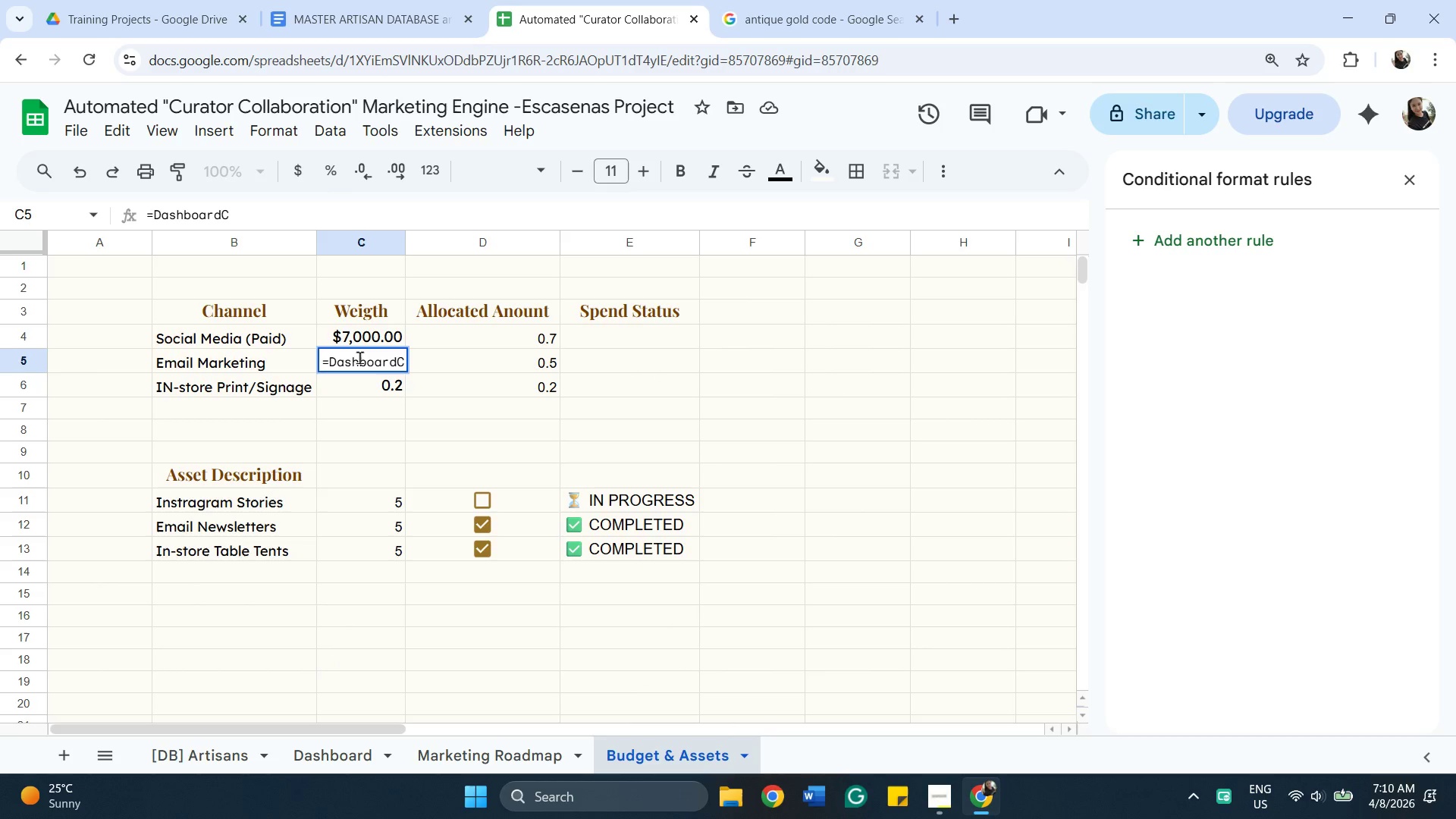 
wait(6.27)
 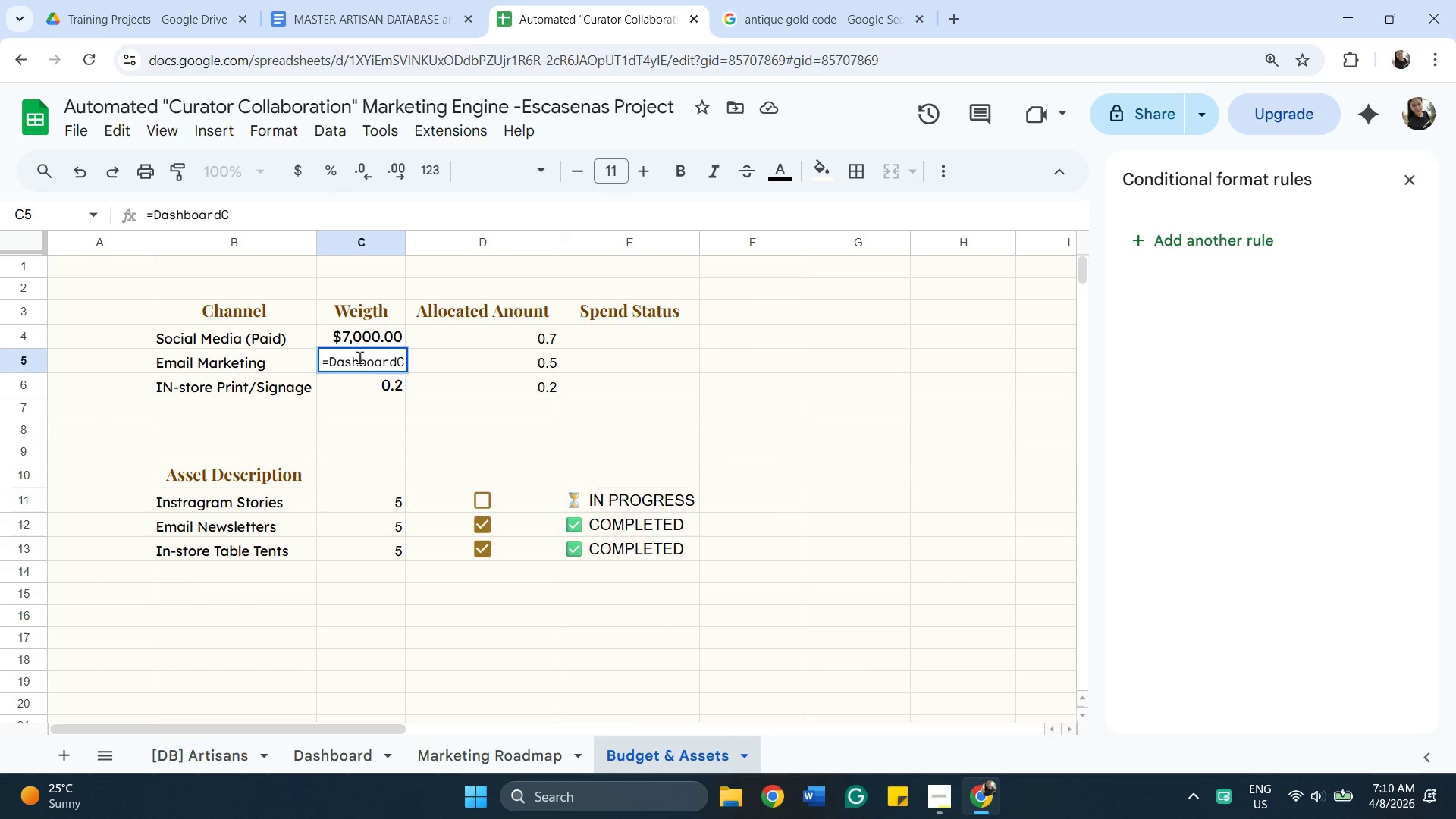 
key(Backspace)
key(Backspace)
key(Backspace)
key(Backspace)
key(Backspace)
key(Backspace)
key(Backspace)
key(Backspace)
key(Backspace)
key(Backspace)
type(C5)
 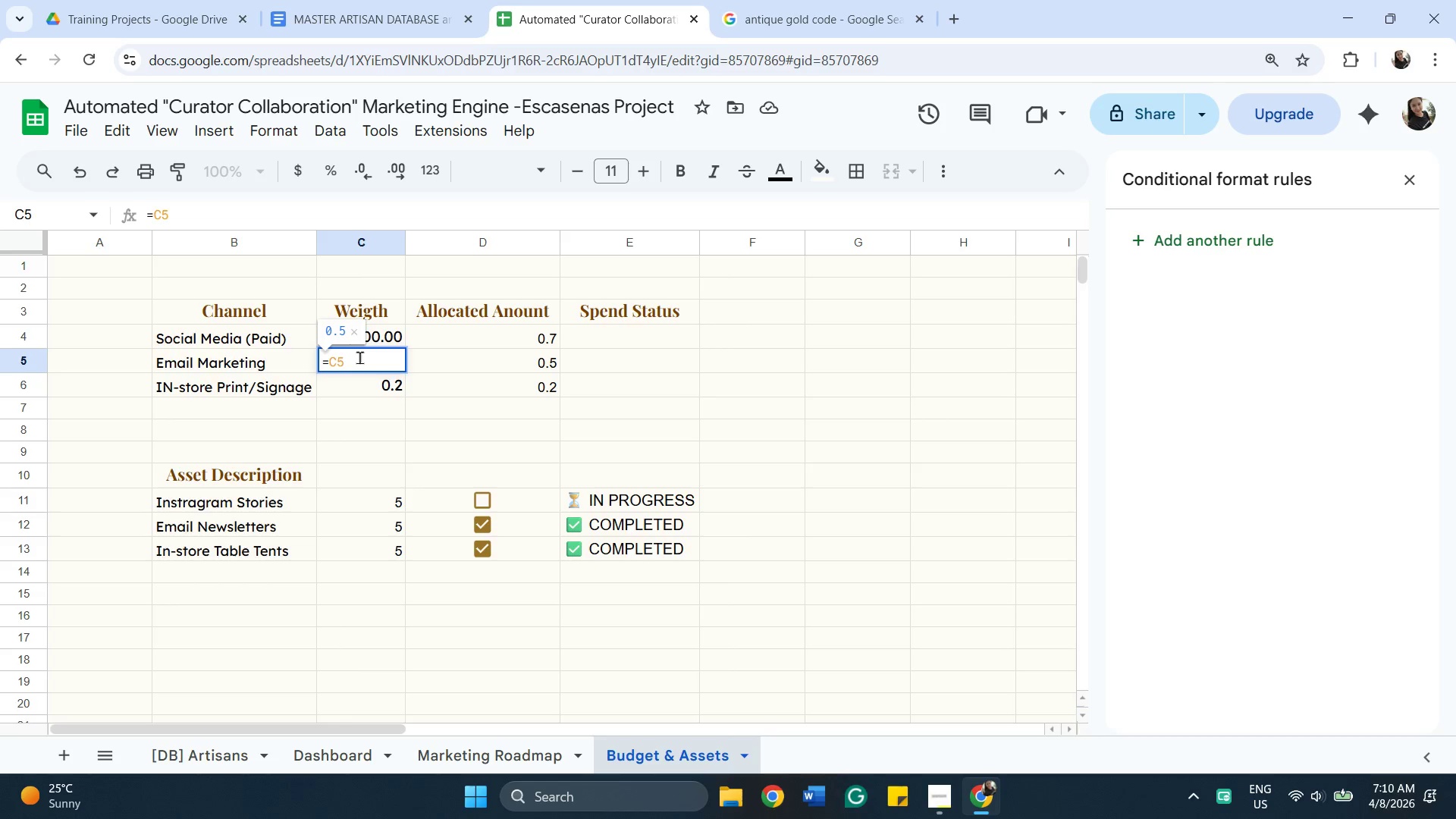 
type(*Dashboard)
 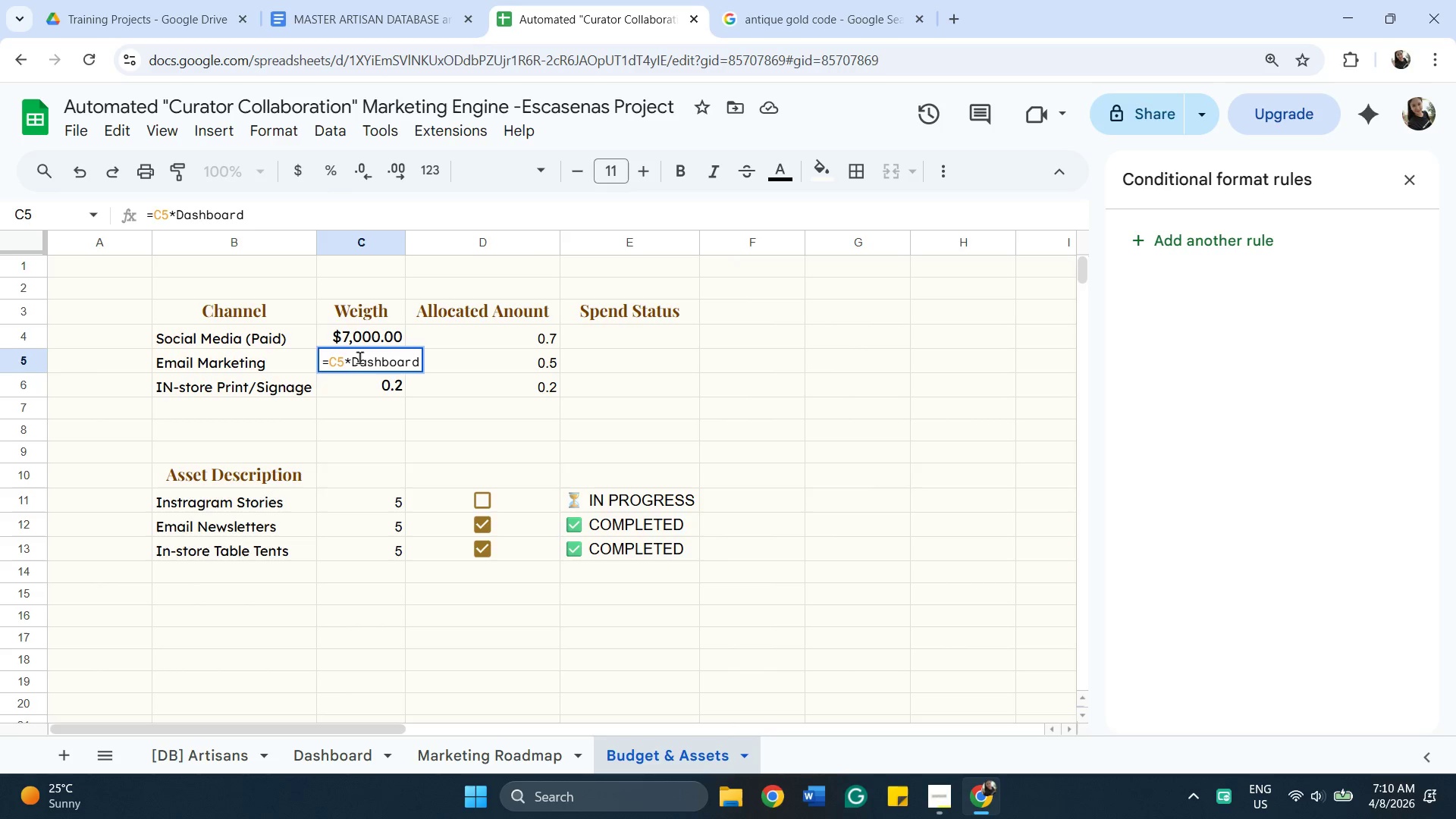 
key(Shift+4)
 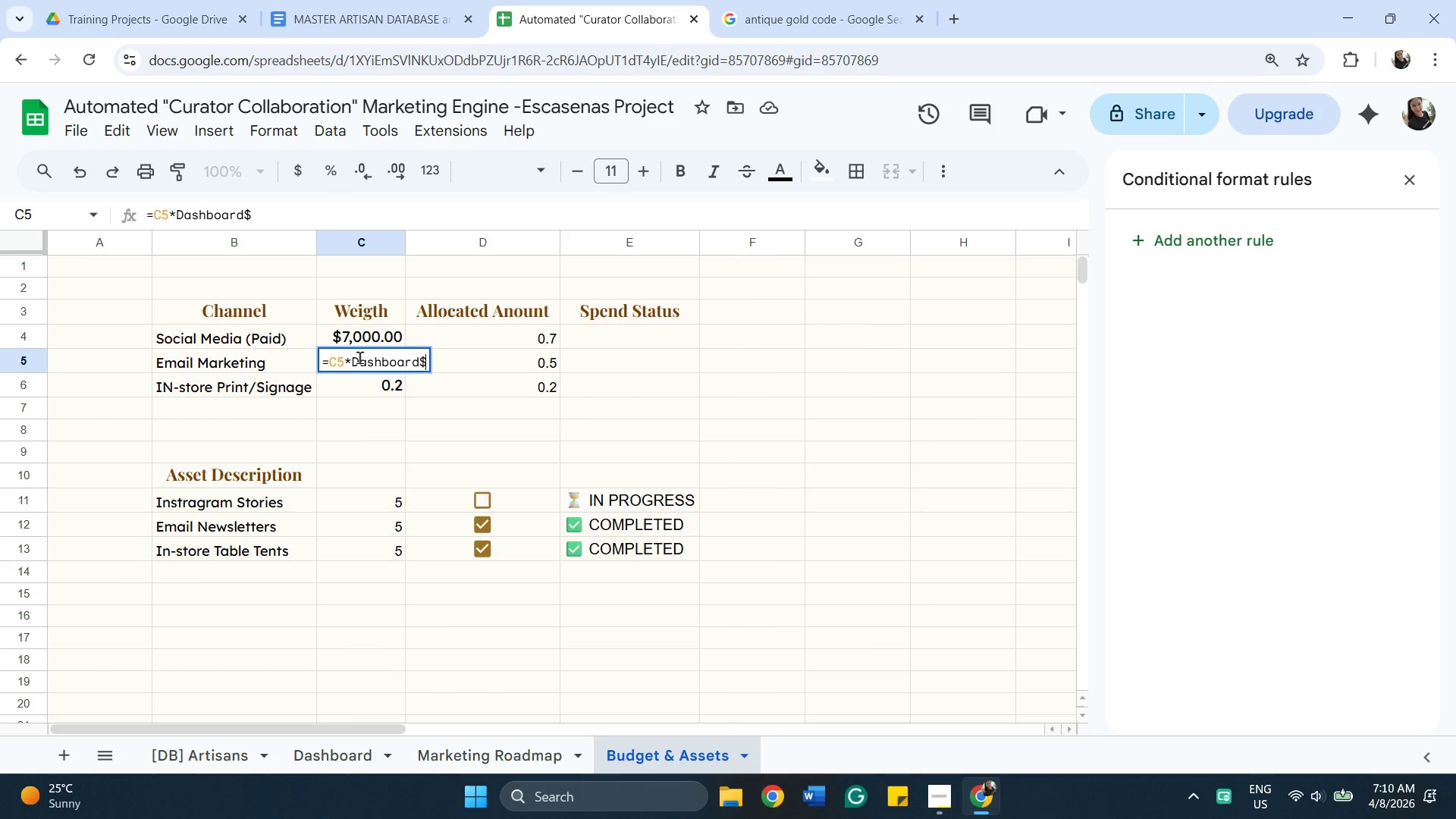 
type(c)
key(Backspace)
type(C$8)
 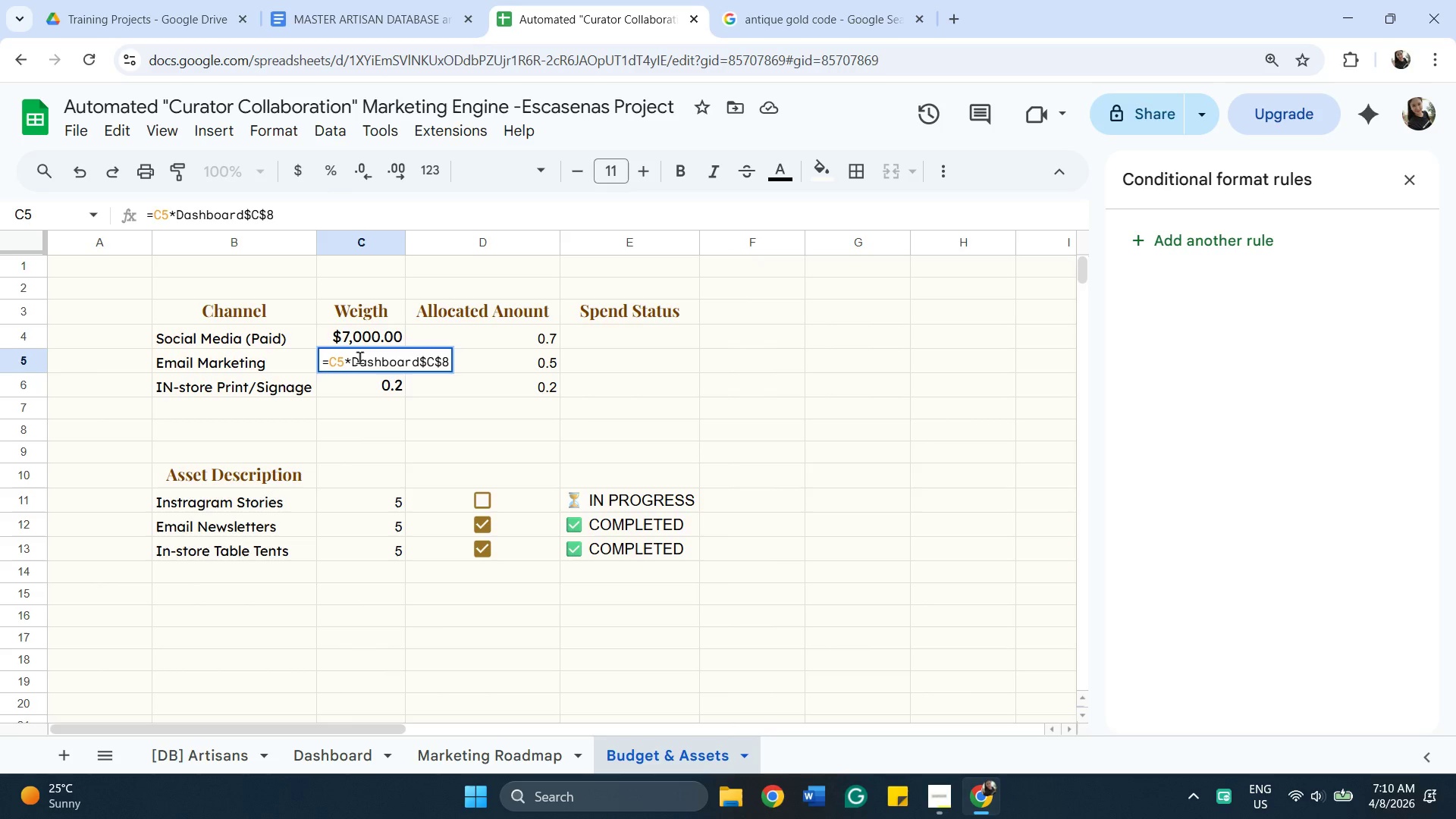 
key(Enter)
 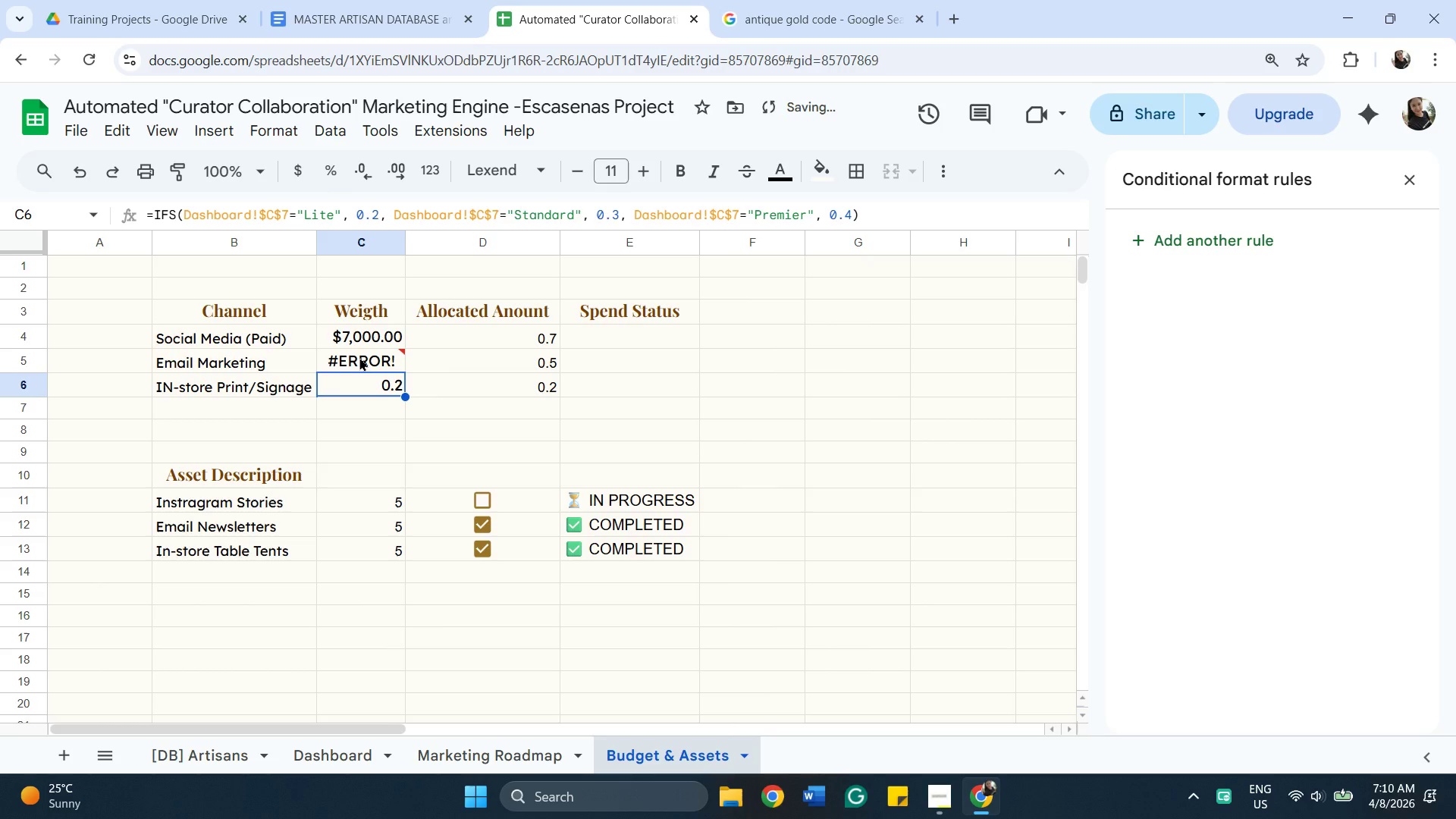 
double_click([359, 357])
 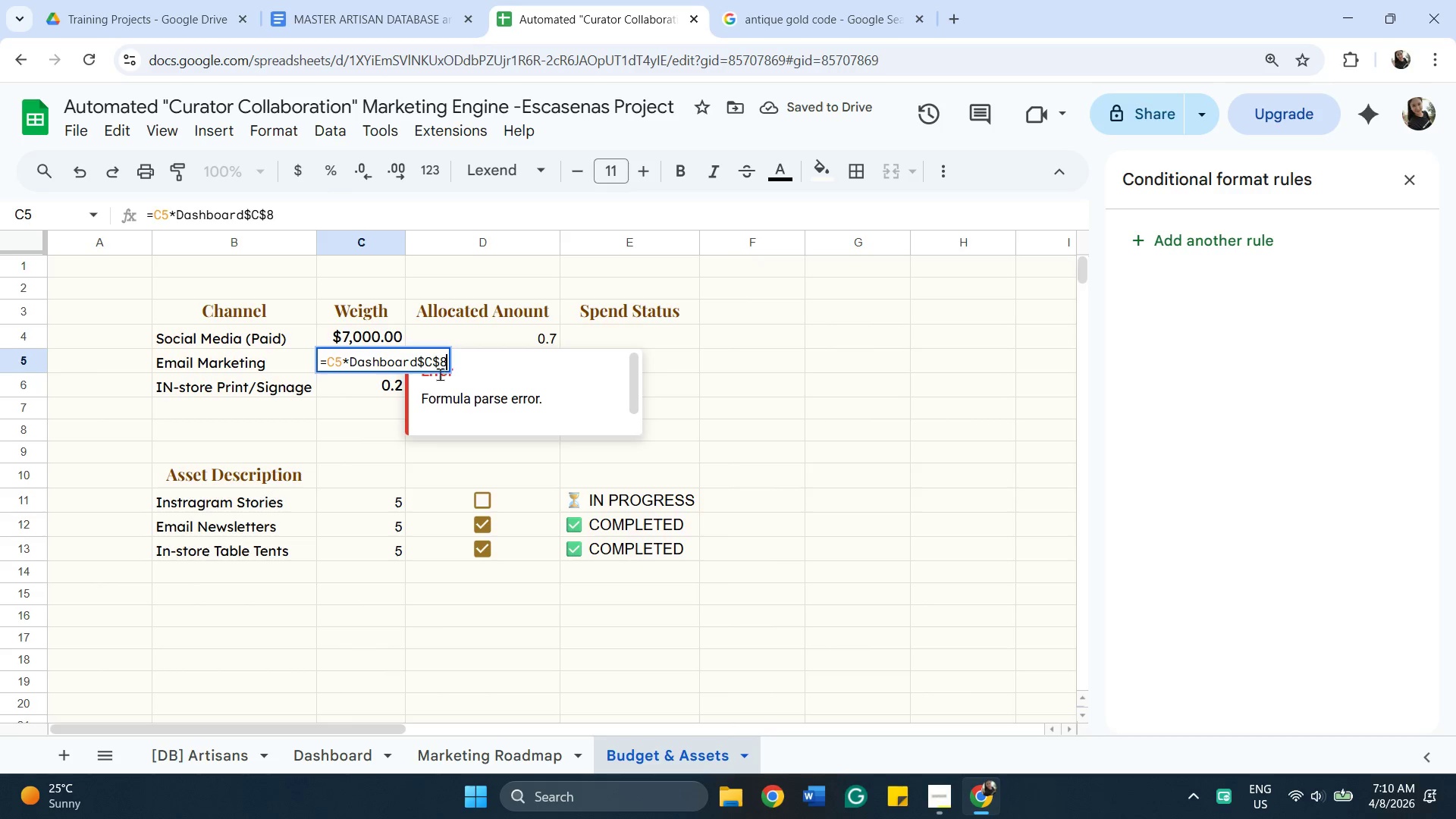 
left_click([419, 363])
 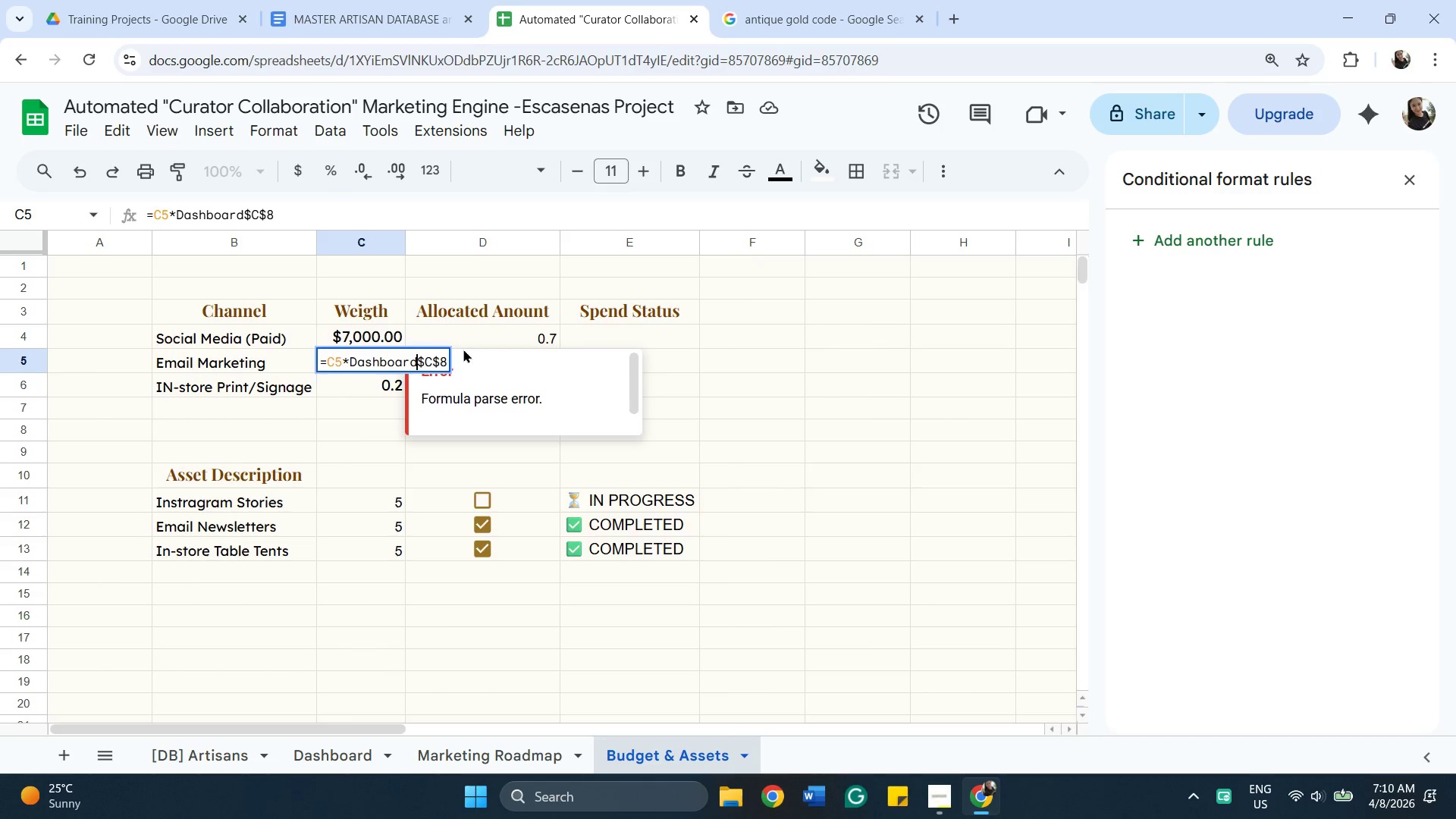 
key(Shift+1)
 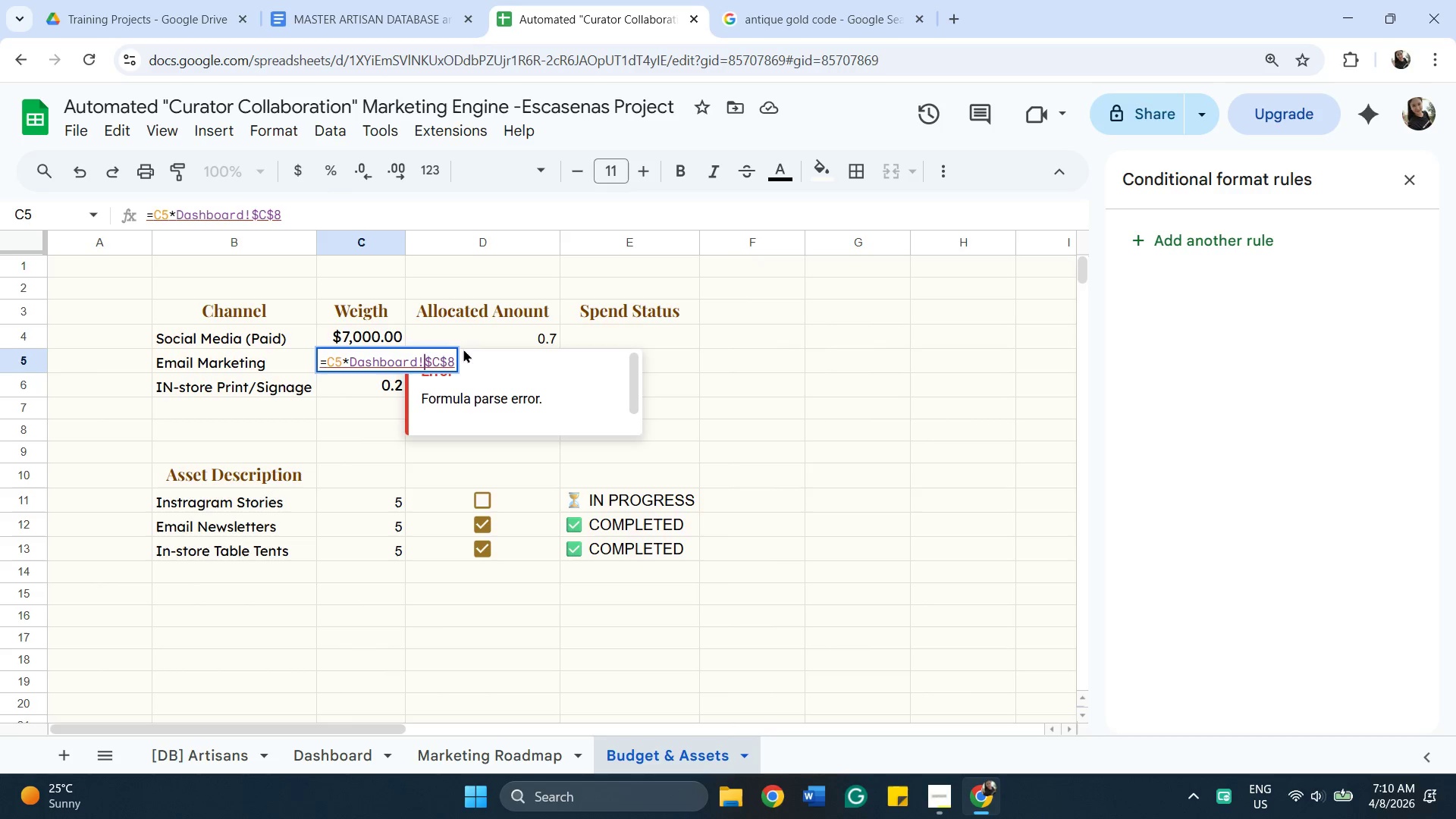 
key(Enter)
 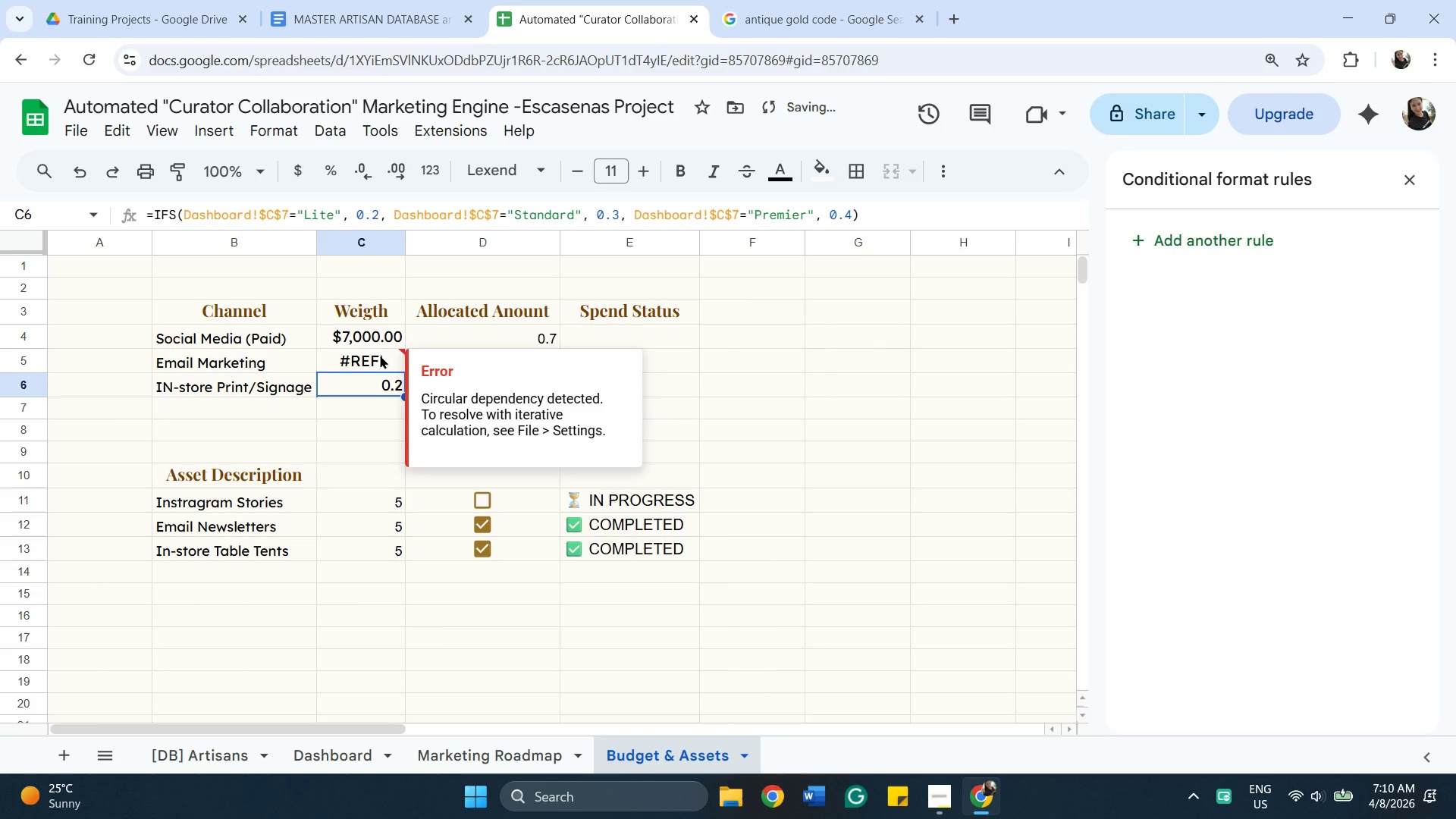 
double_click([380, 355])
 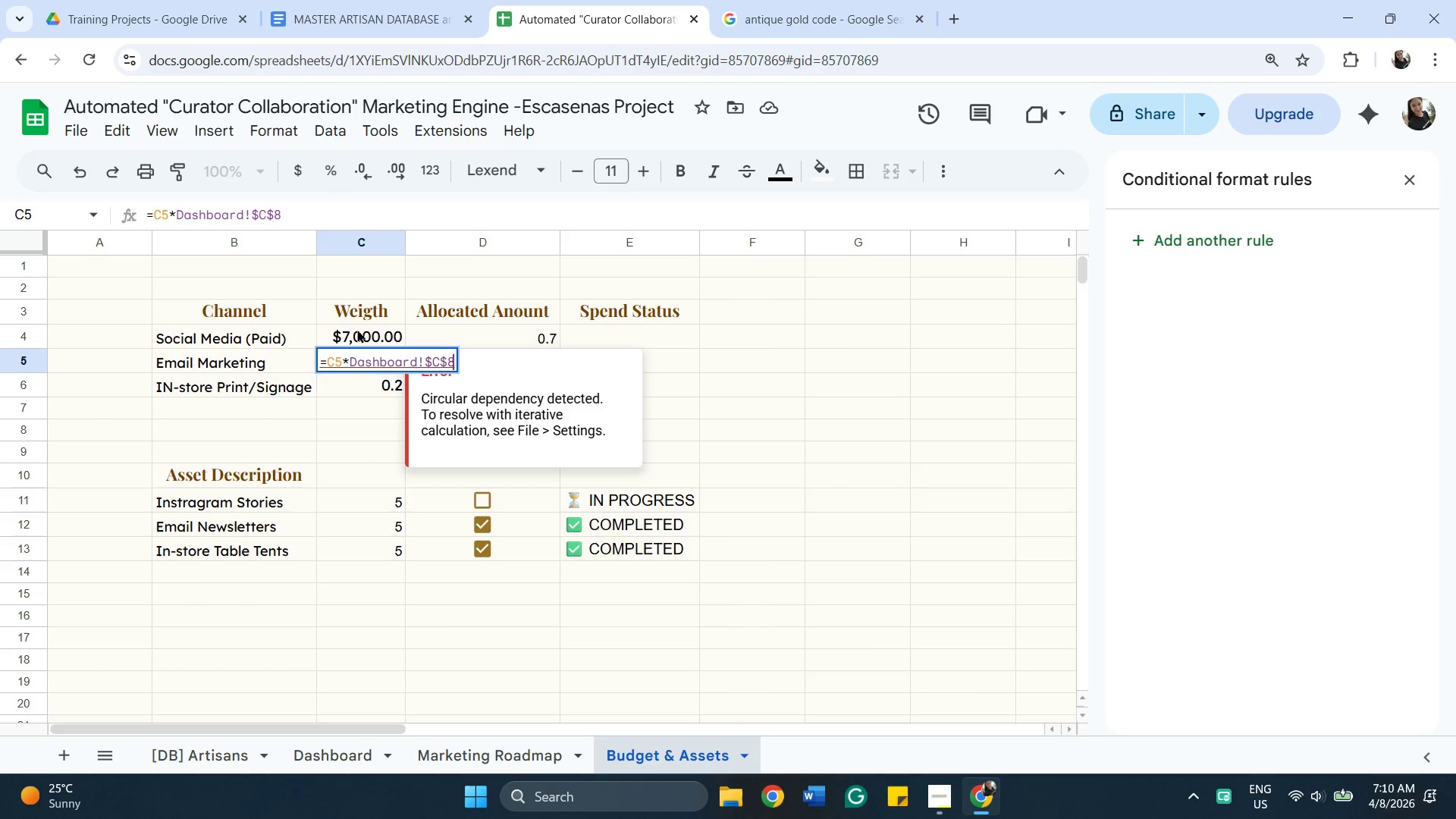 
wait(5.12)
 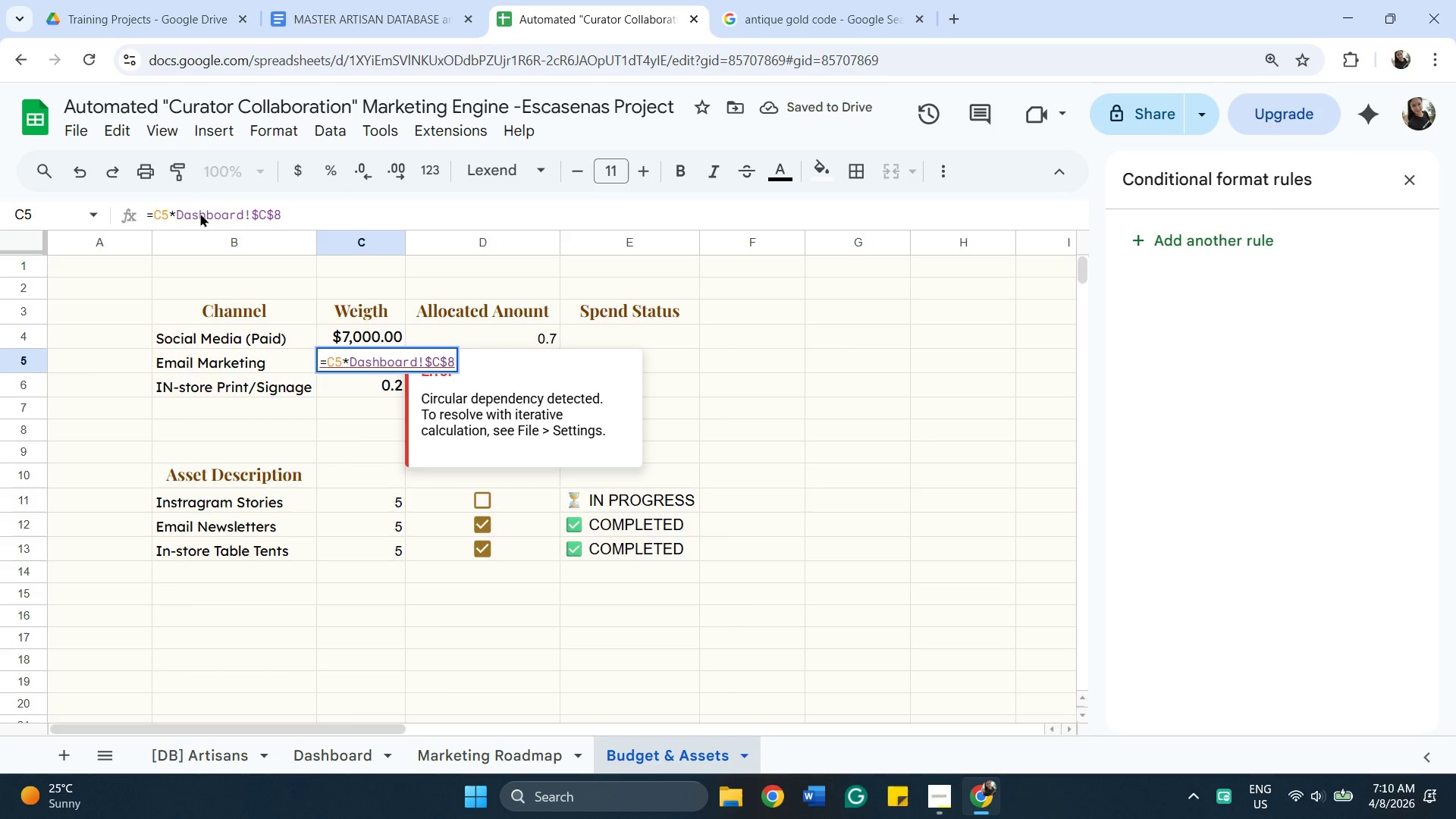 
double_click([357, 329])
 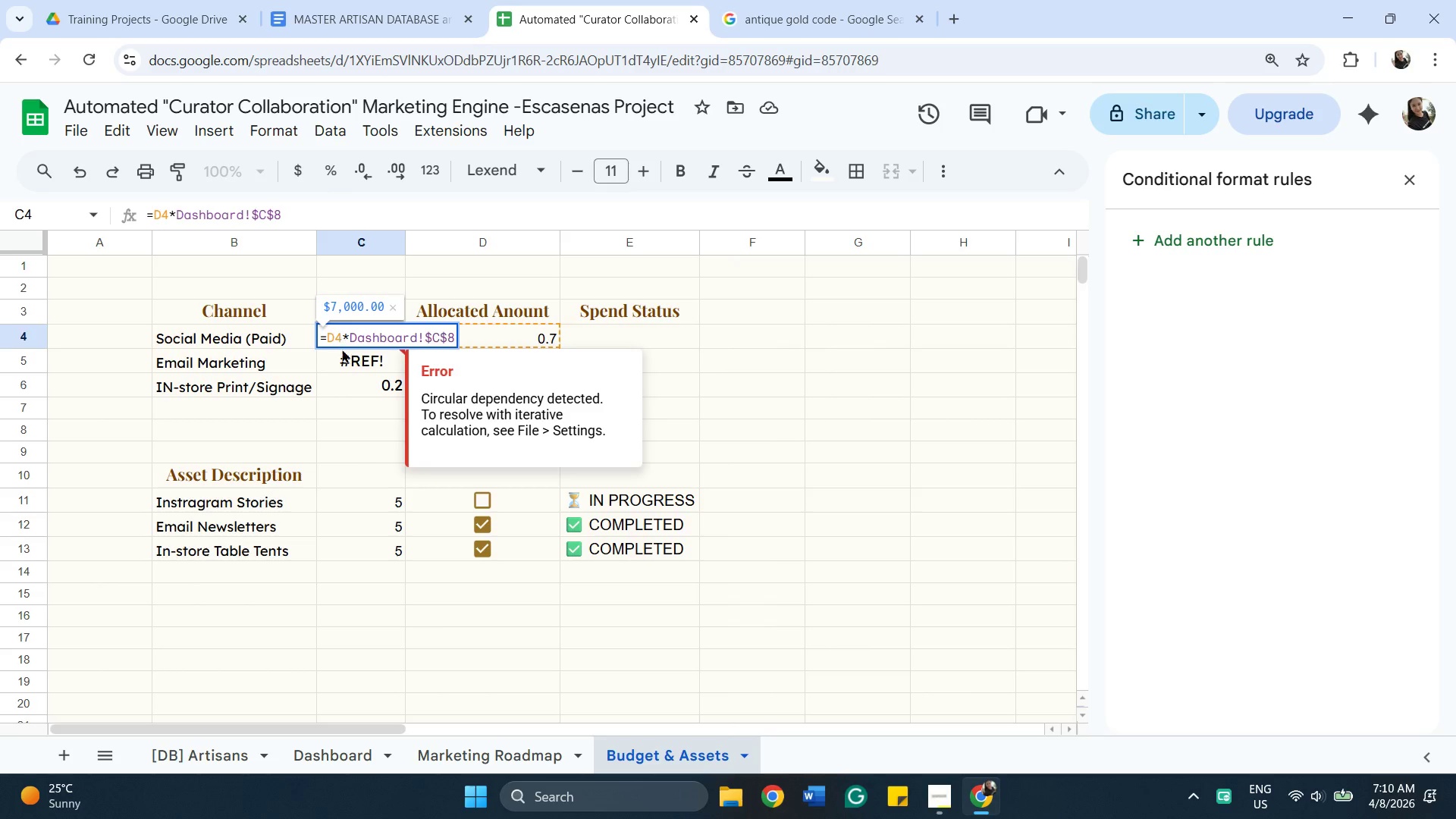 
double_click([342, 353])
 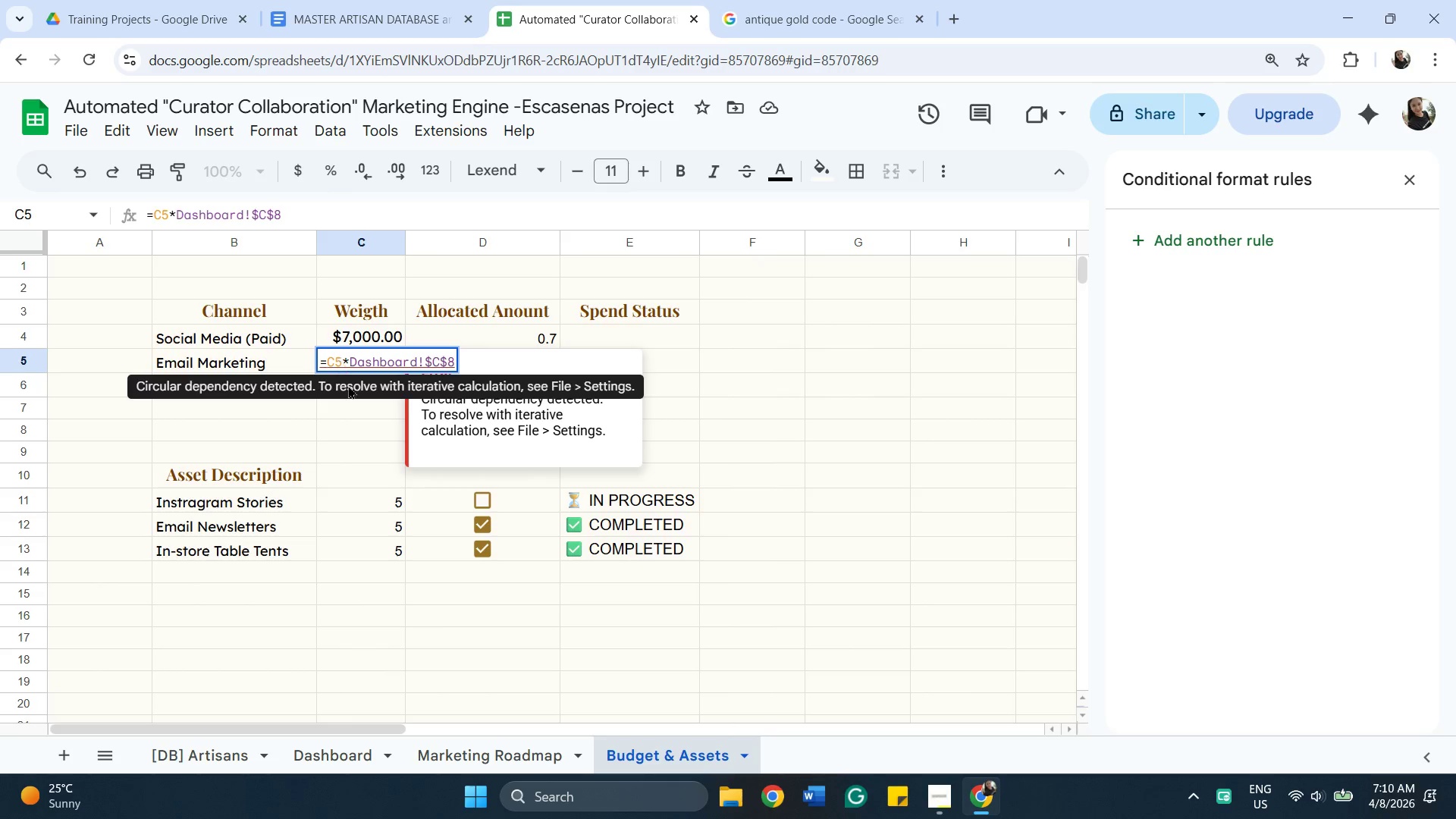 
wait(9.97)
 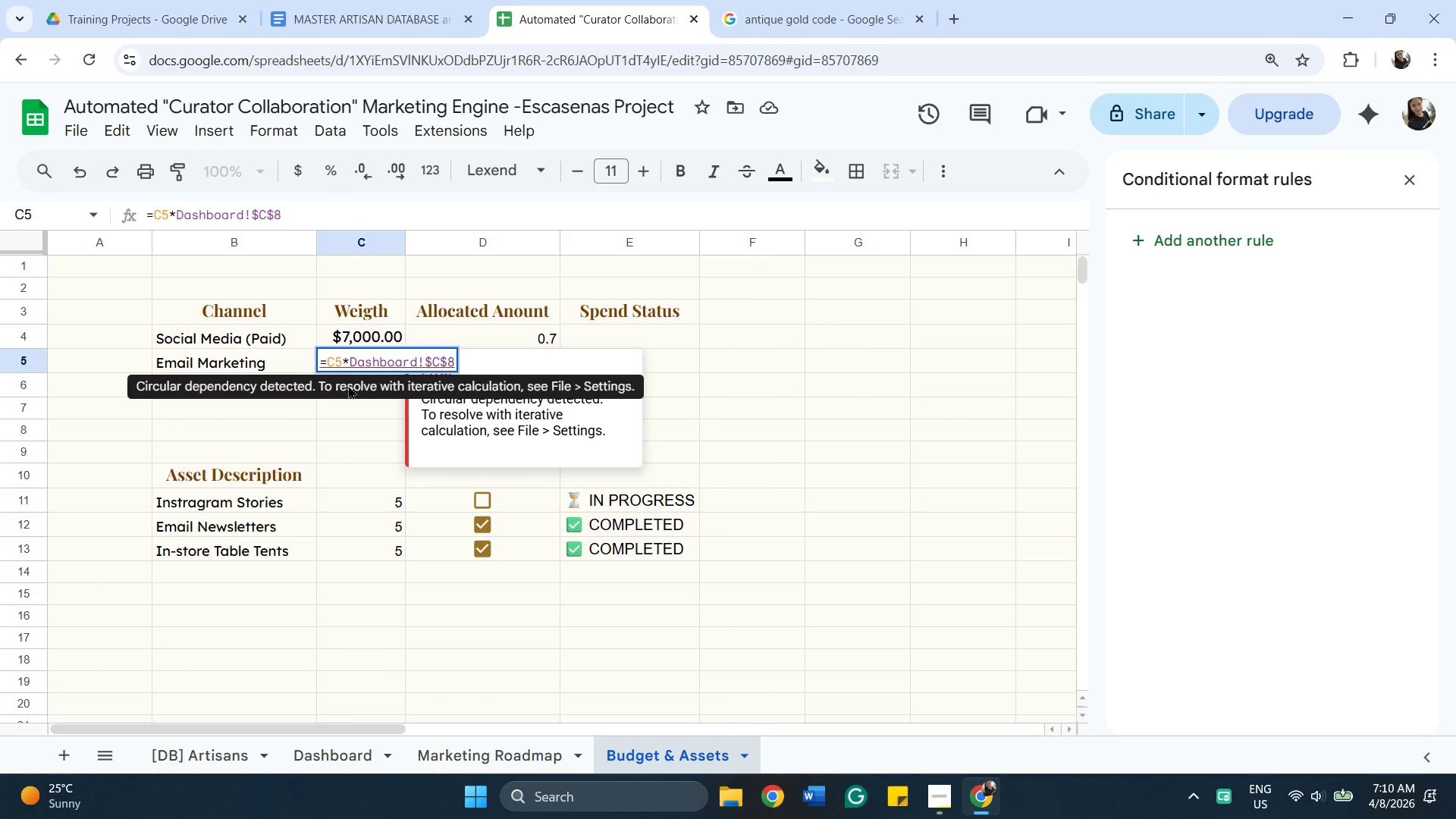 
mouse_move([216, 445])
 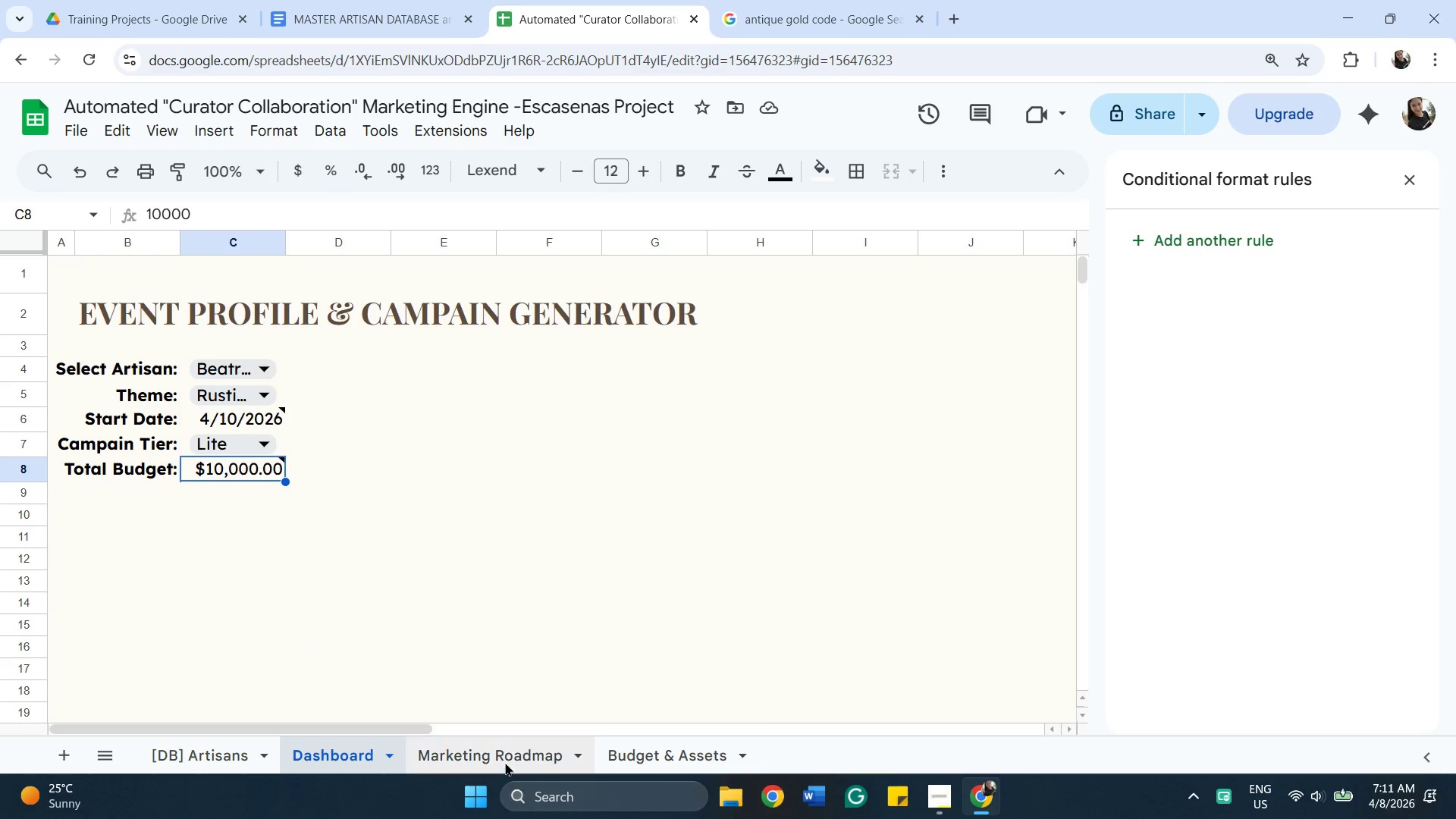 
left_click([505, 762])
 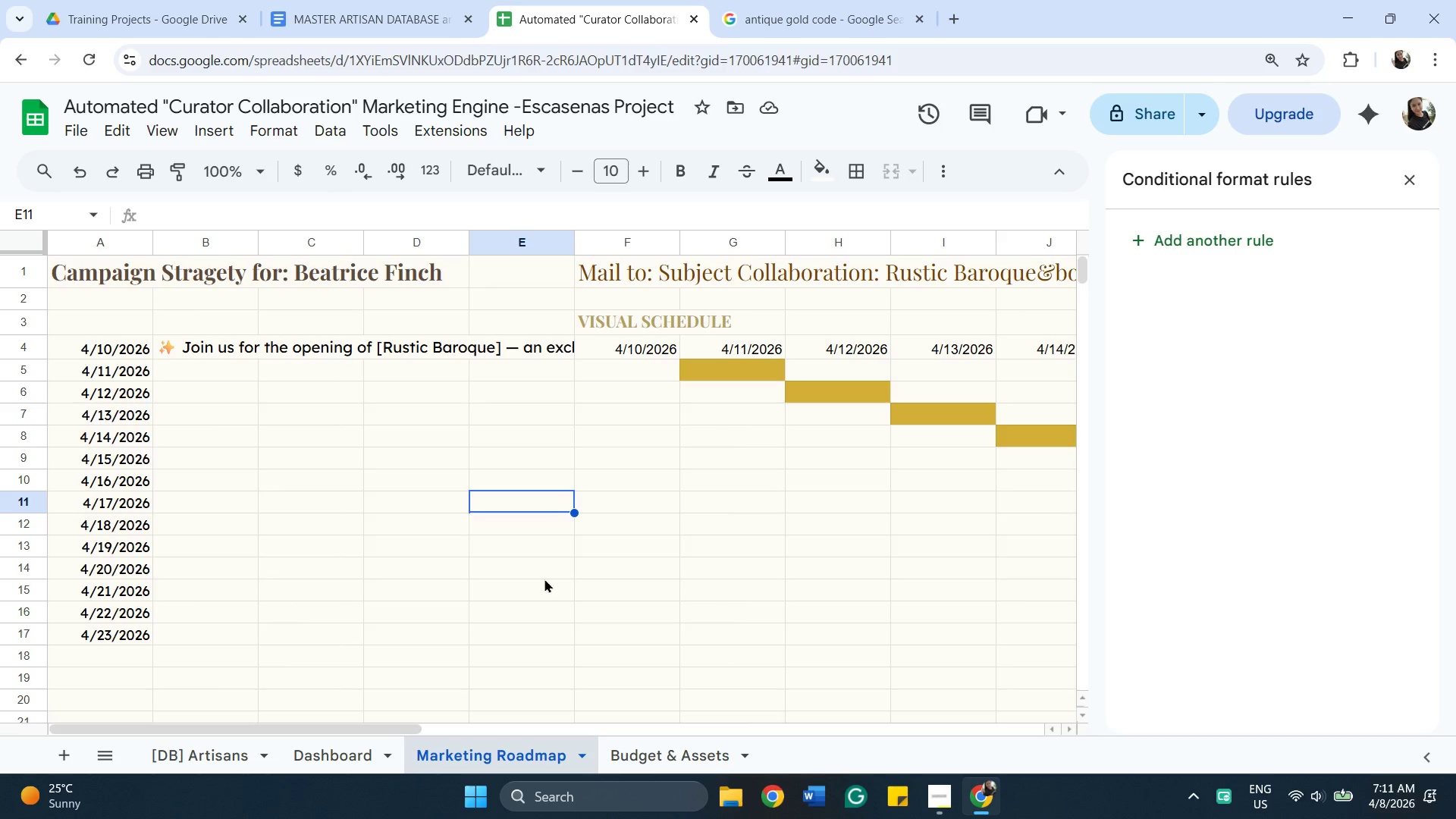 
left_click_drag(start_coordinate=[648, 748], to_coordinate=[646, 745])
 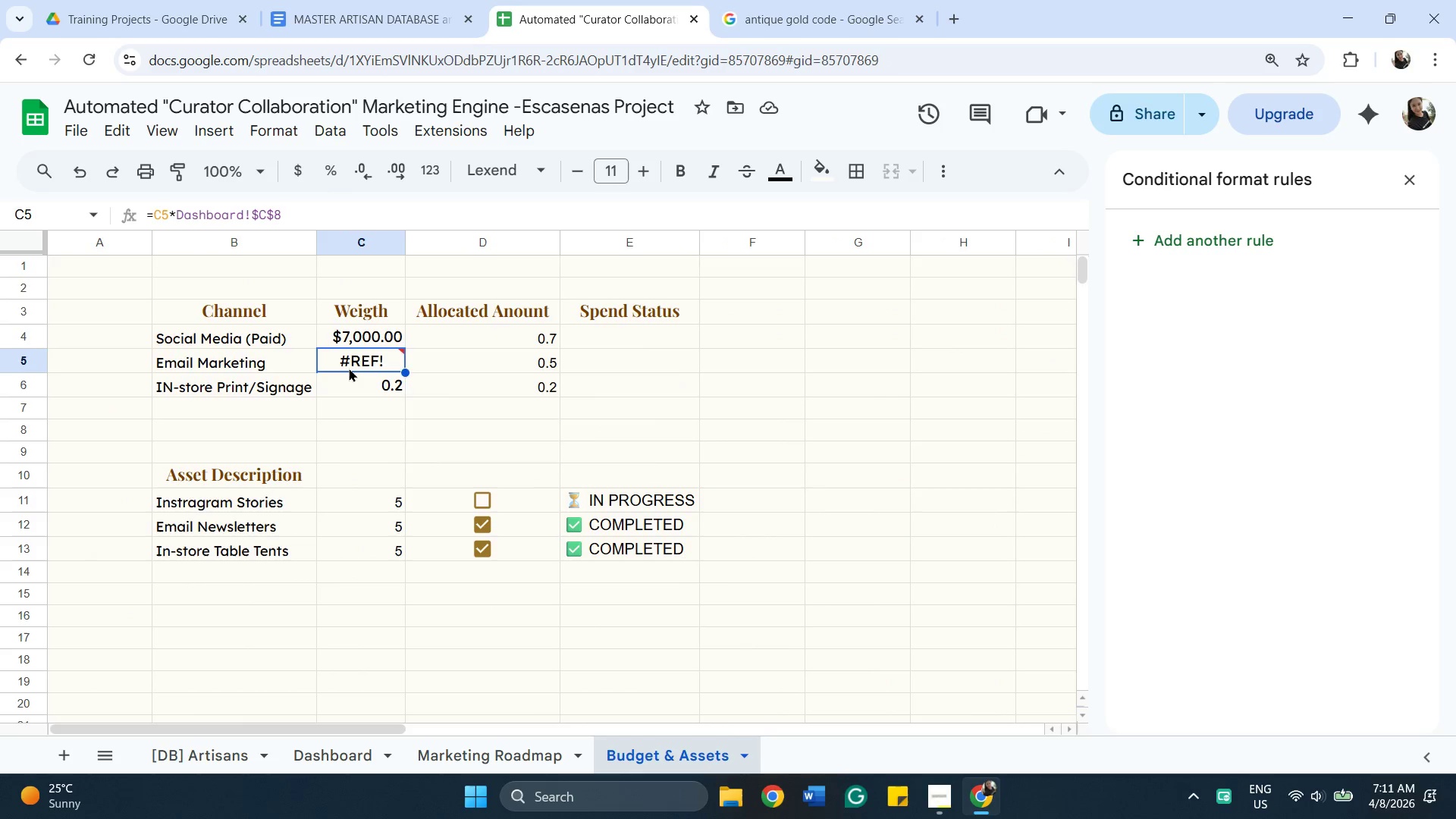 
double_click([349, 368])
 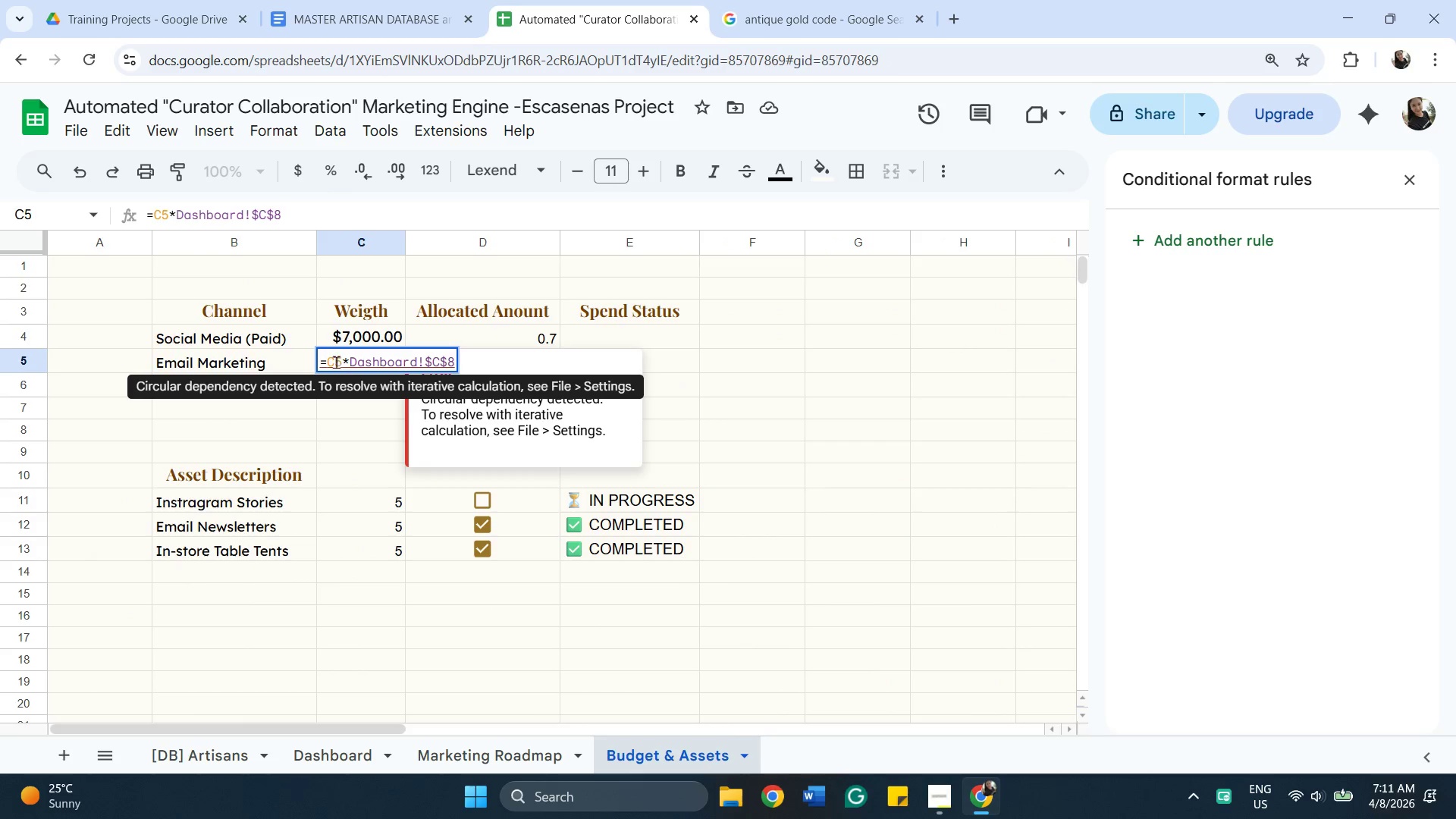 
left_click([336, 362])
 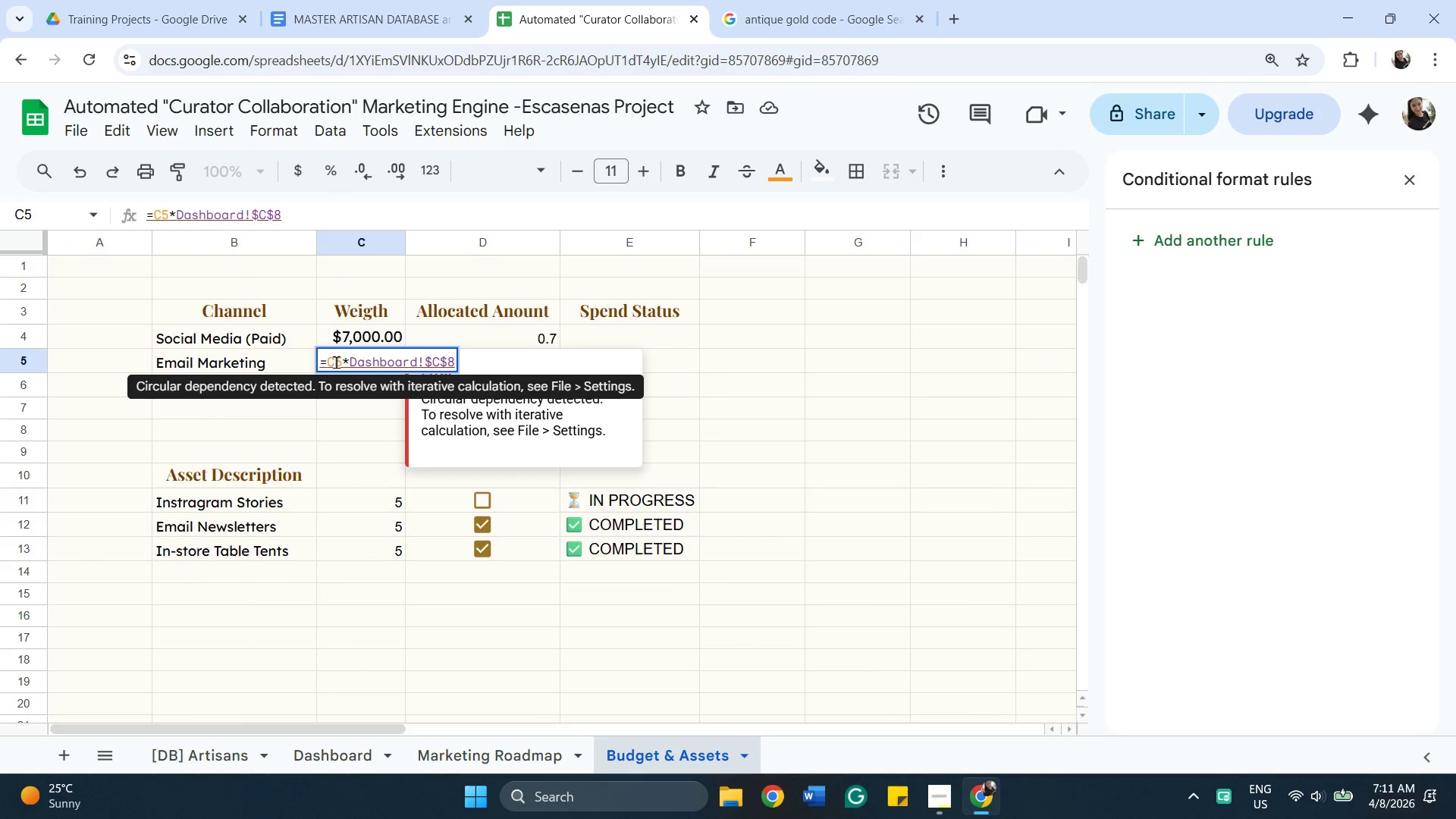 
key(Backspace)
 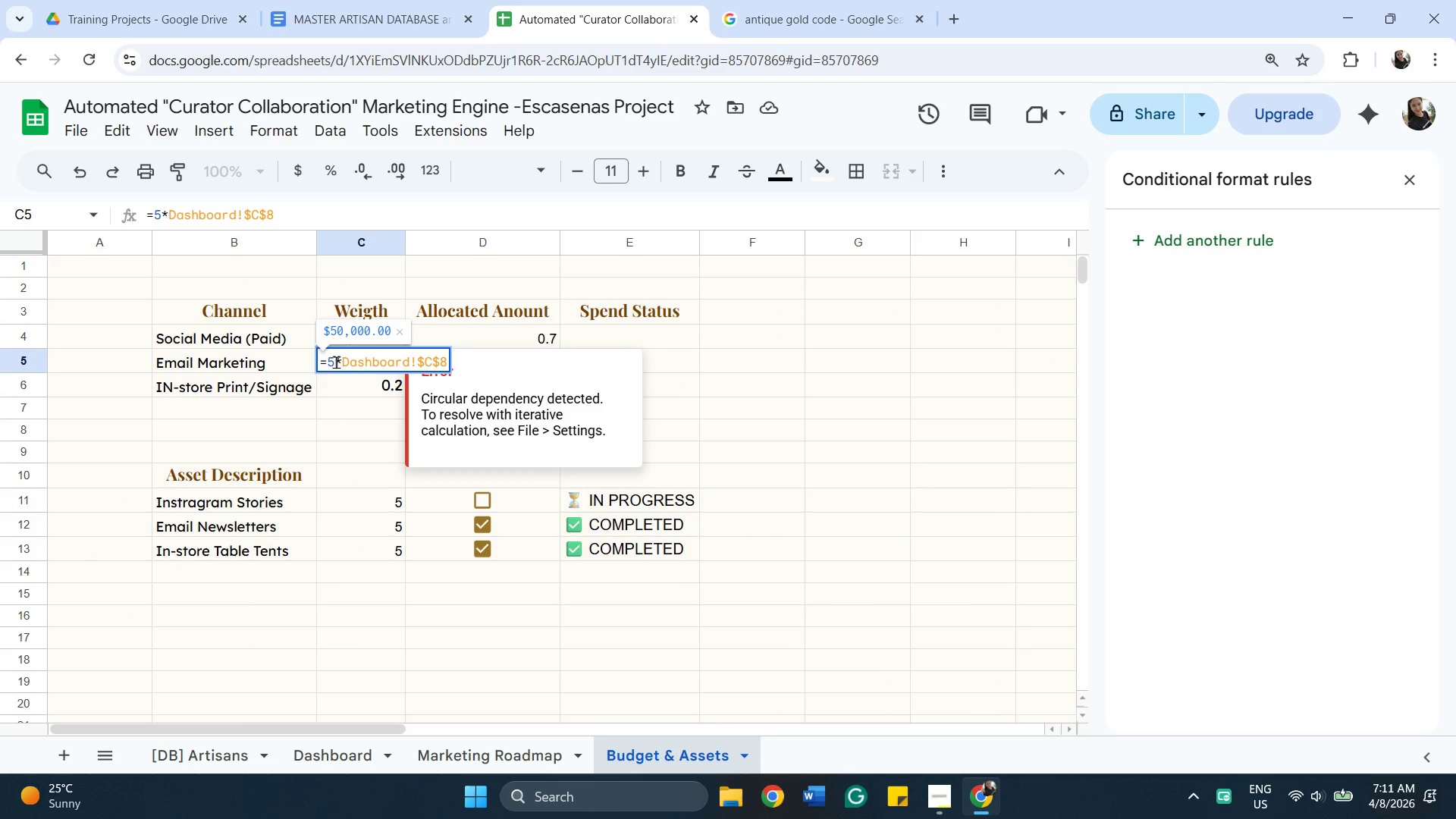 
key(Shift+D)
 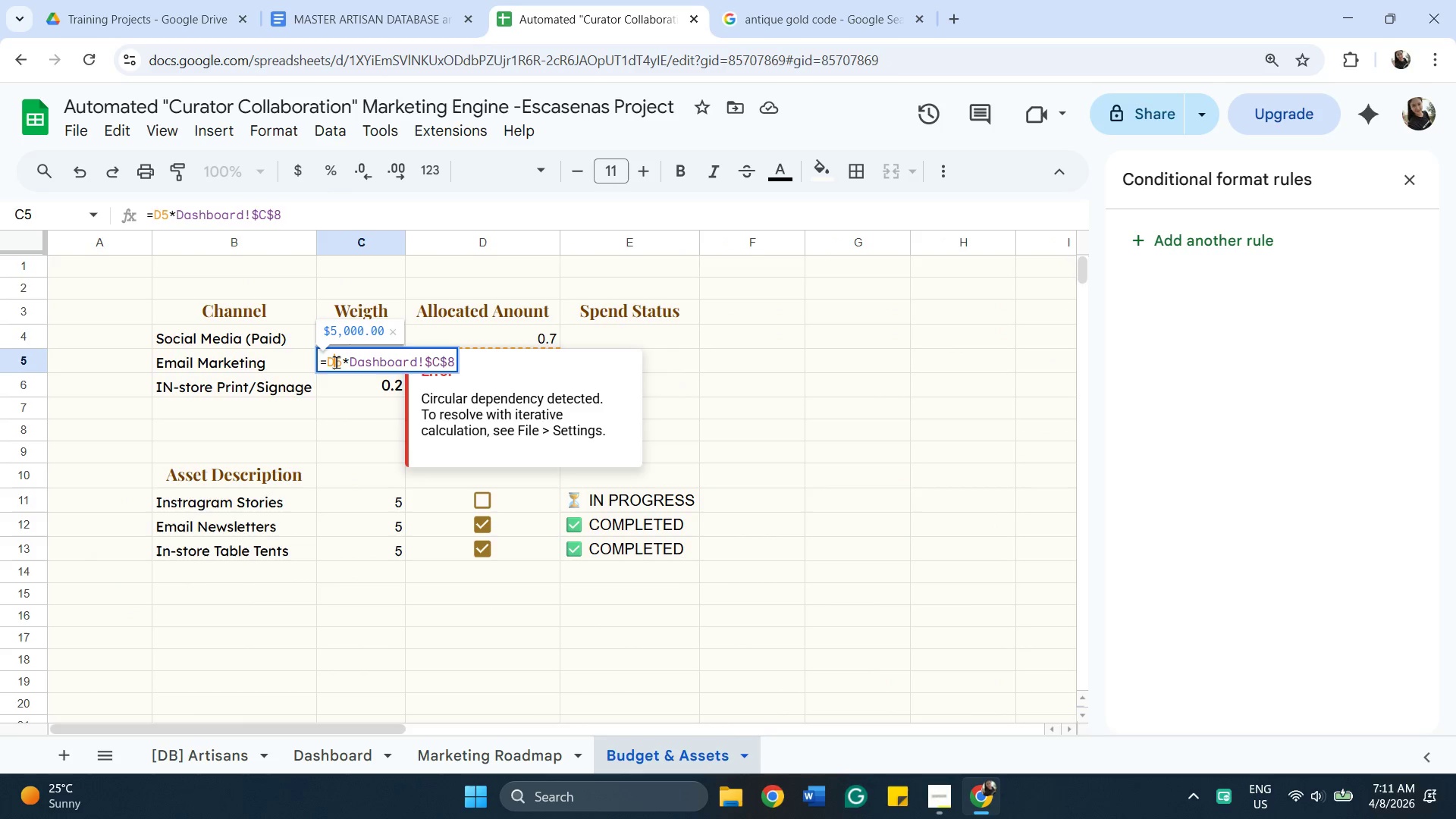 
key(Enter)
 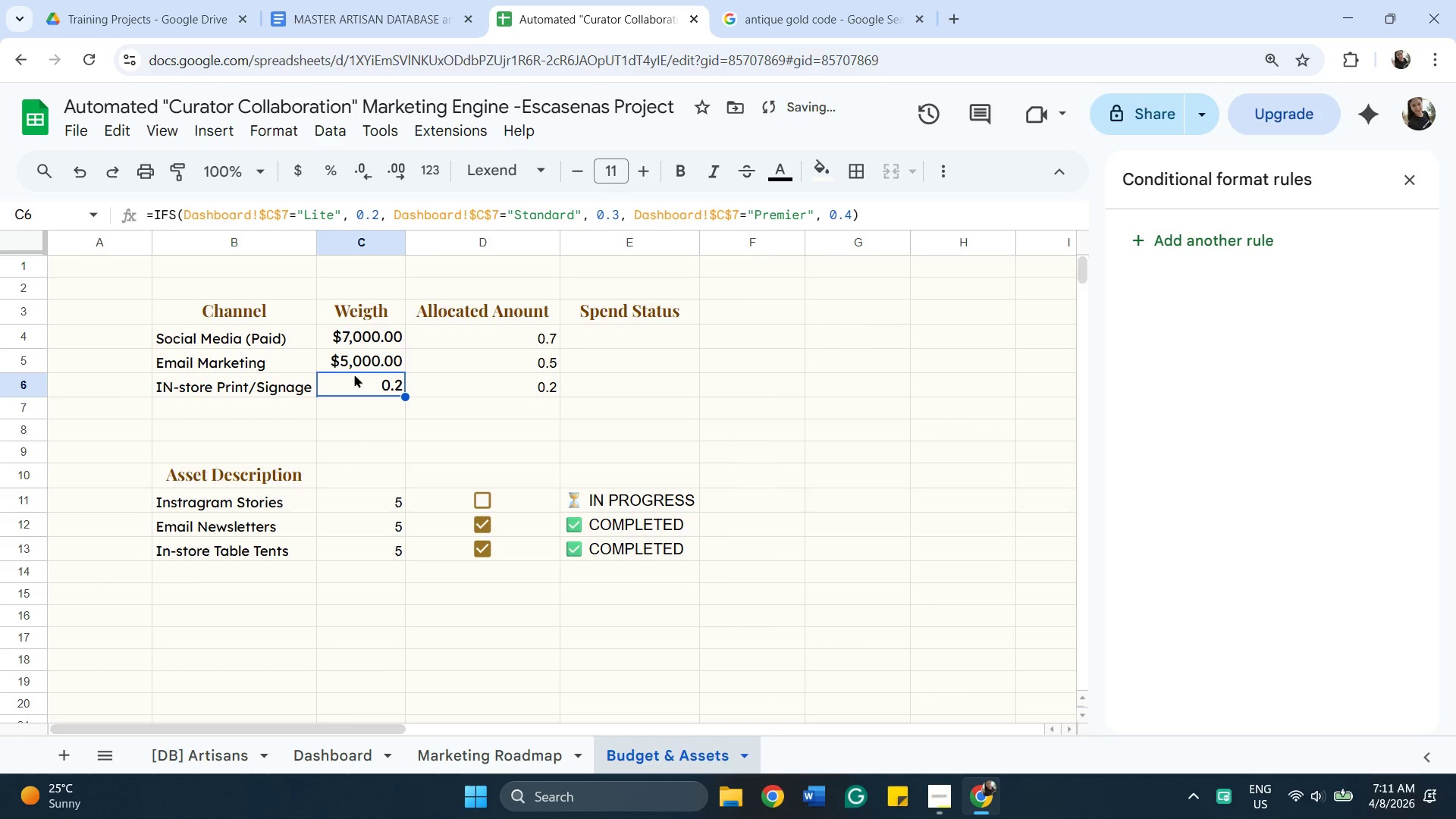 
double_click([354, 374])
 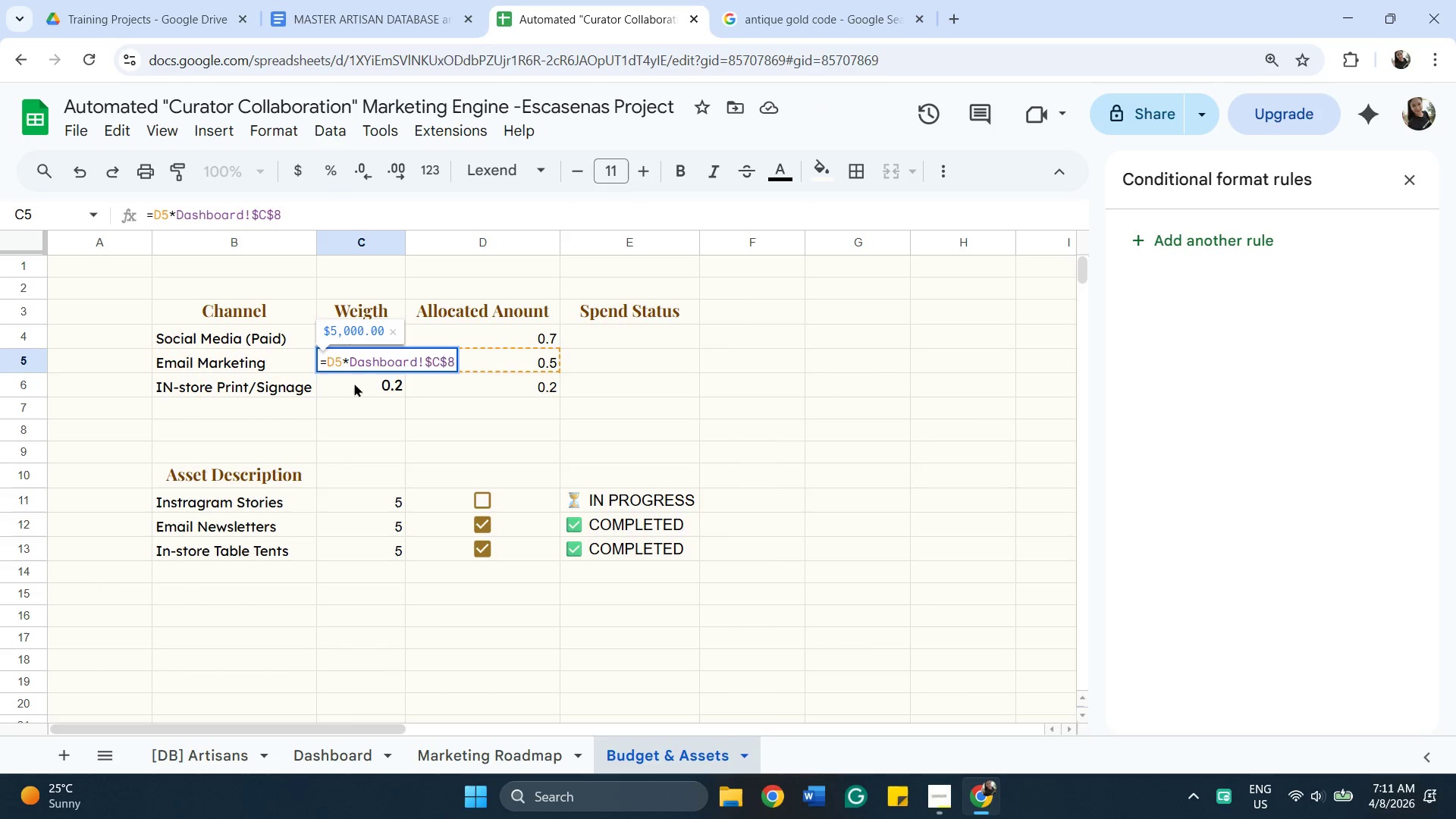 
double_click([354, 383])
 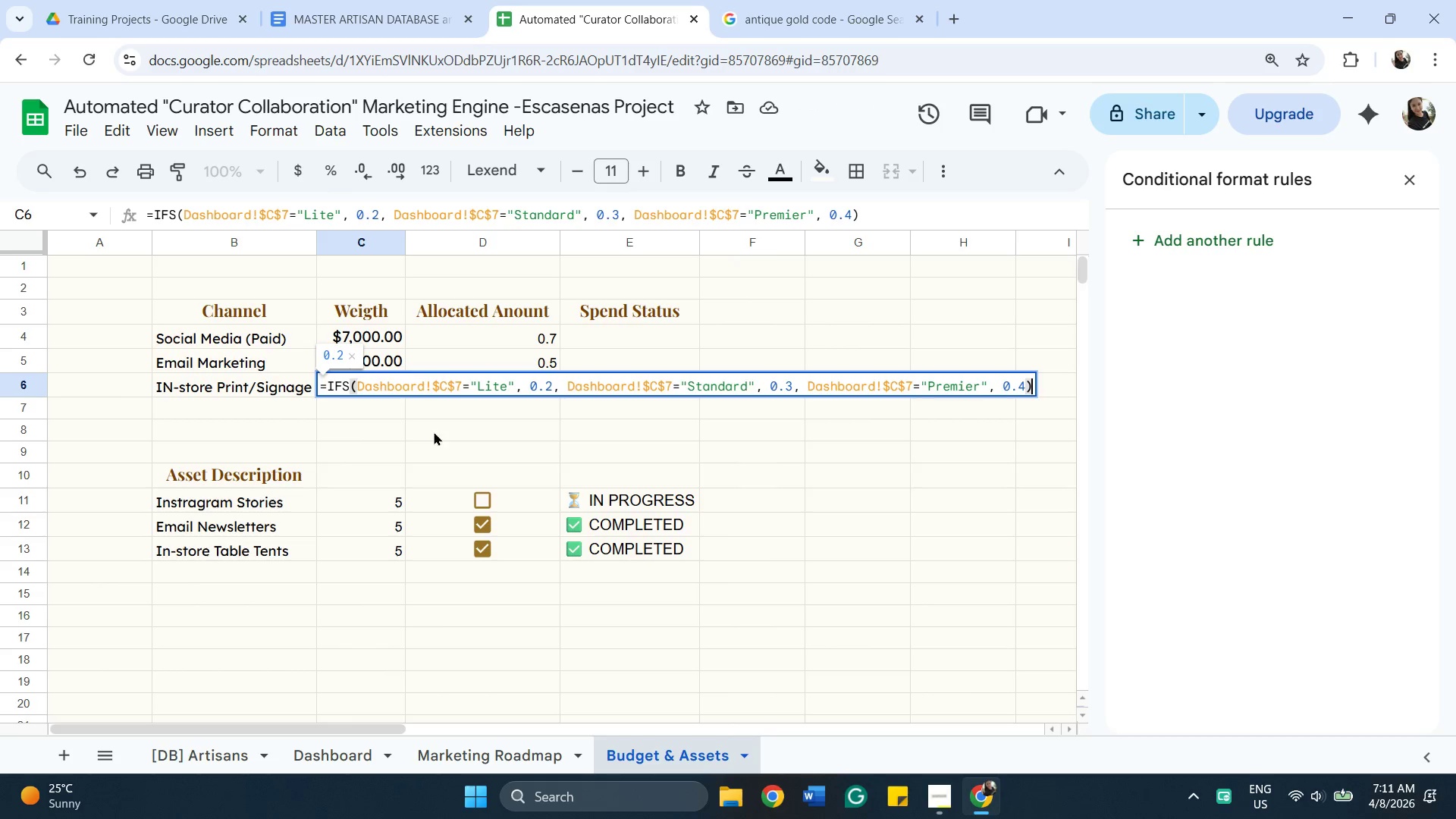 
left_click([381, 427])
 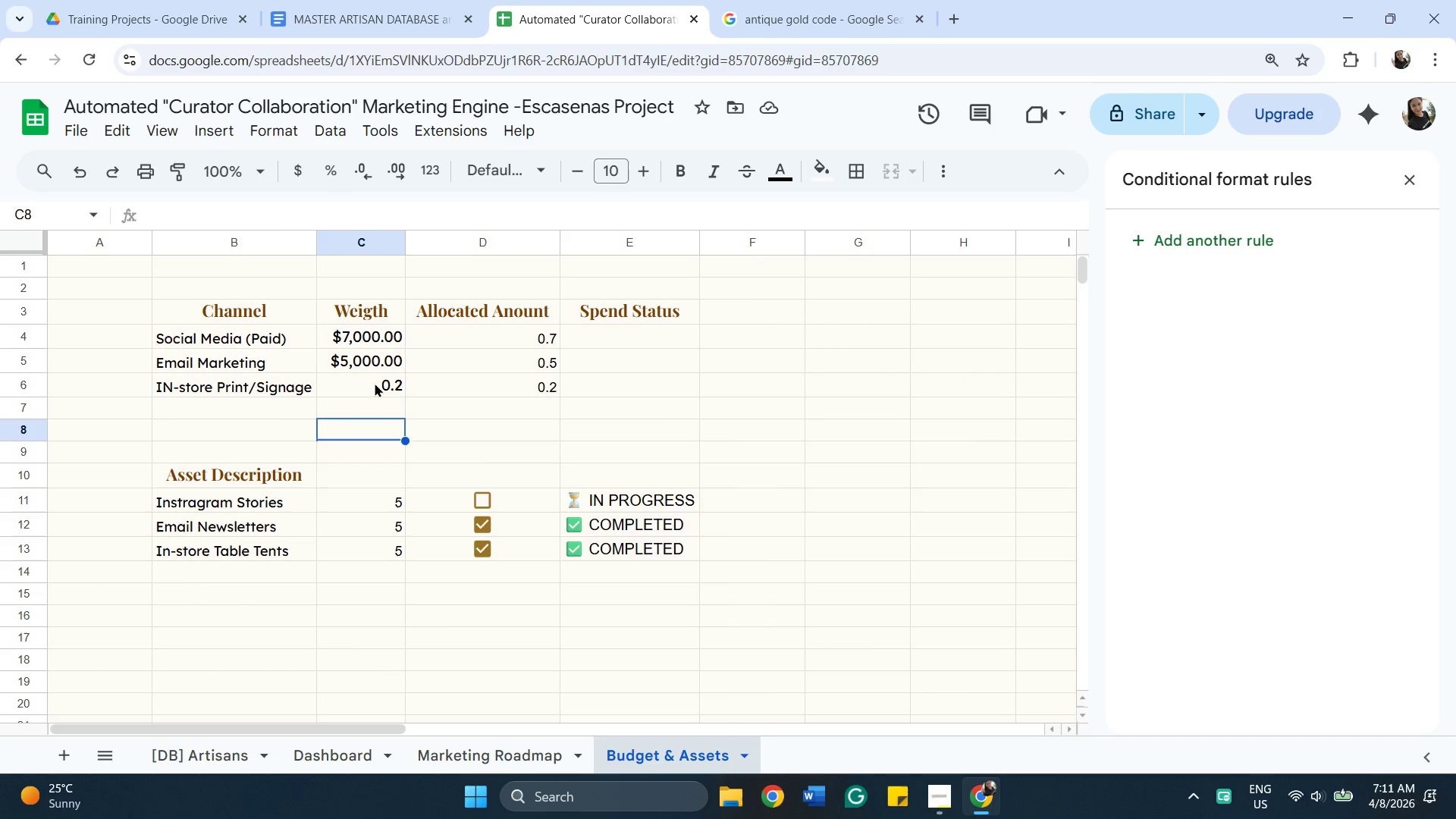 
left_click([375, 383])
 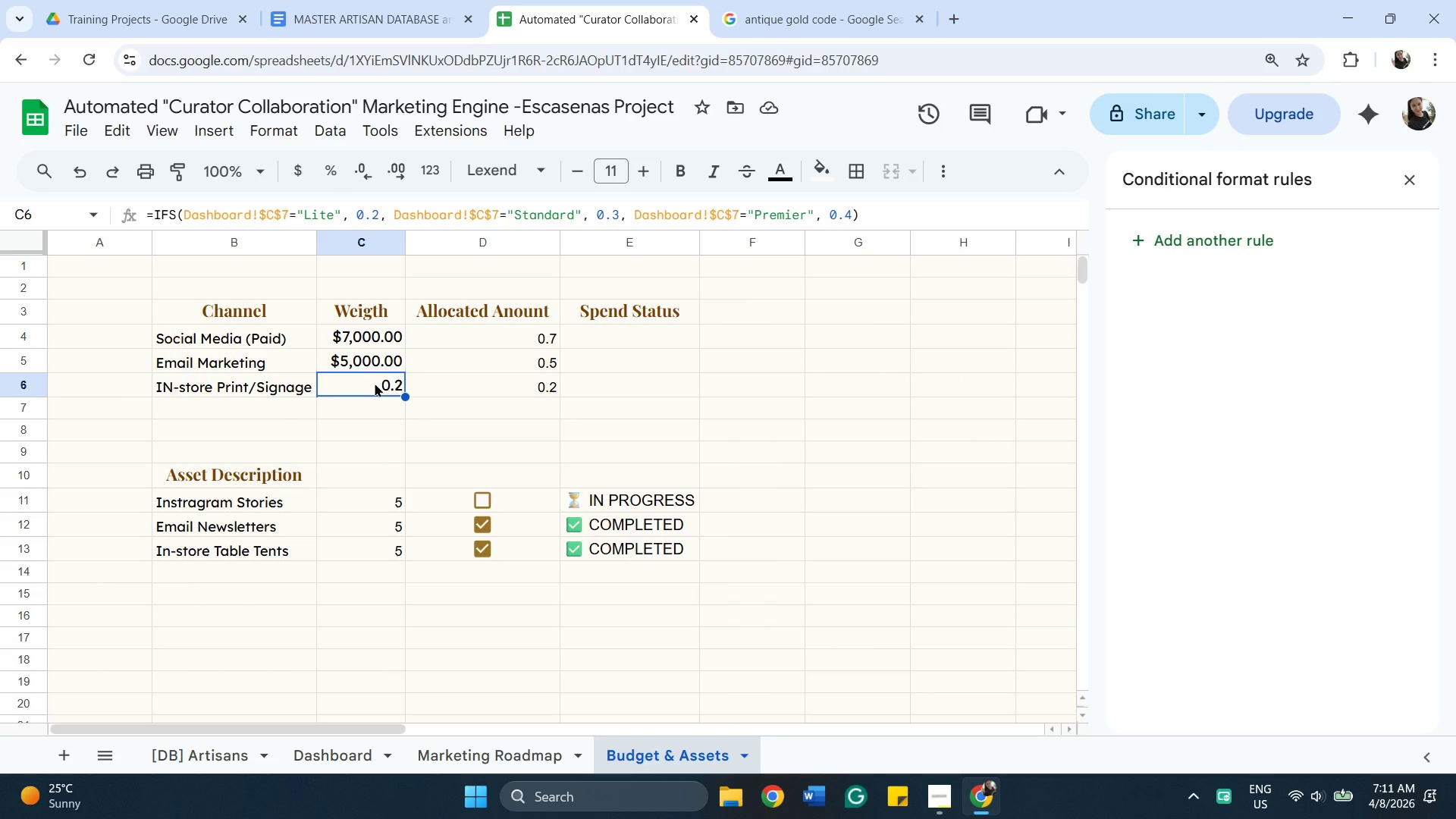 
type(=D6)
 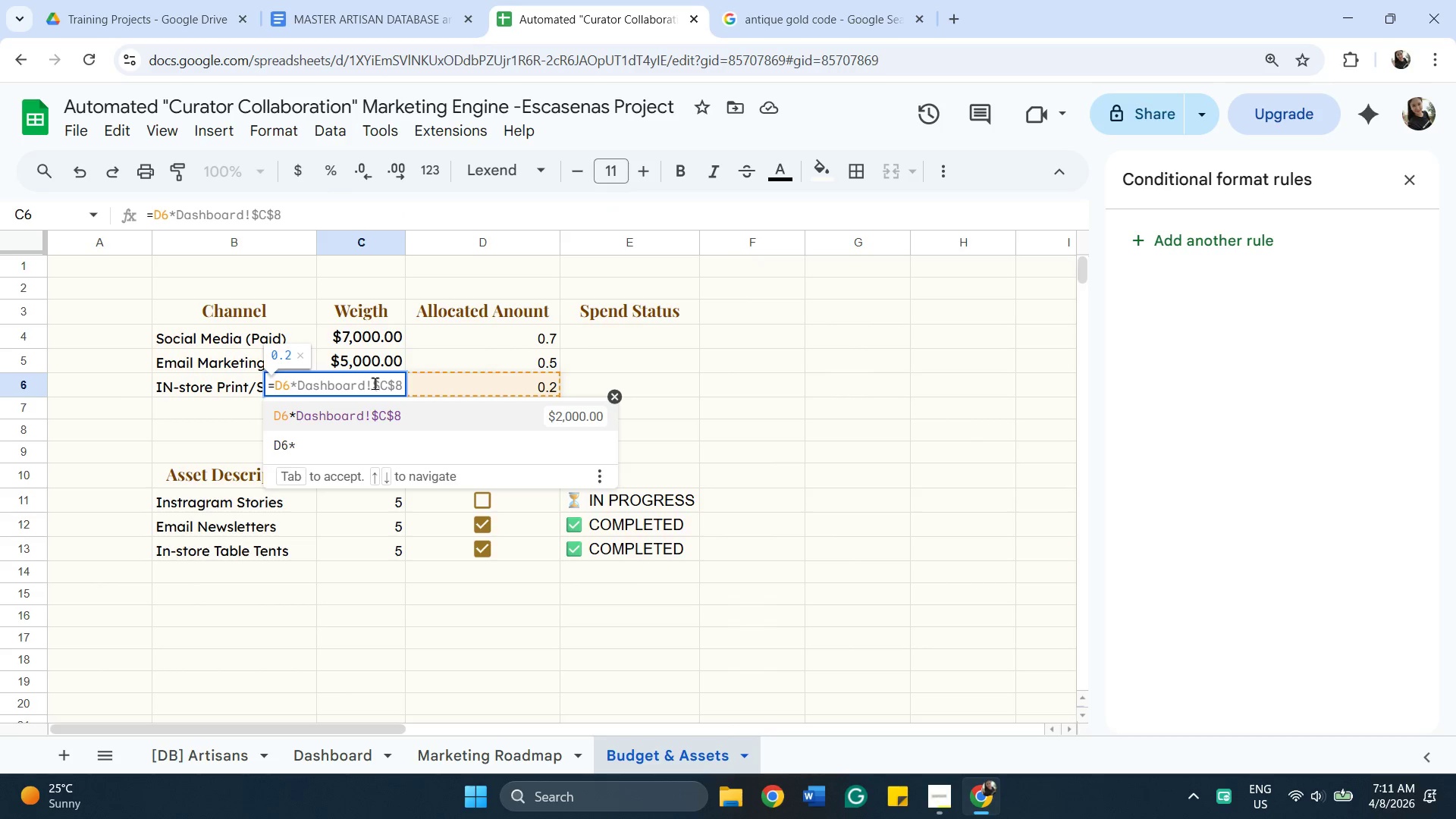 
wait(5.17)
 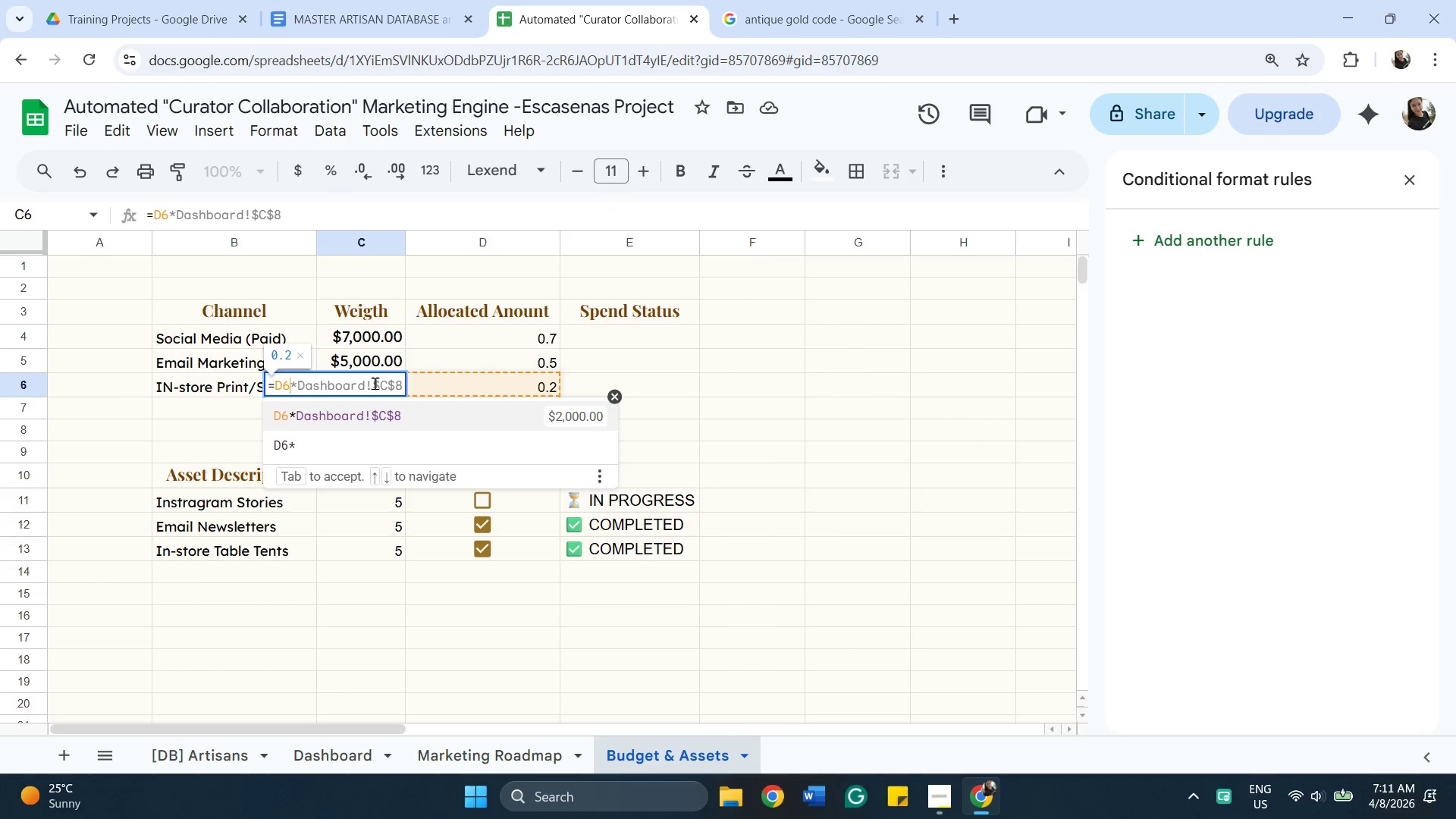 
key(Enter)
 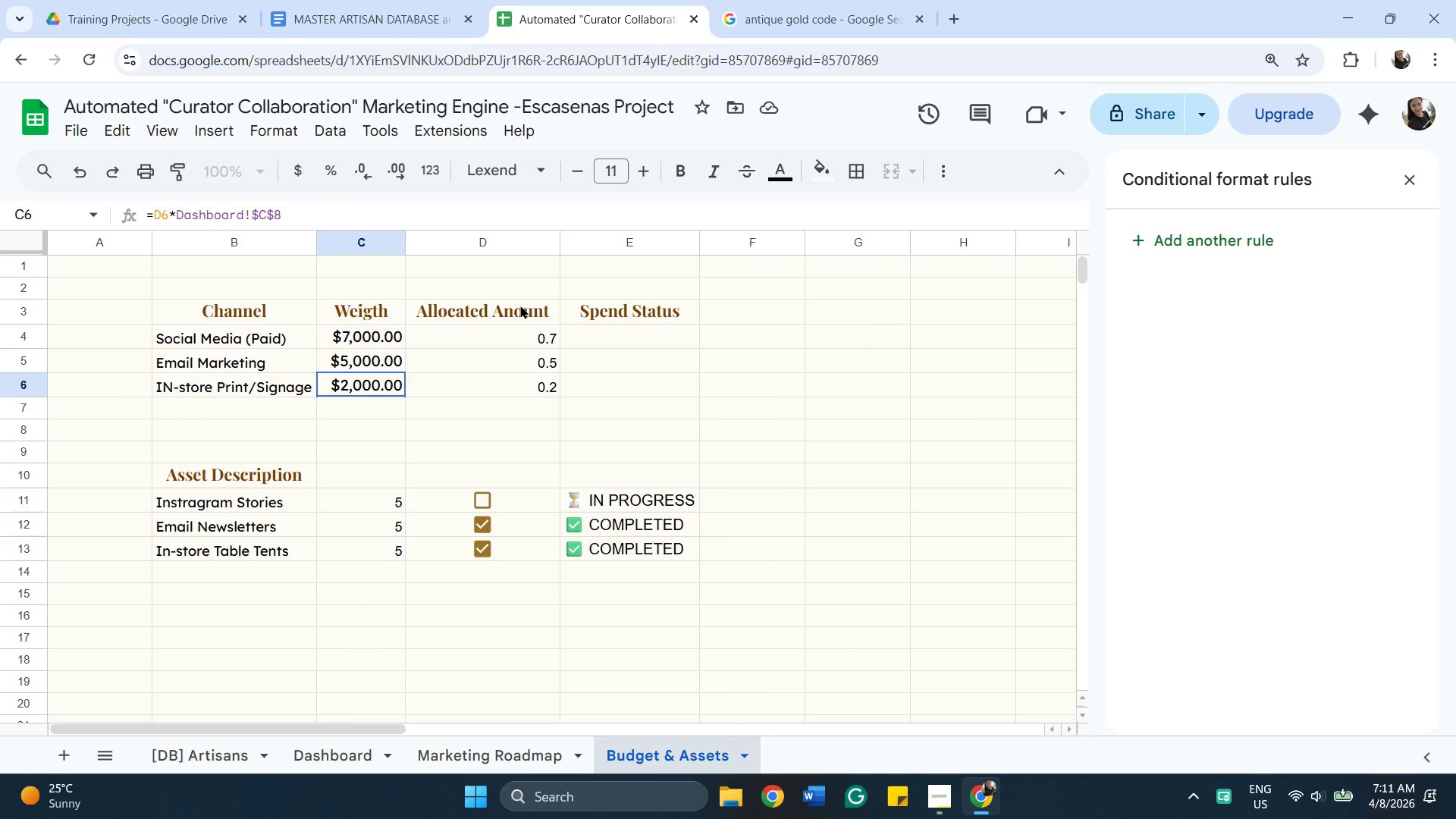 
wait(19.39)
 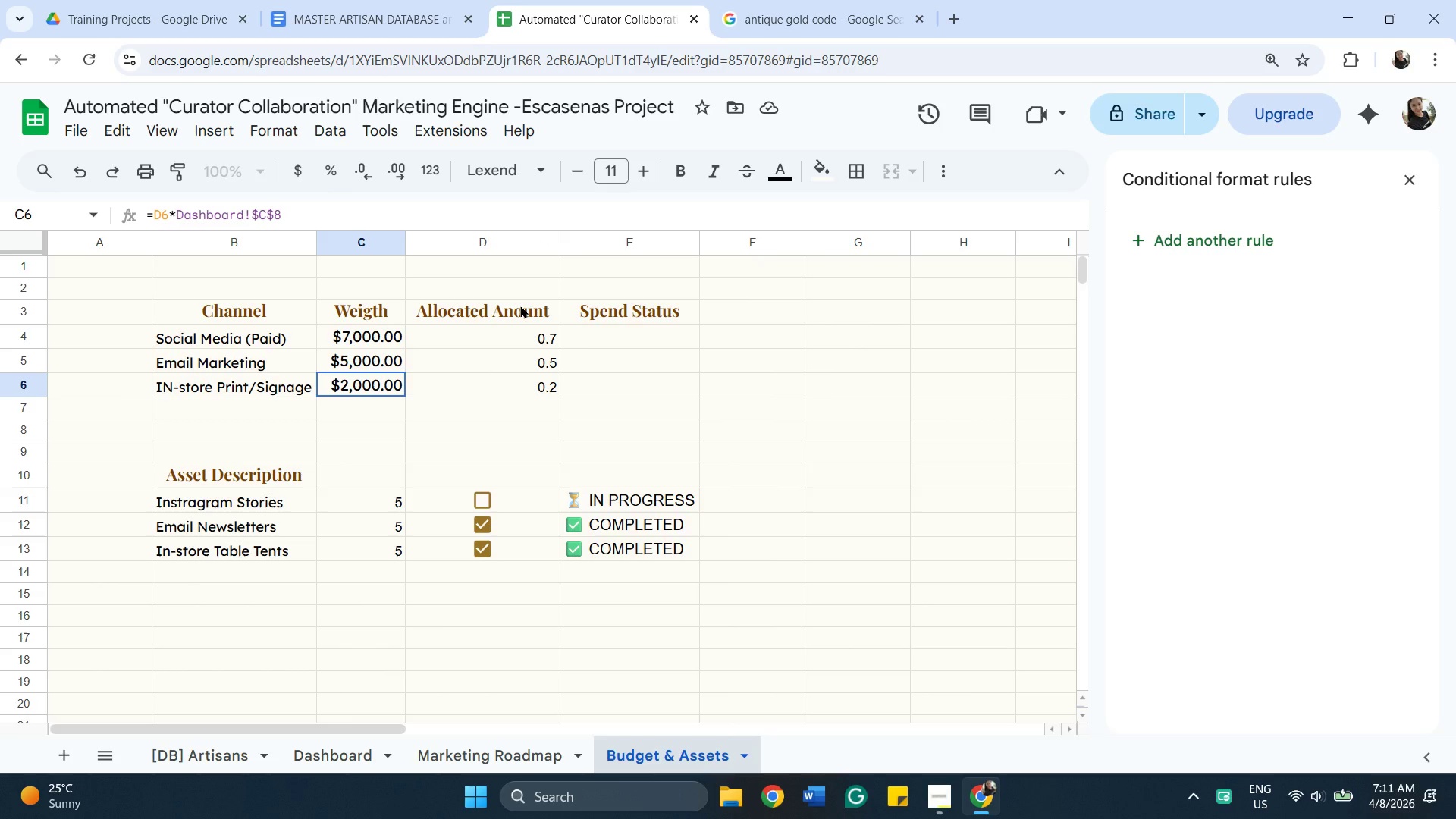 
left_click([344, 301])
 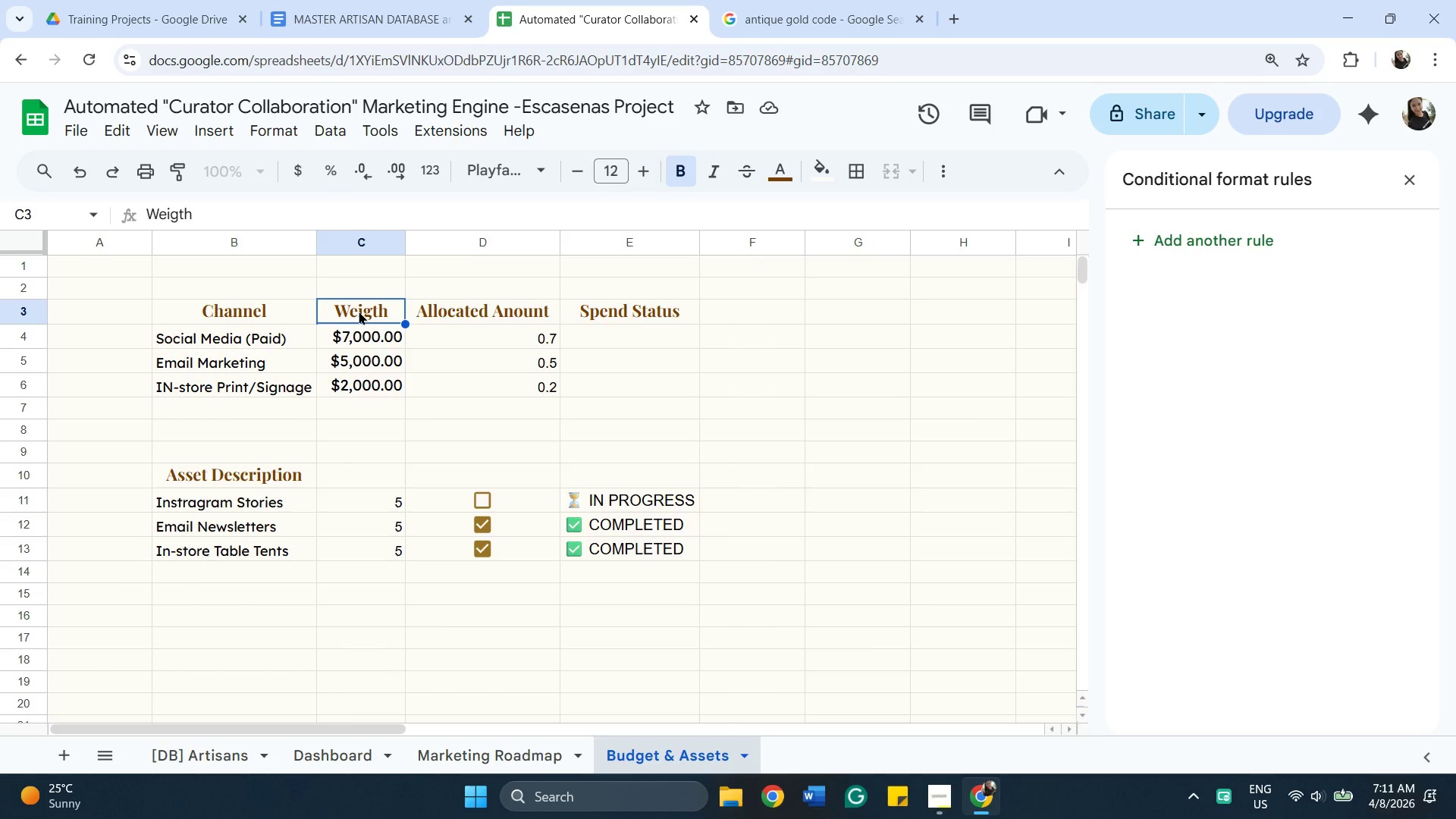 
right_click([359, 311])
 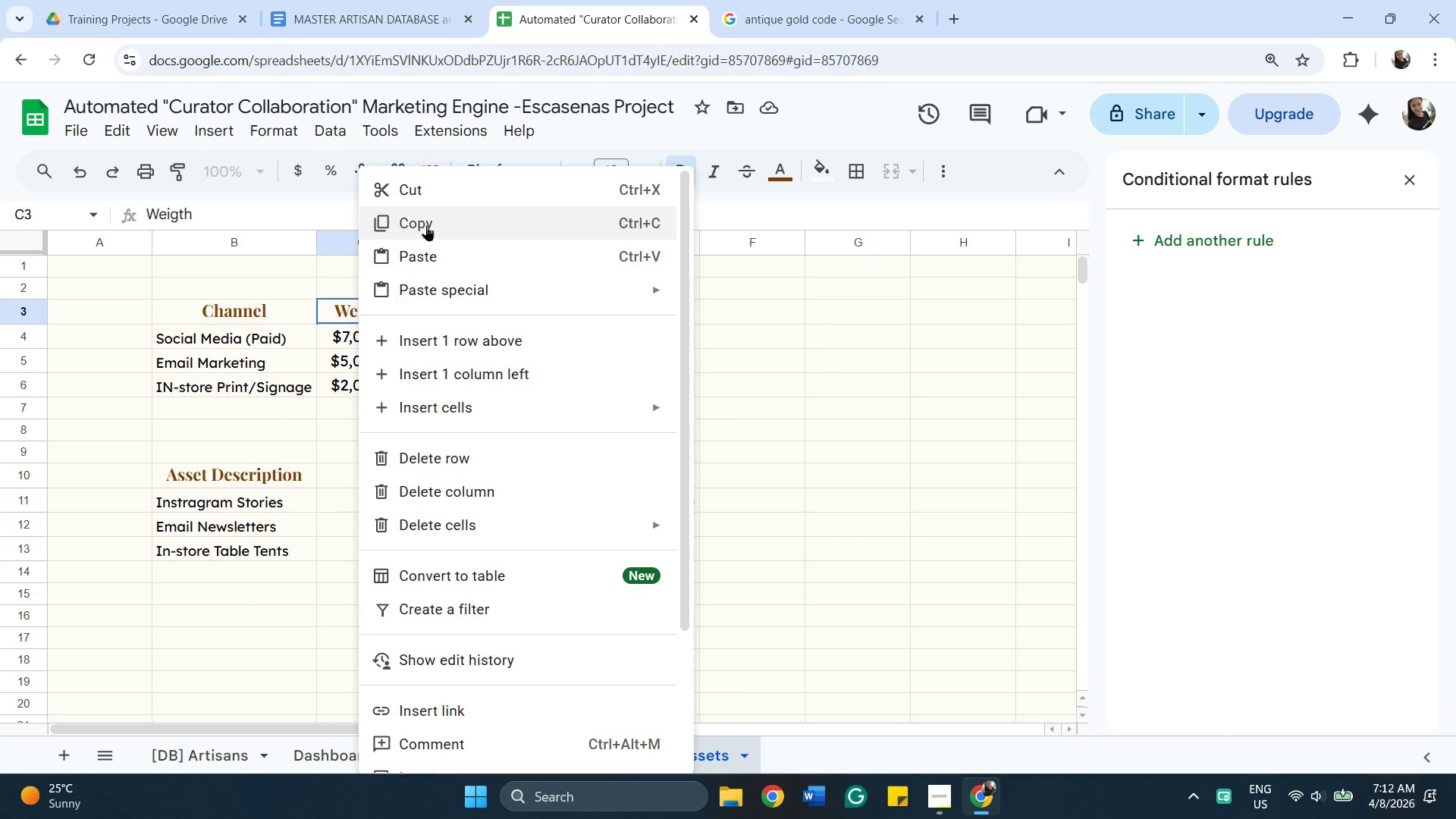 
left_click([426, 225])
 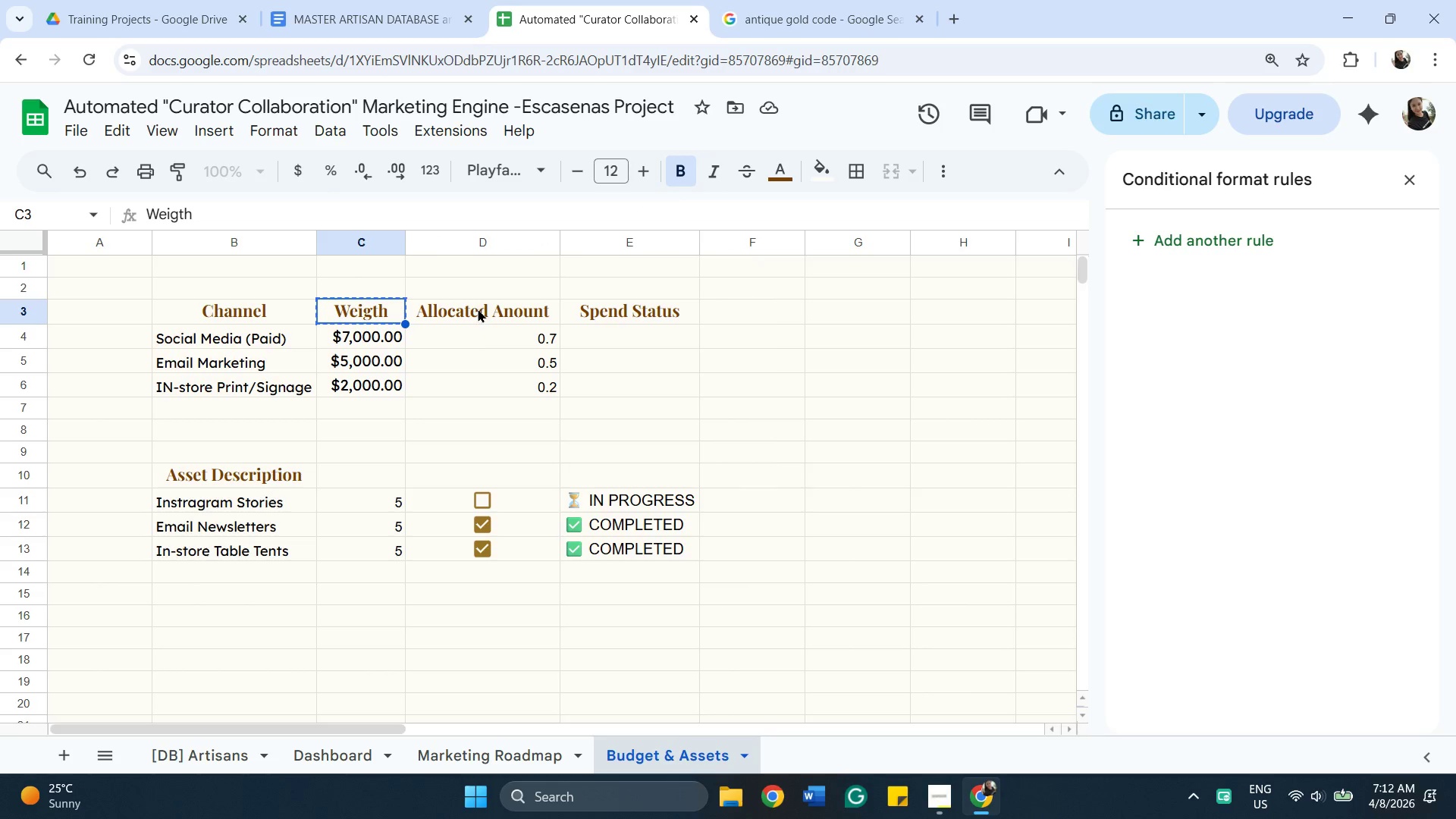 
left_click([478, 307])
 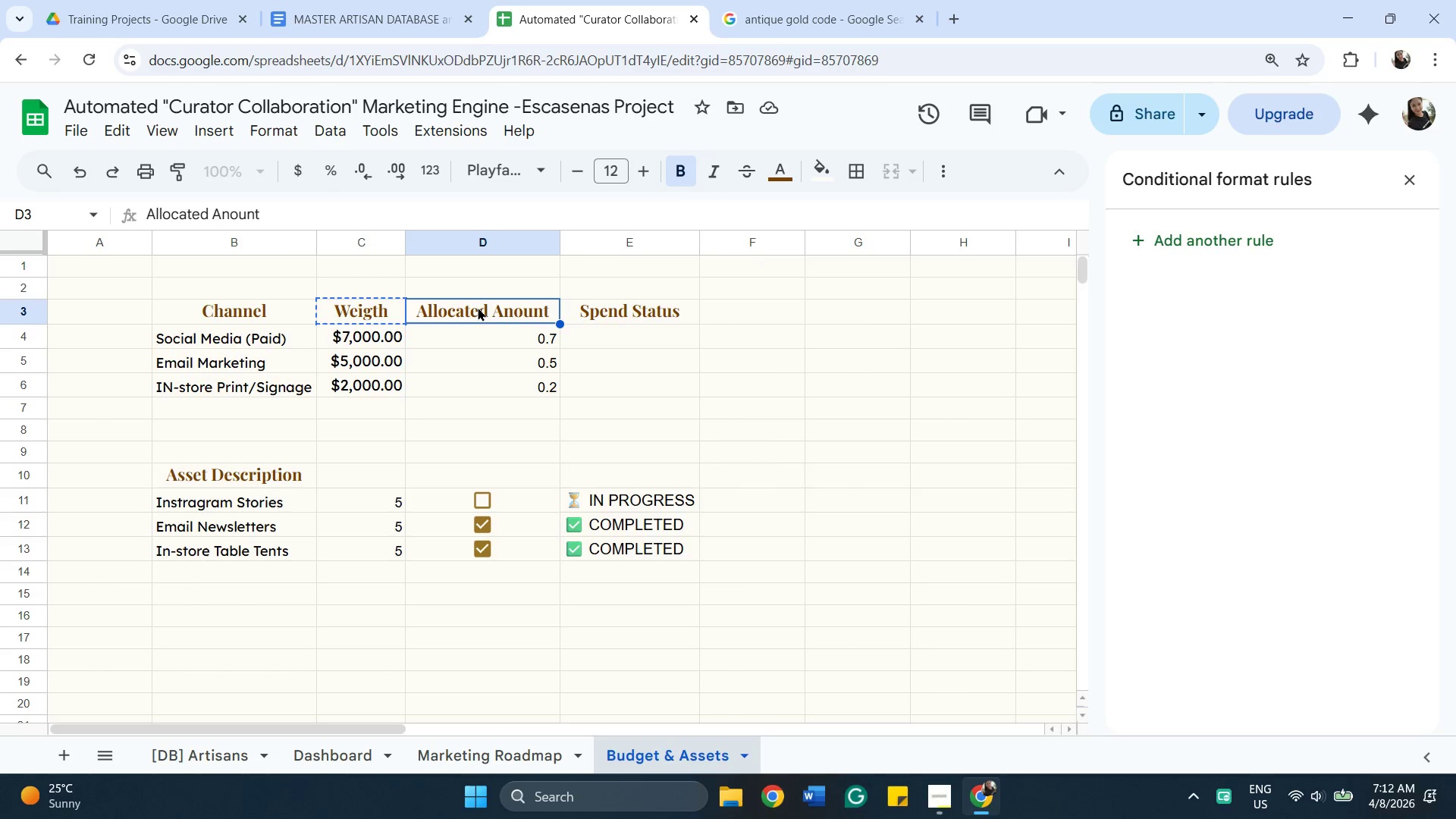 
right_click([478, 307])
 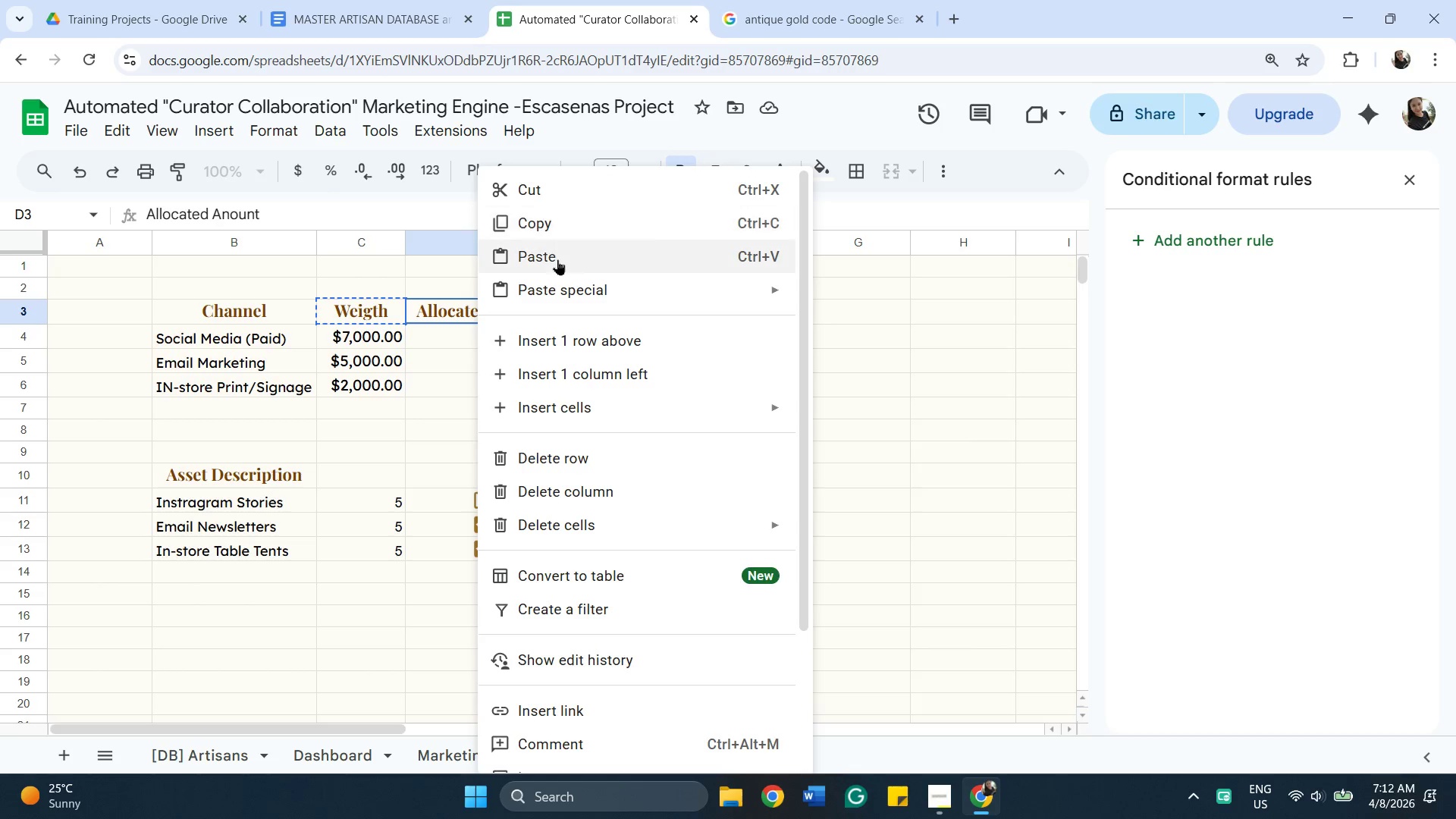 
left_click([557, 255])
 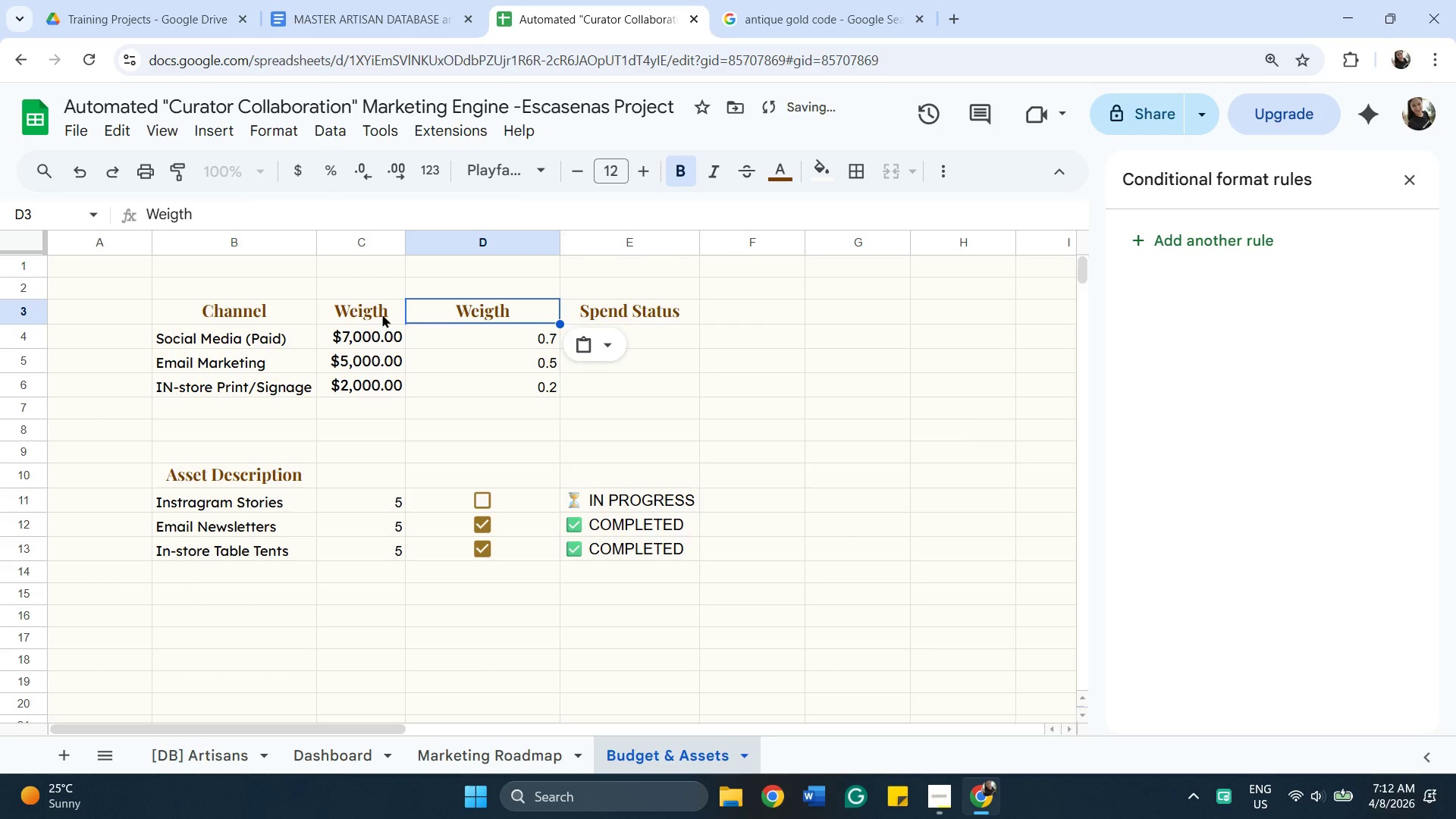 
left_click([382, 314])
 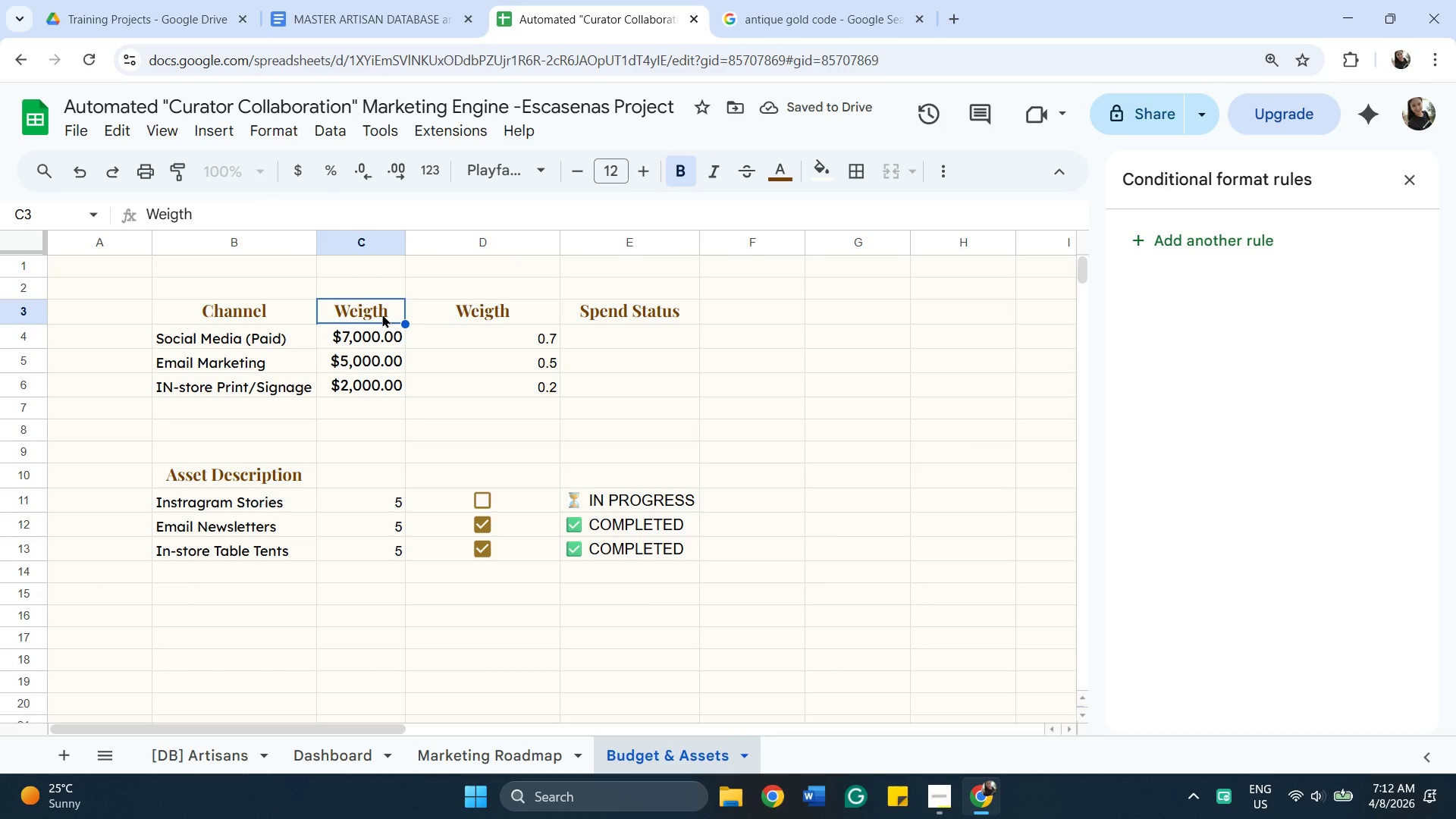 
type(Allocated Amount)
 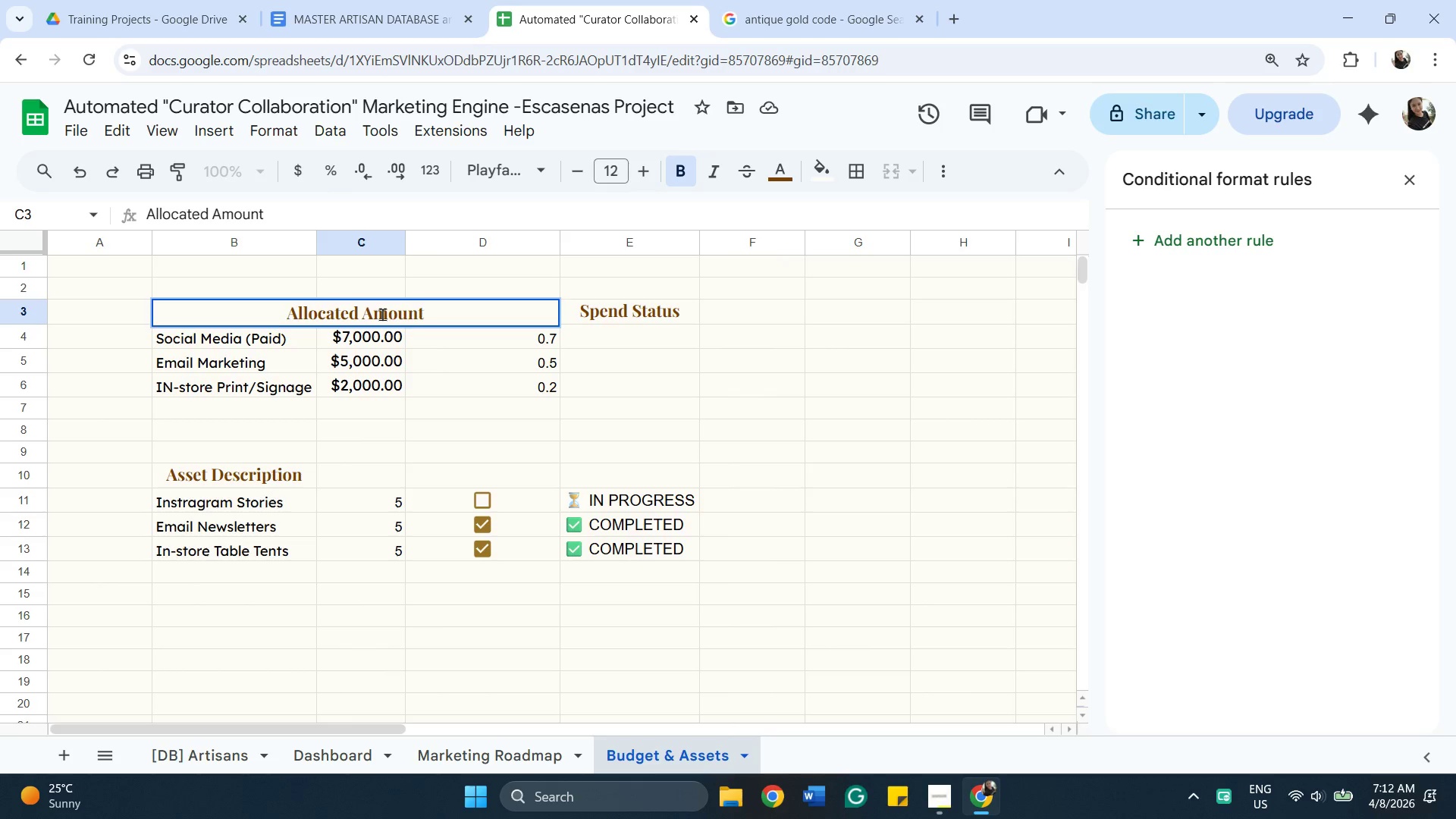 
key(Enter)
 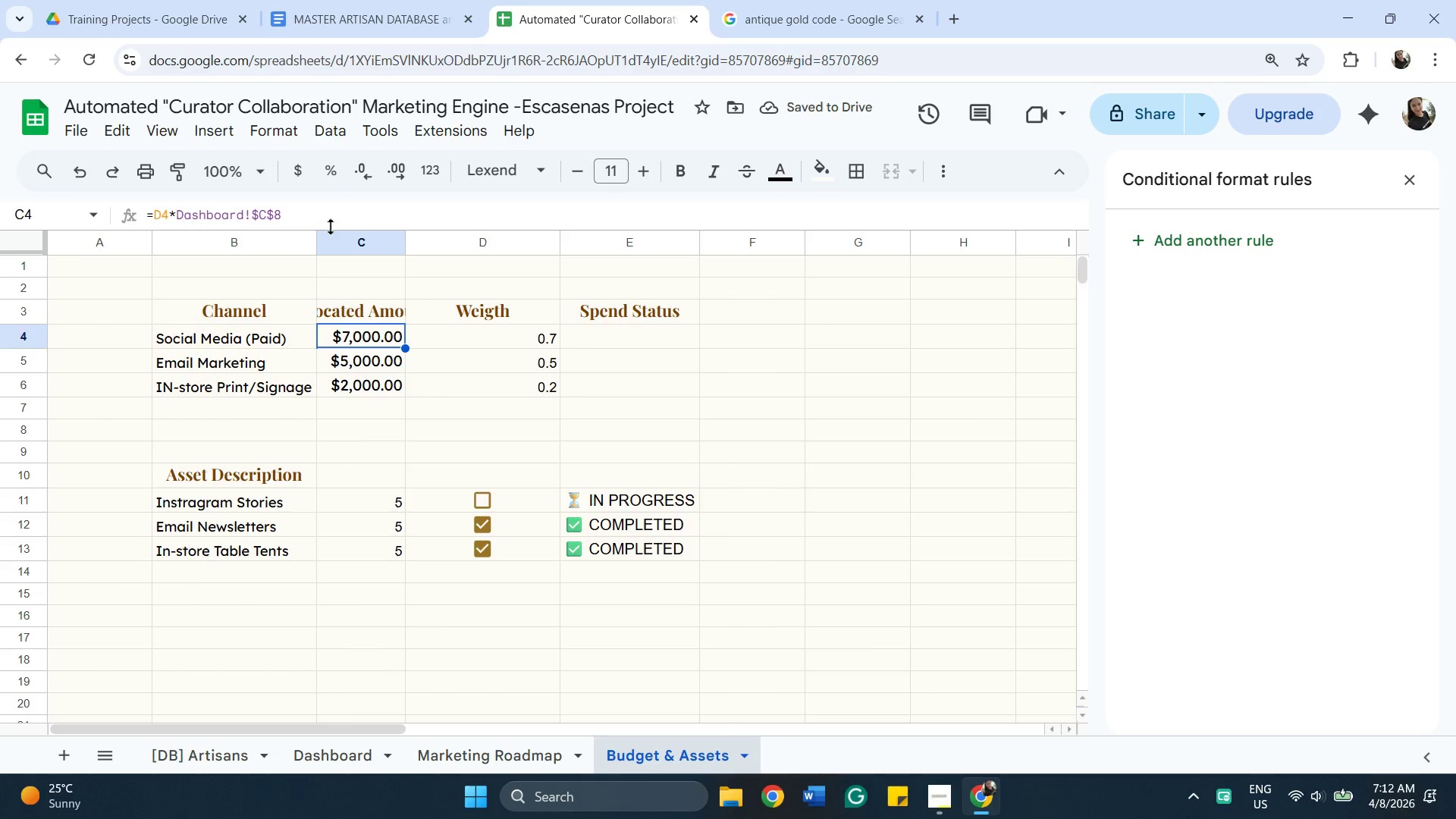 
left_click_drag(start_coordinate=[410, 243], to_coordinate=[450, 240])
 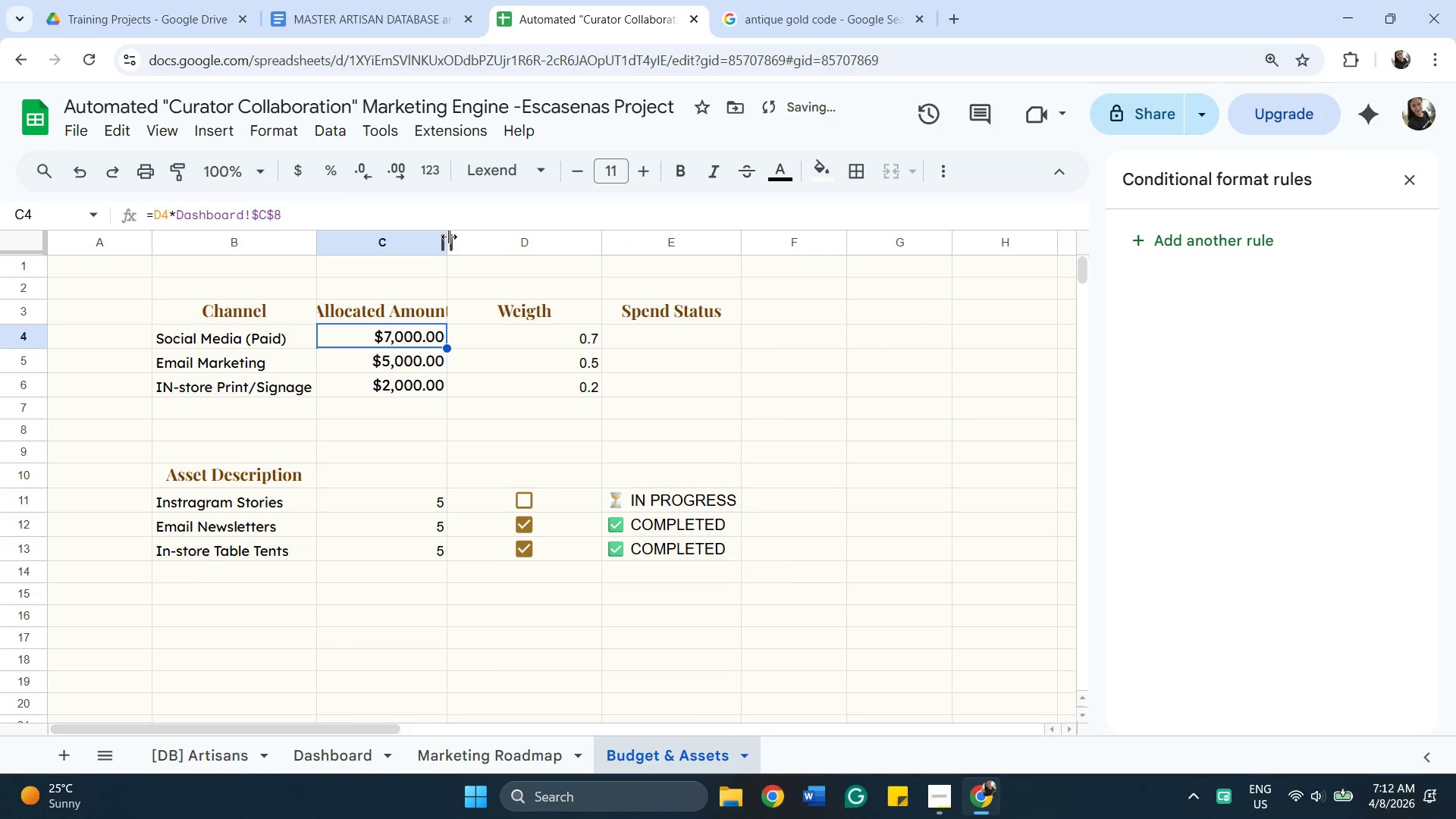 
left_click_drag(start_coordinate=[447, 237], to_coordinate=[485, 237])
 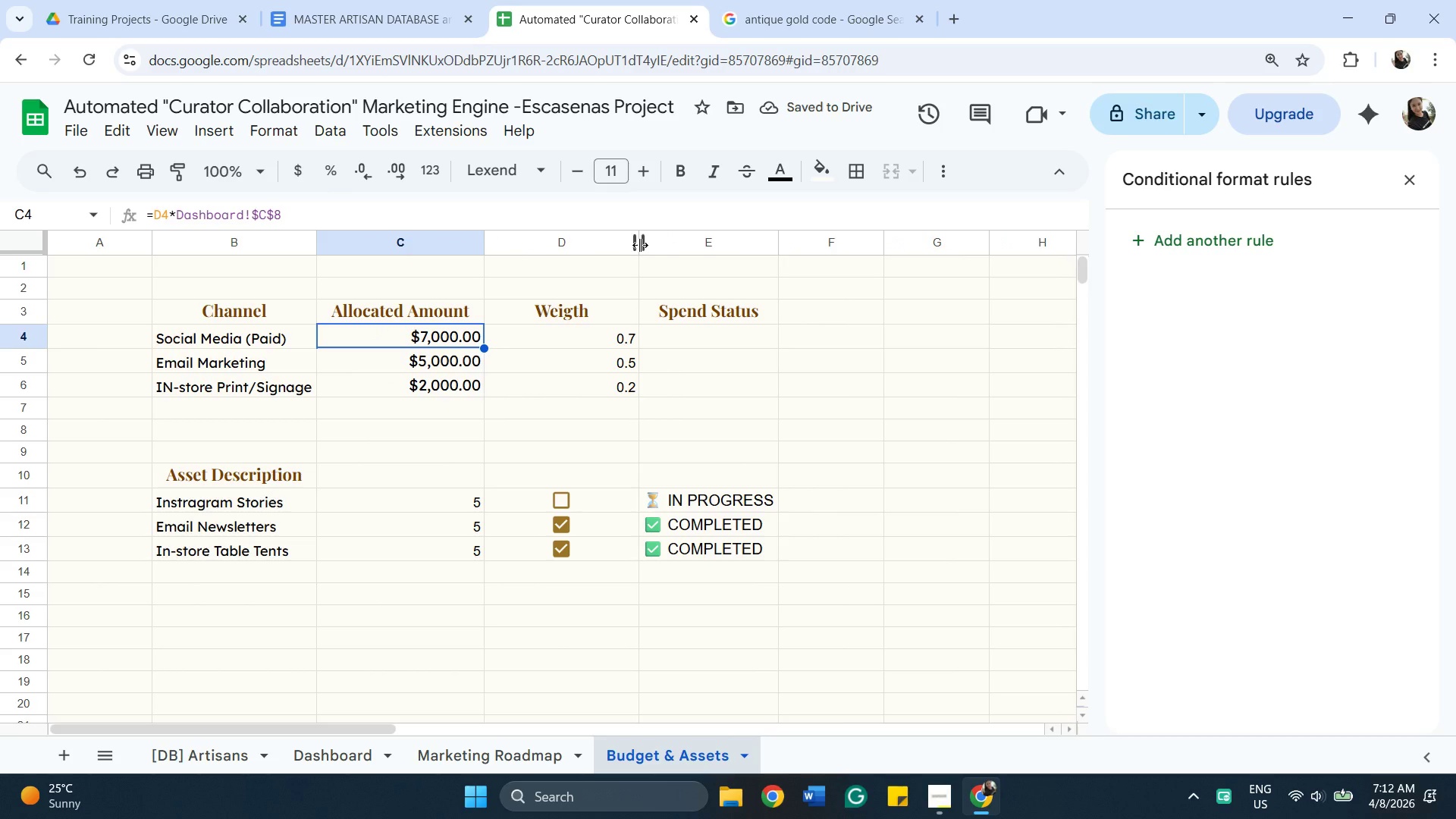 
left_click_drag(start_coordinate=[640, 245], to_coordinate=[617, 245])
 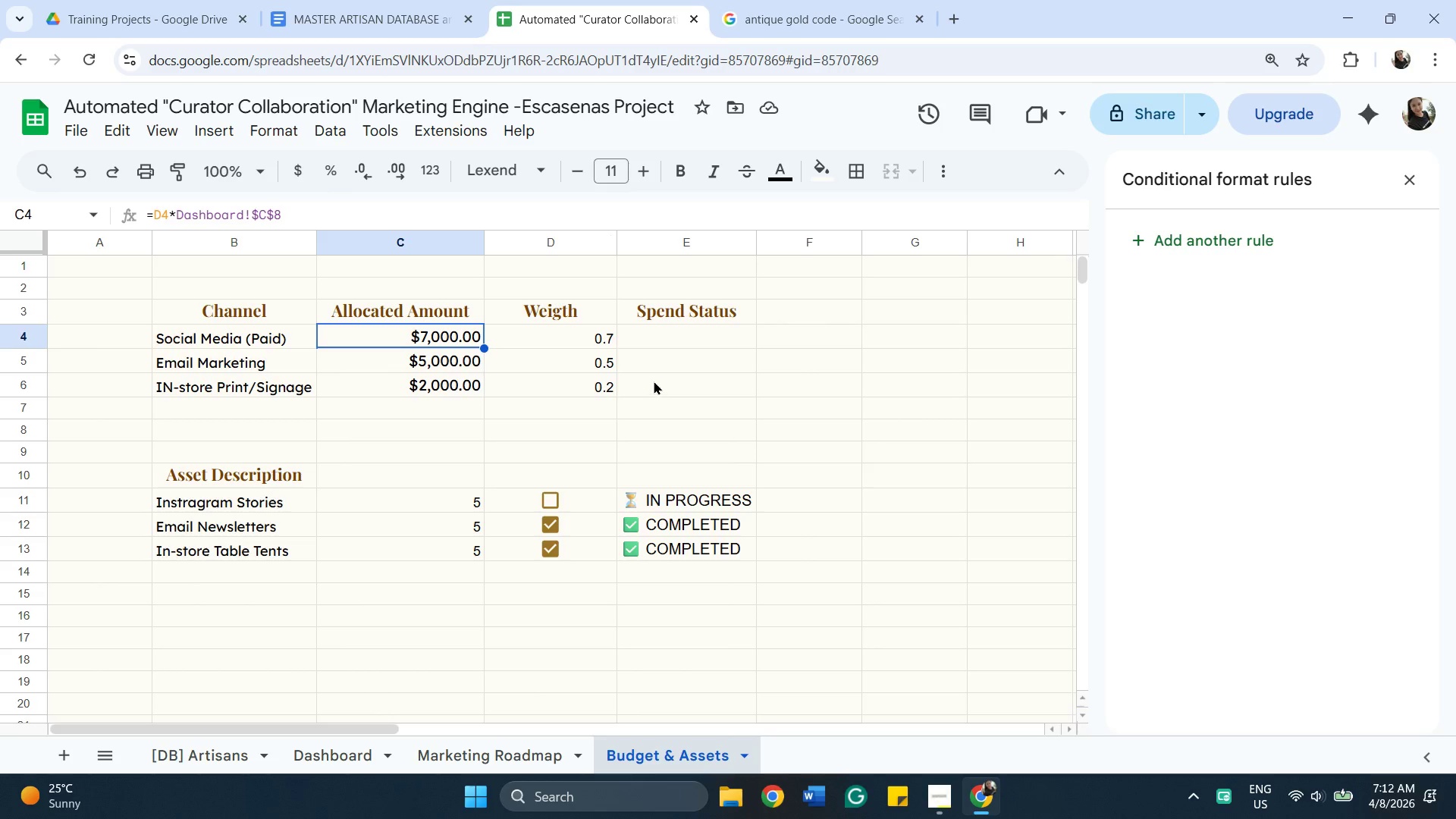 
wait(11.34)
 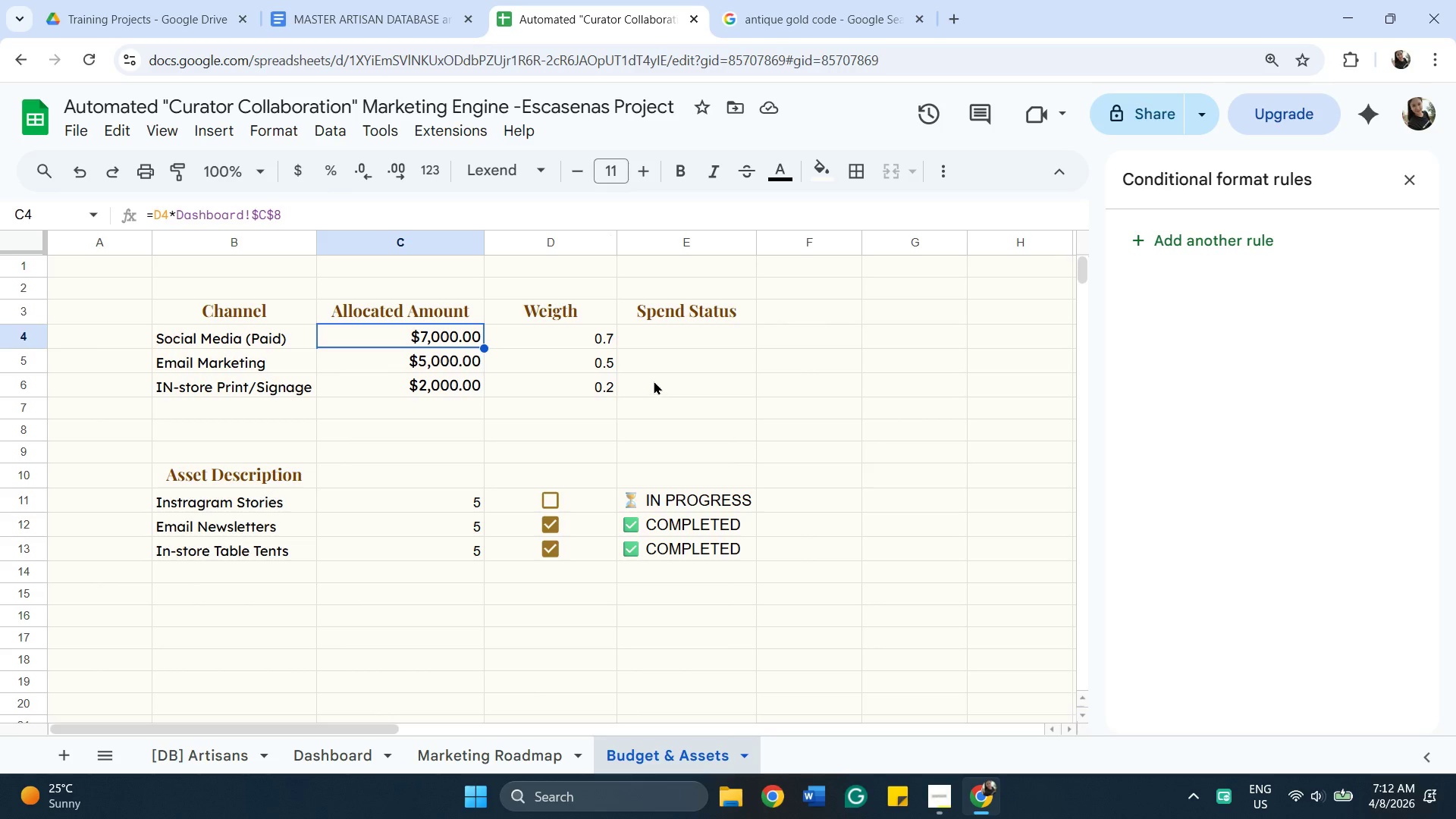 
left_click([568, 337])
 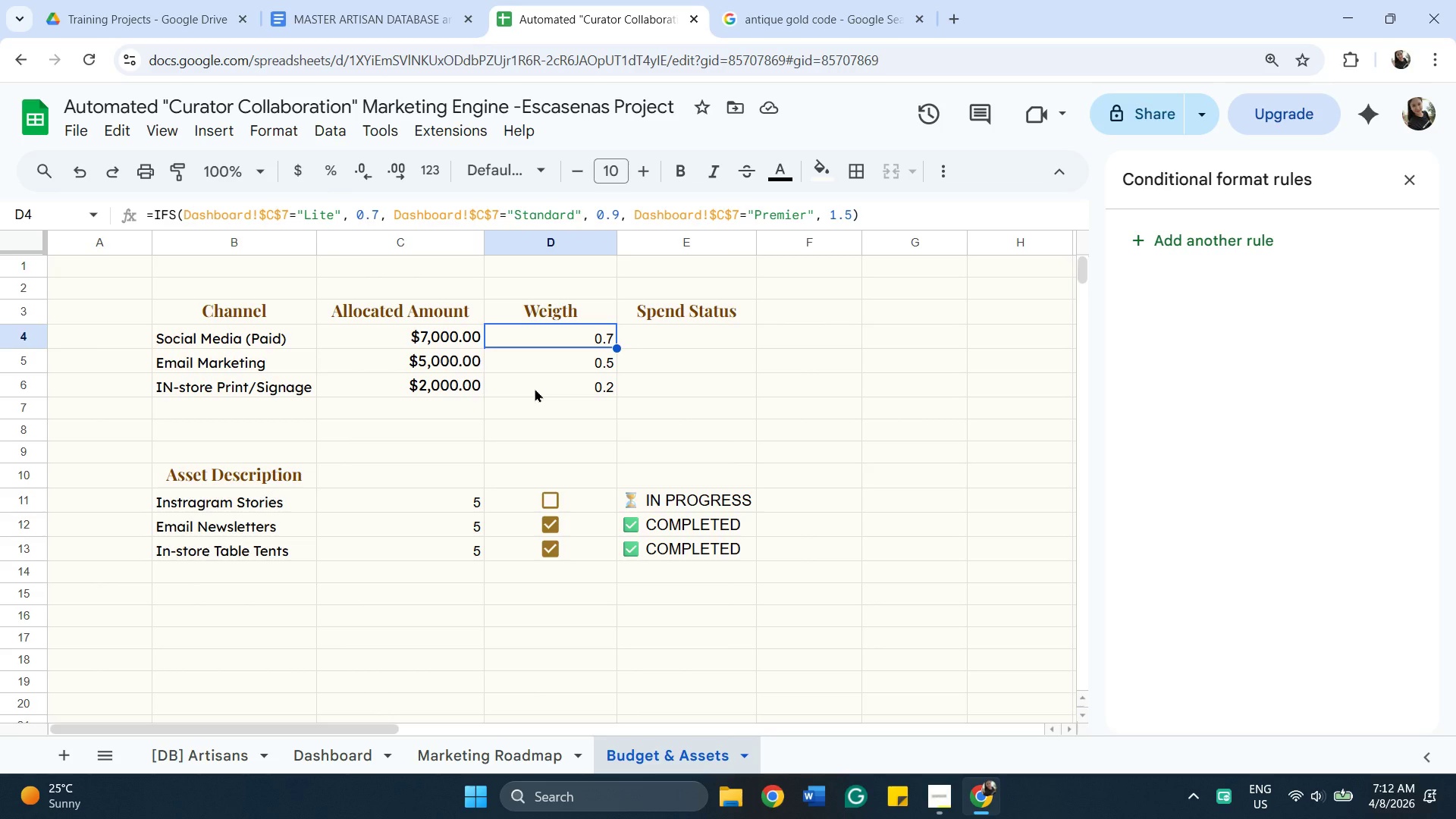 
hold_key(key=ShiftLeft, duration=0.48)
left_click([535, 388])
 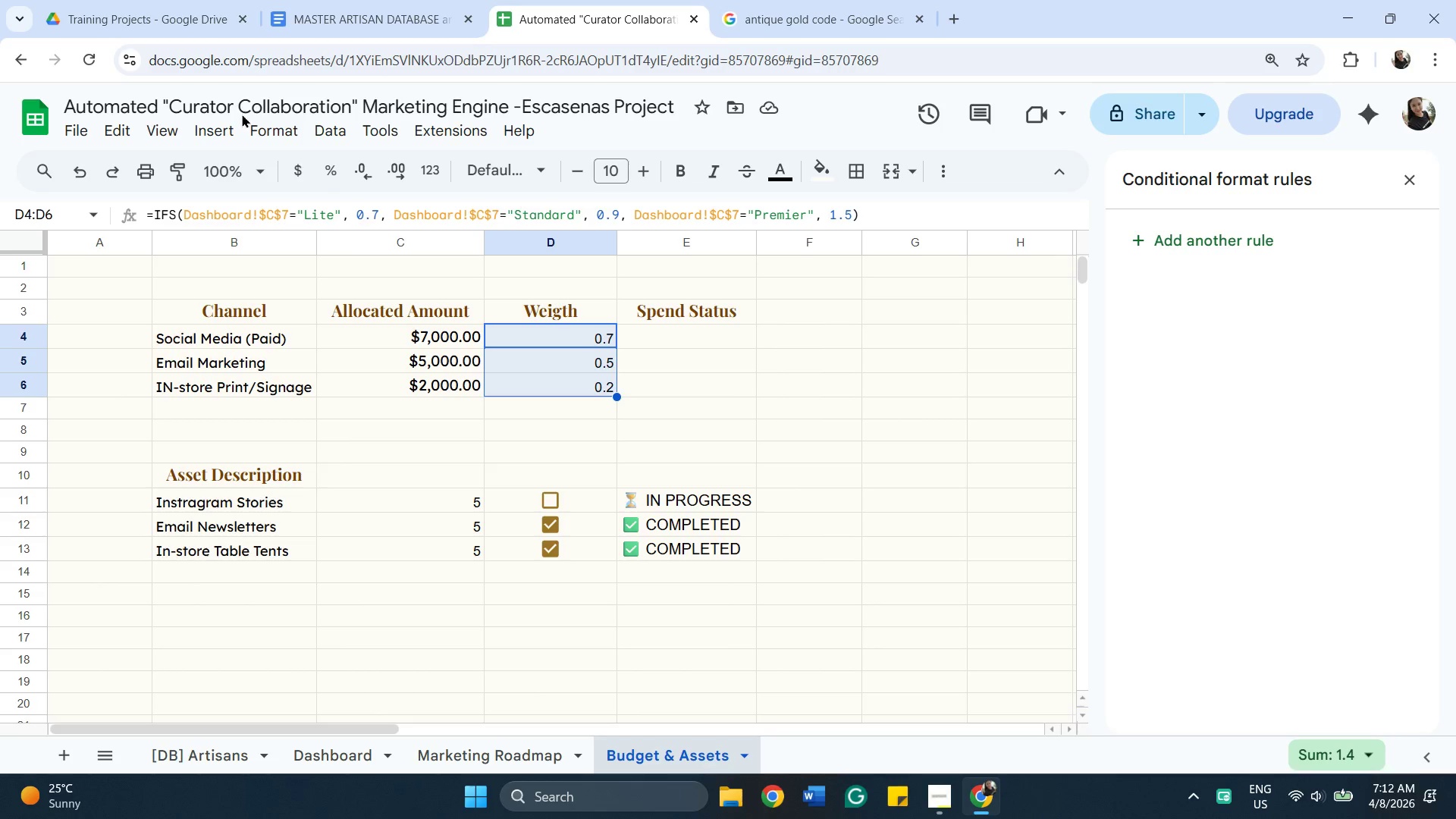 
left_click([292, 159])
 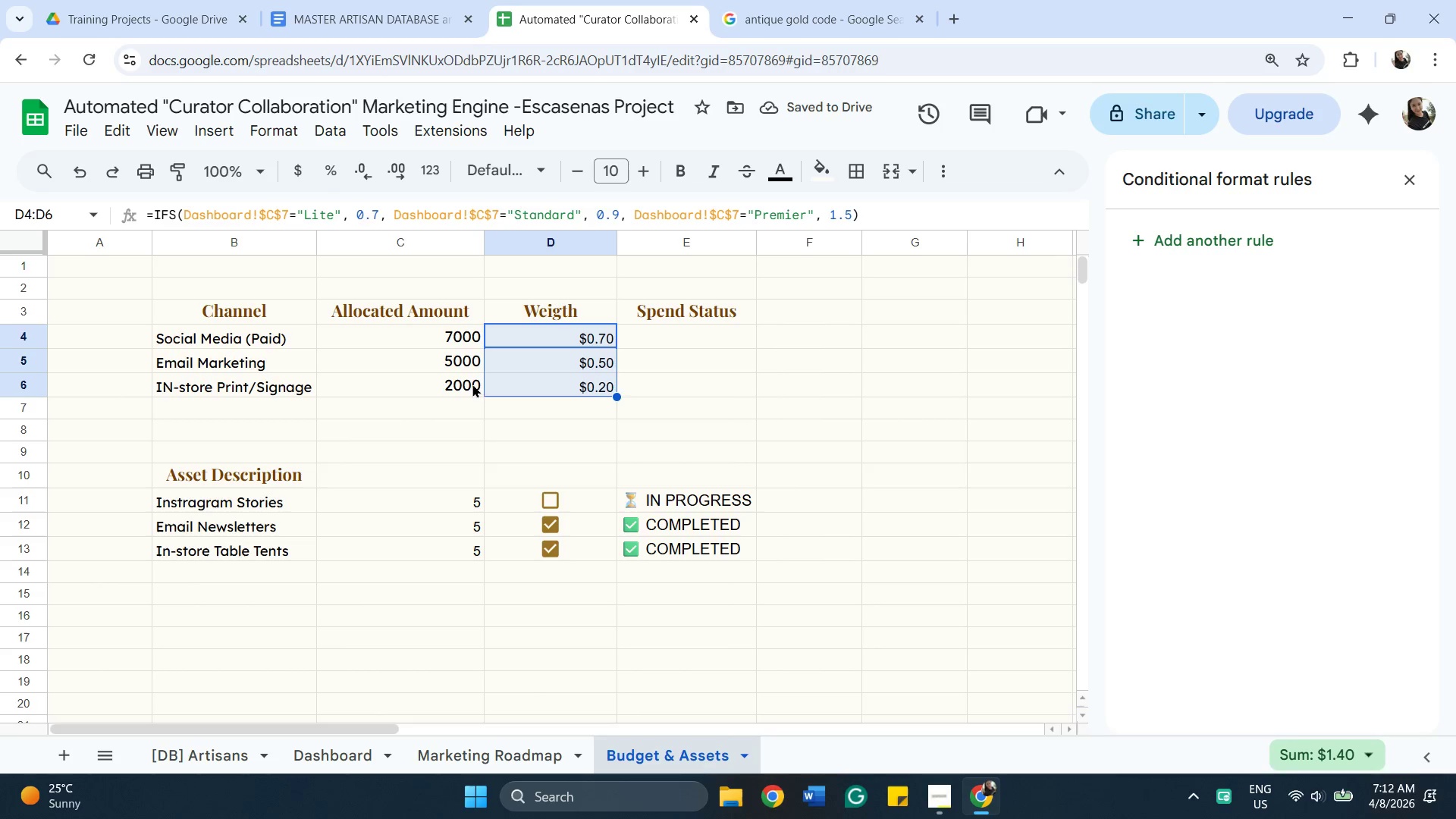 
wait(6.72)
 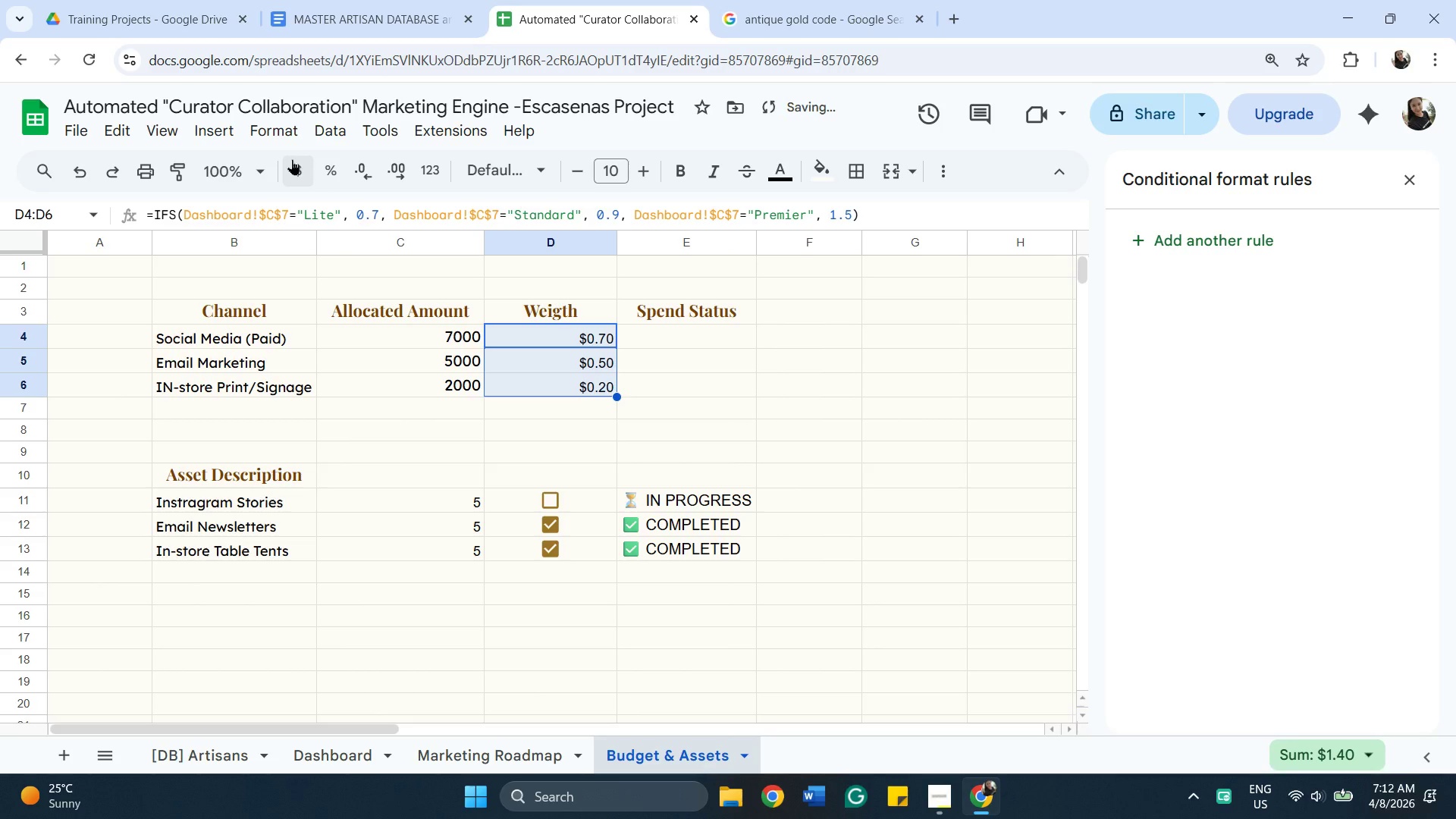 
left_click([86, 171])
 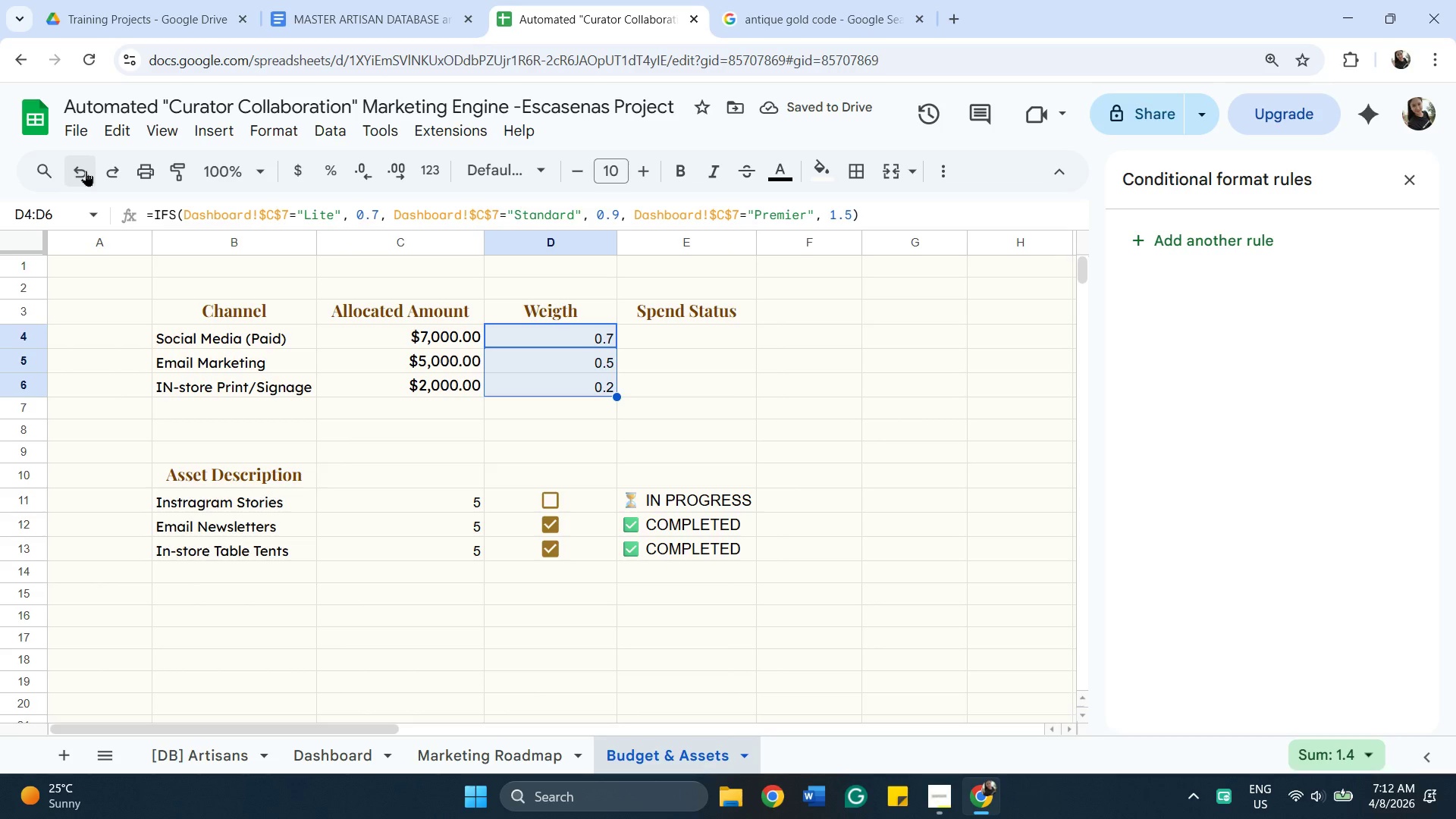 
wait(6.64)
 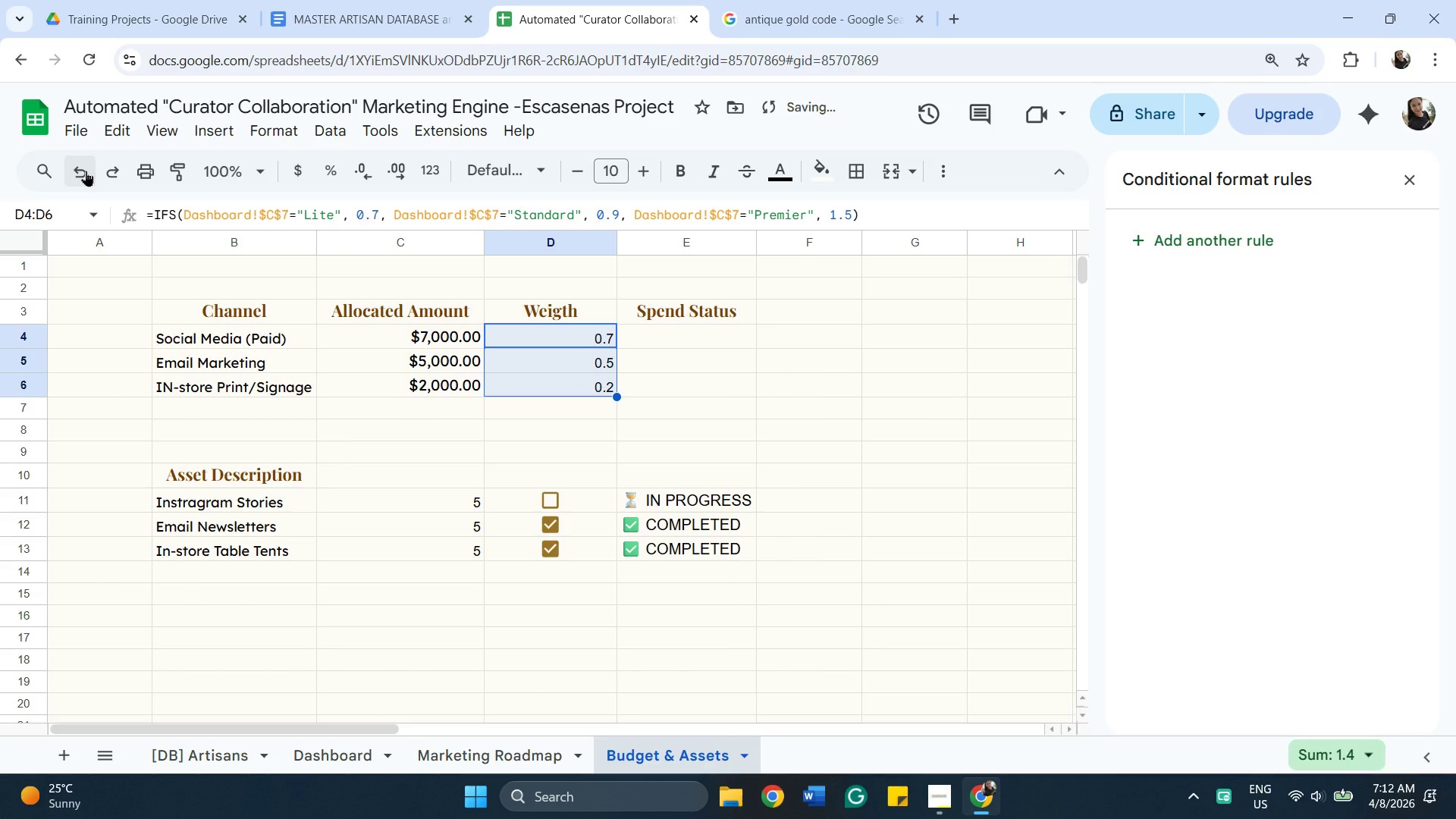 
double_click([678, 329])
 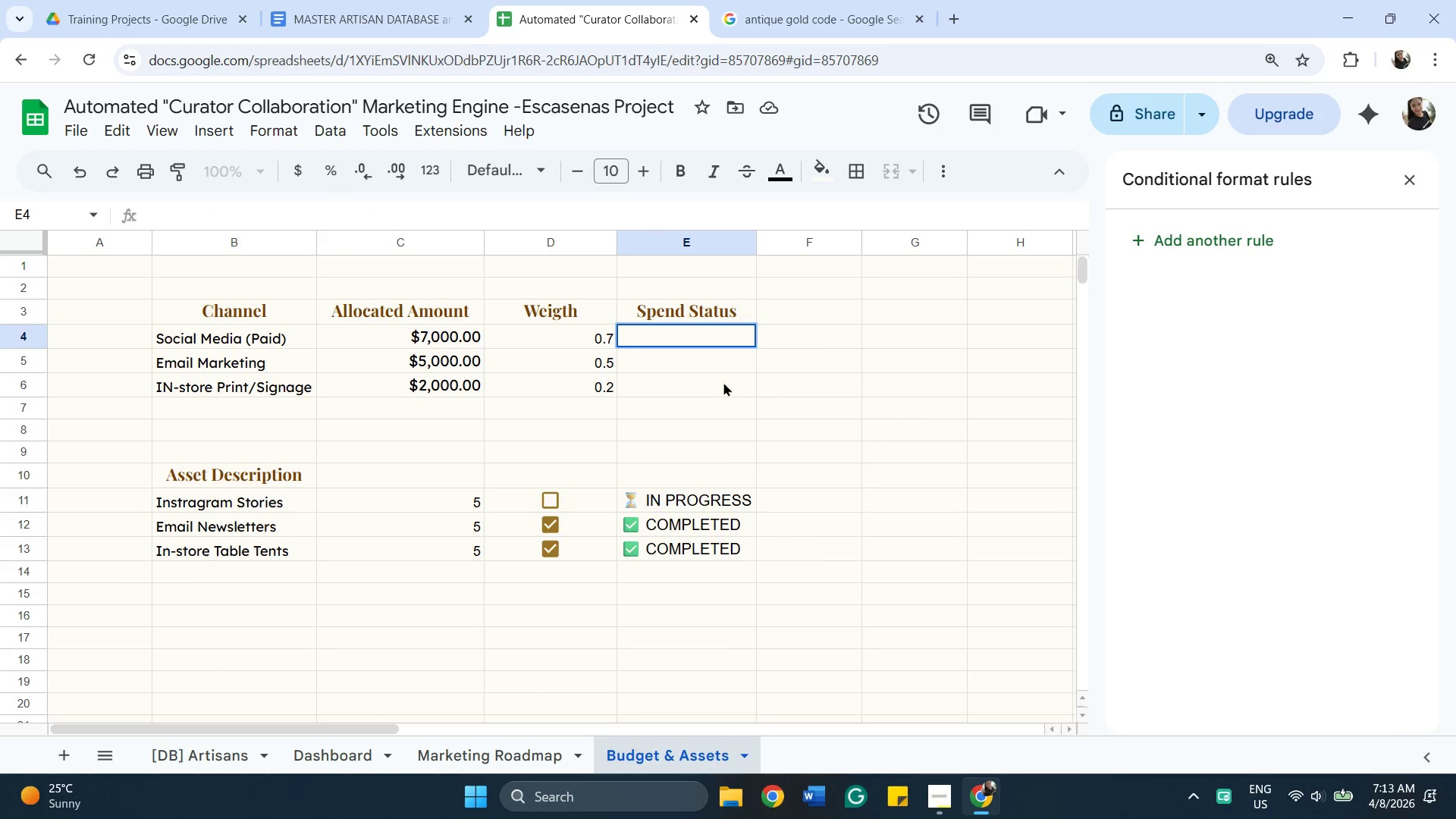 
key(Shift+ShiftLeft)
 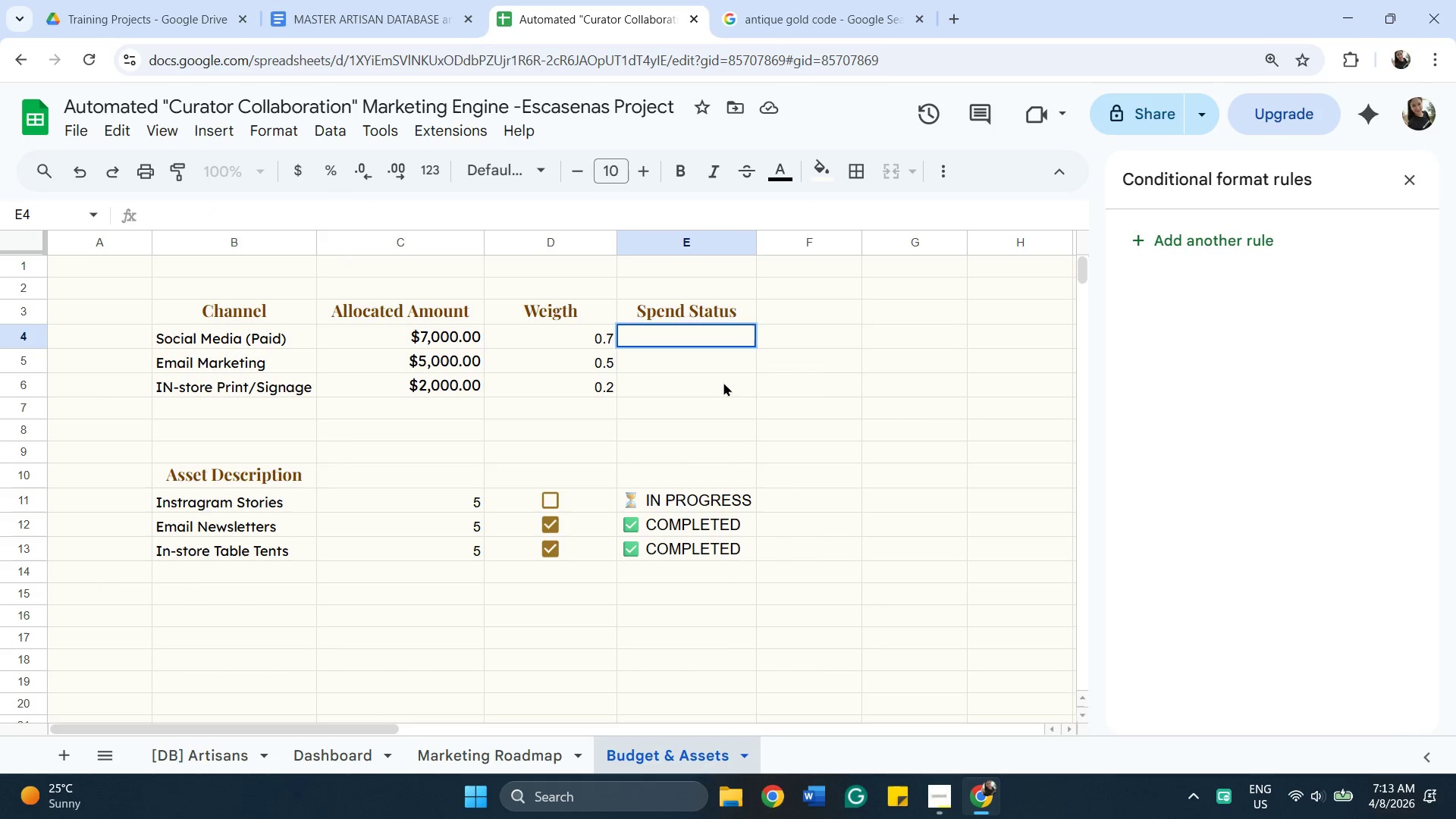 
left_click([723, 382])
 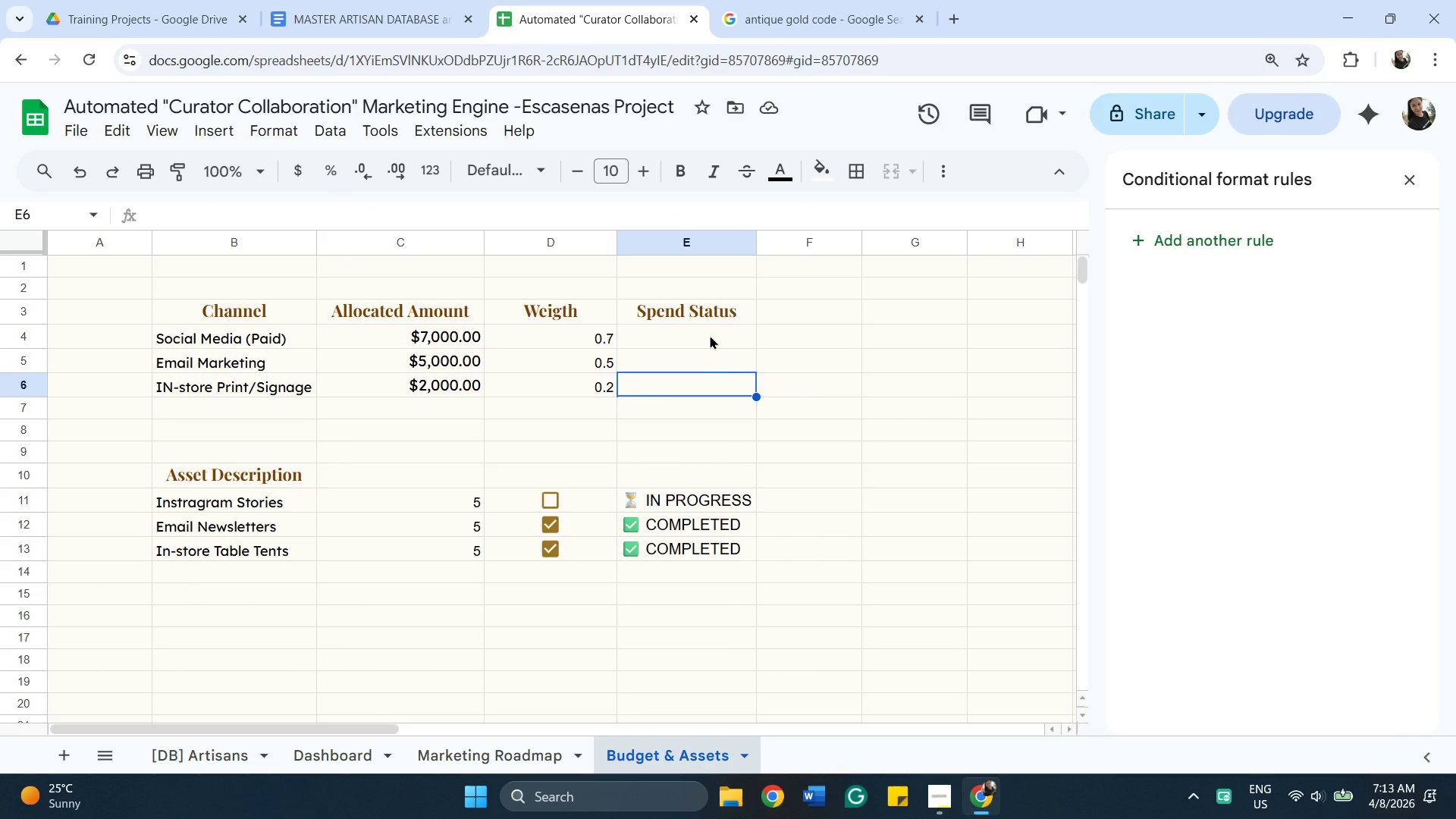 
left_click([708, 325])
 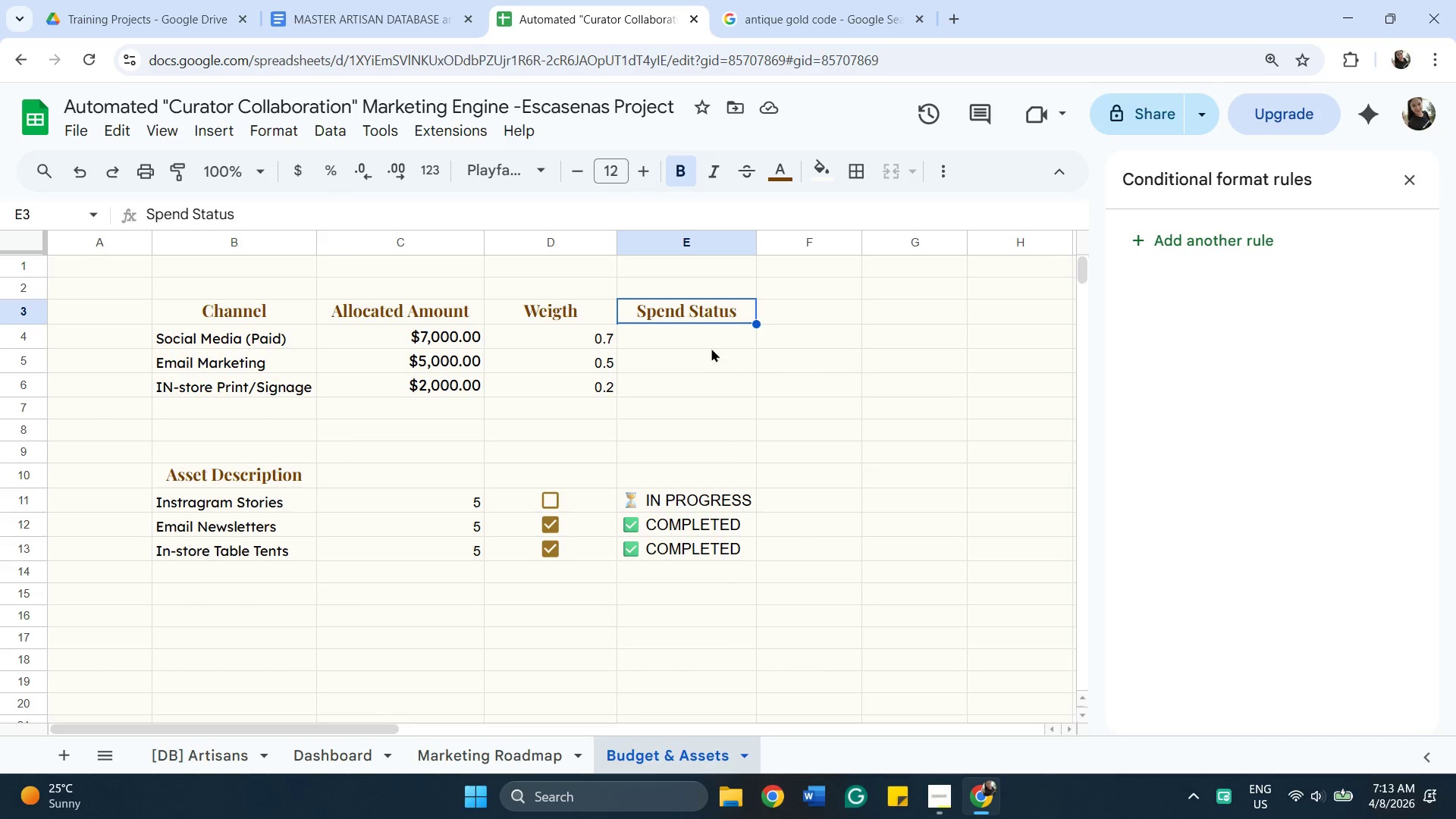 
left_click([708, 333])
 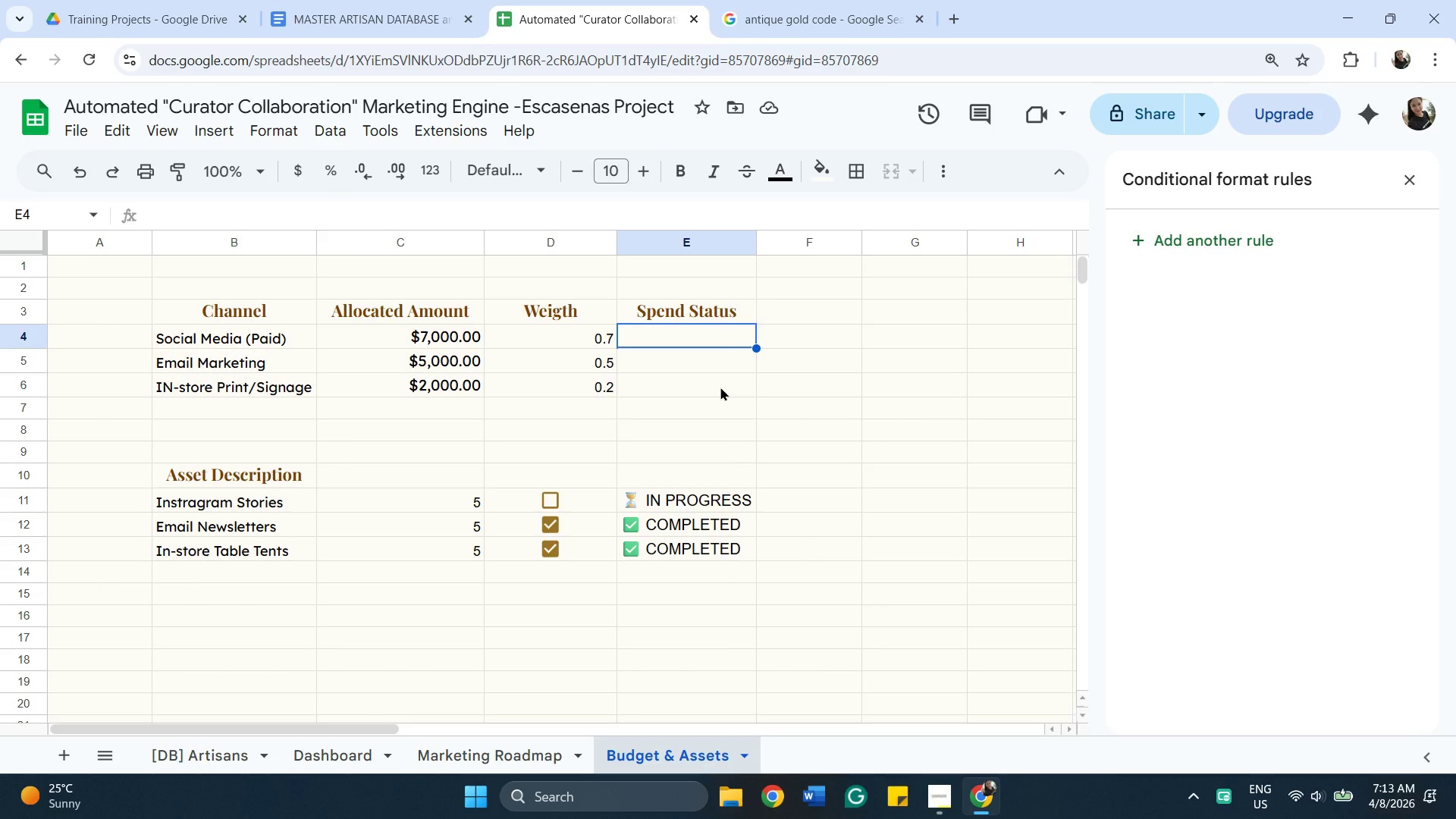 
hold_key(key=ShiftLeft, duration=0.45)
left_click([720, 387])
 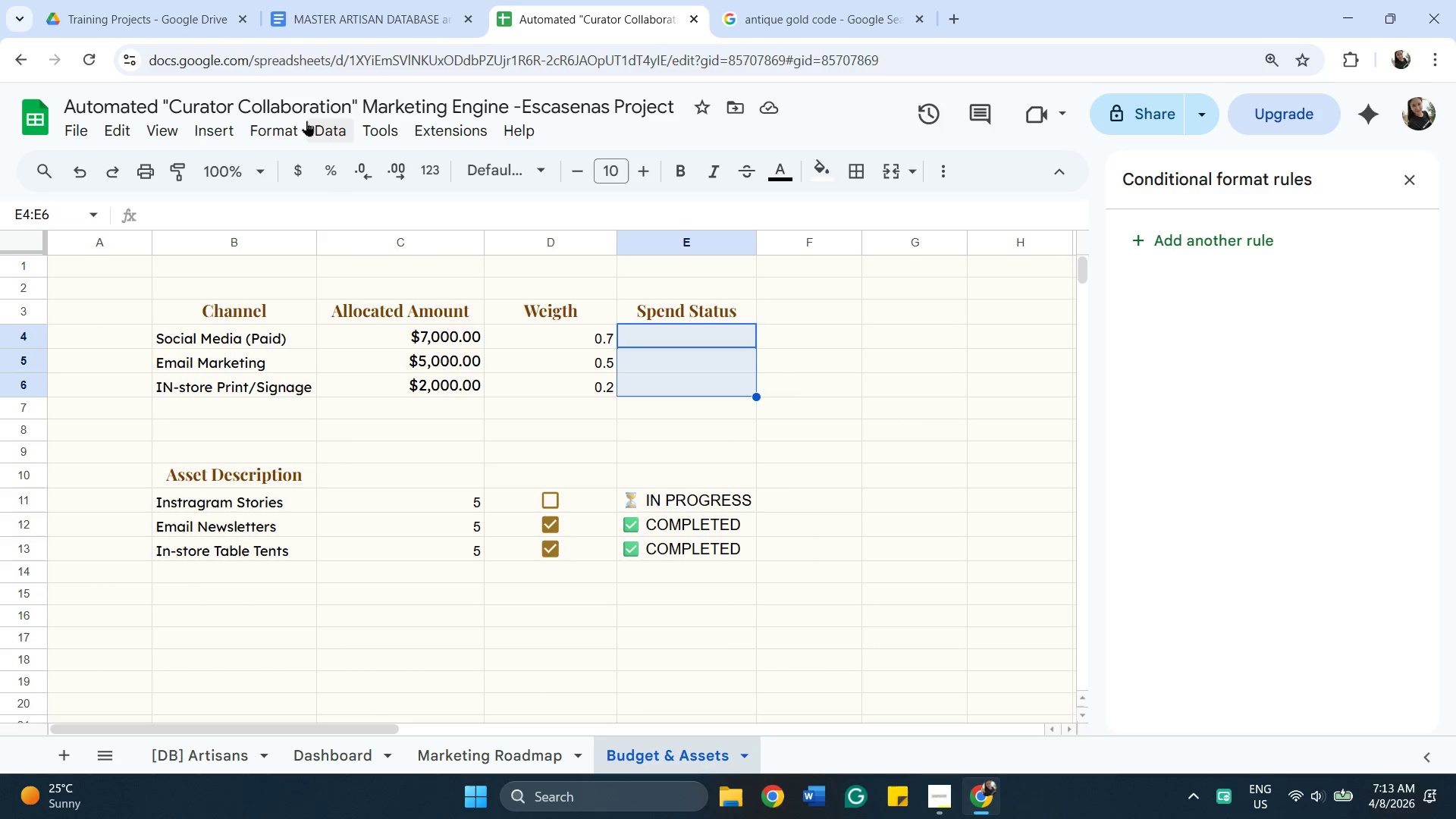 
left_click([224, 130])
 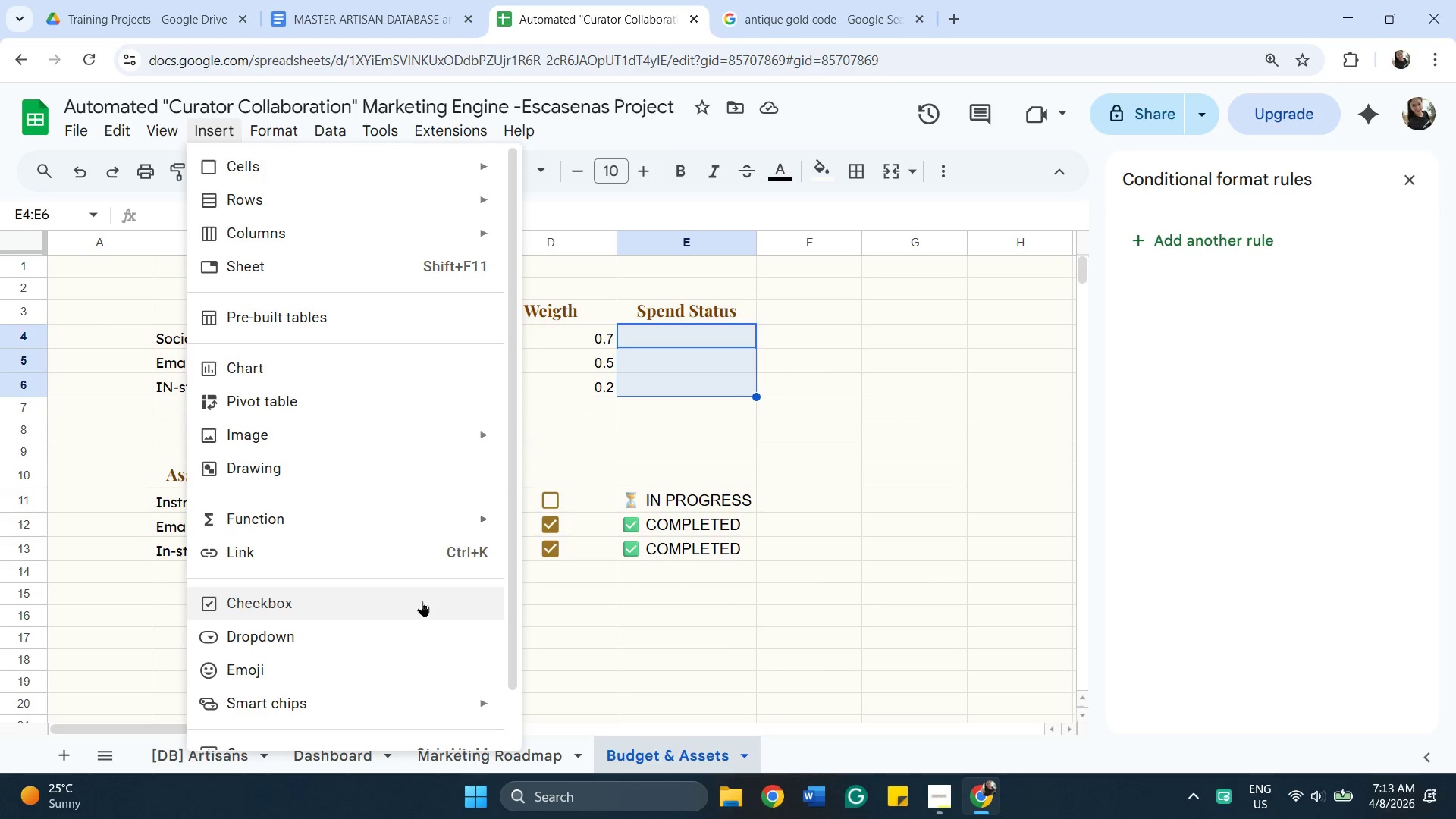 
scroll: coordinate [419, 602], scroll_direction: down, amount: 5.0
 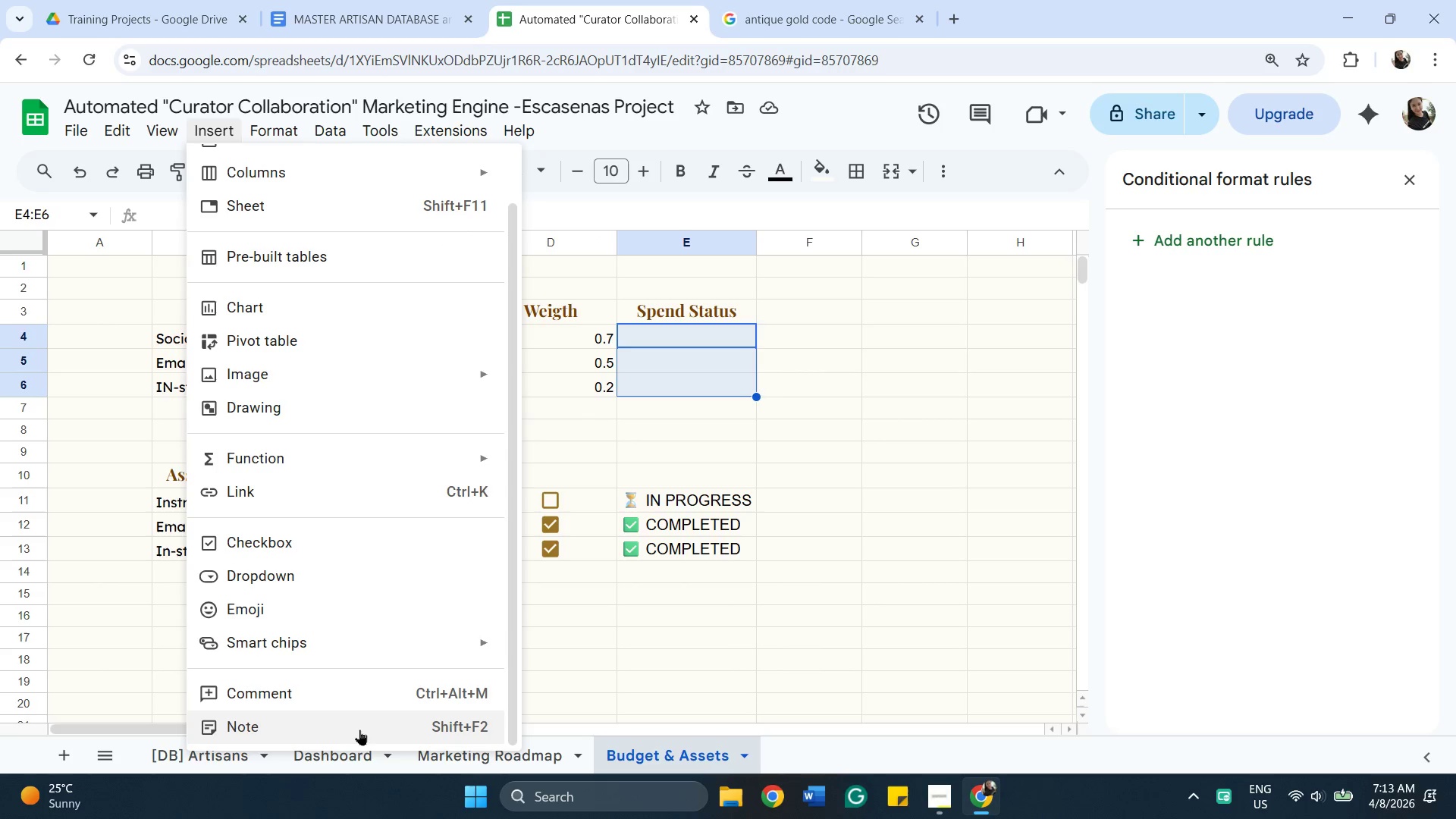 
left_click([360, 730])
 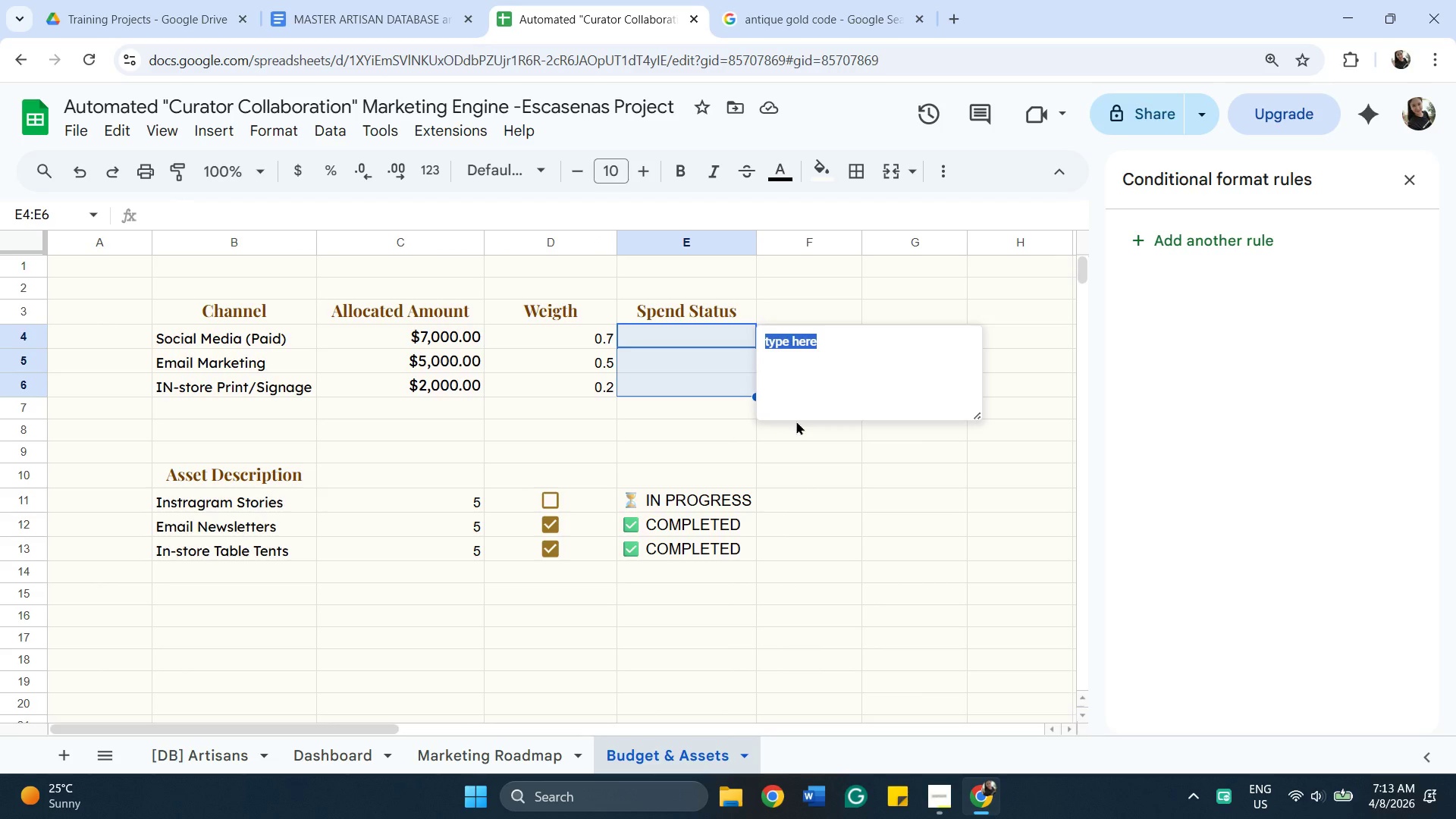 
type(Manual Output)
 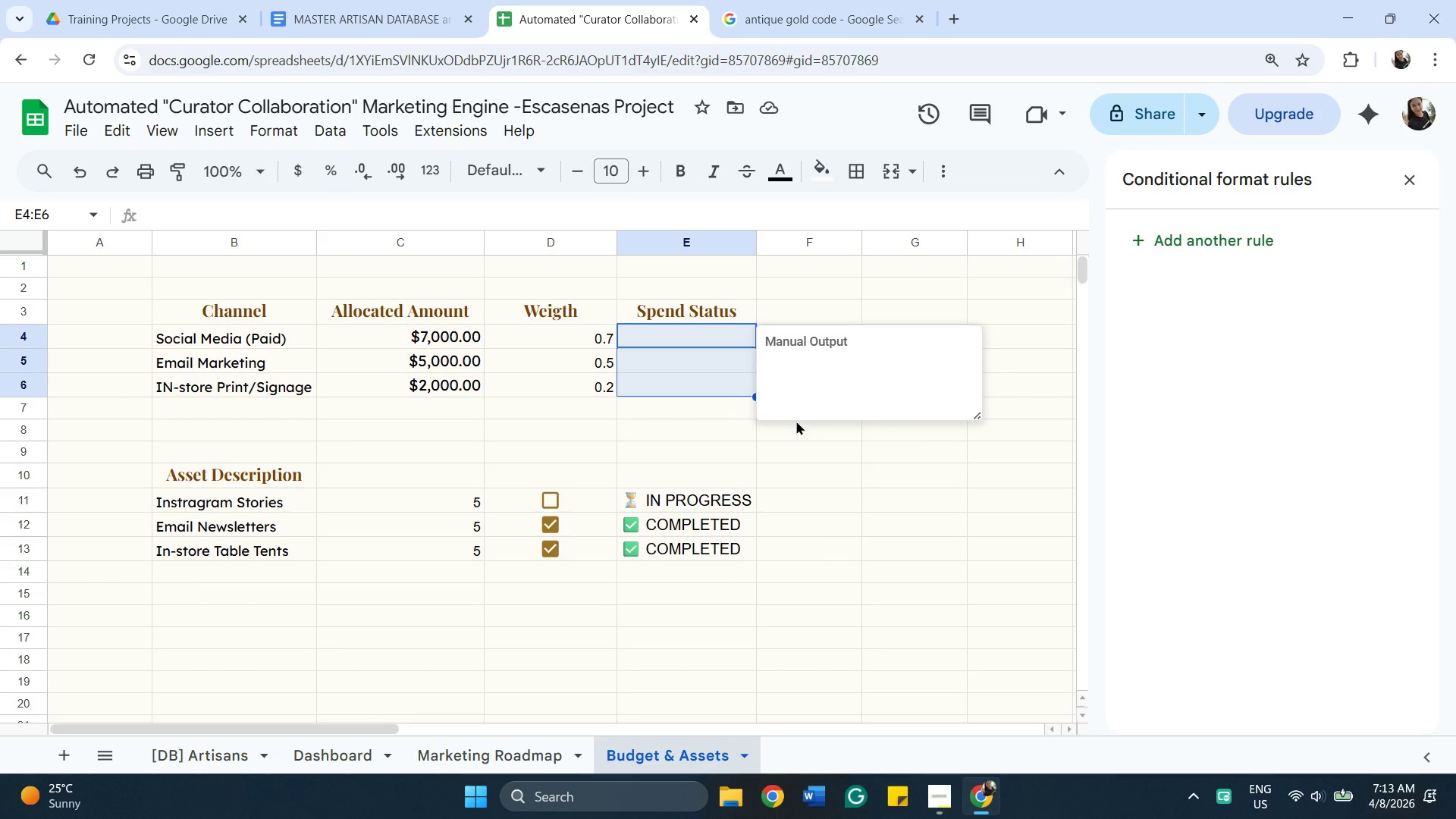 
key(Enter)
 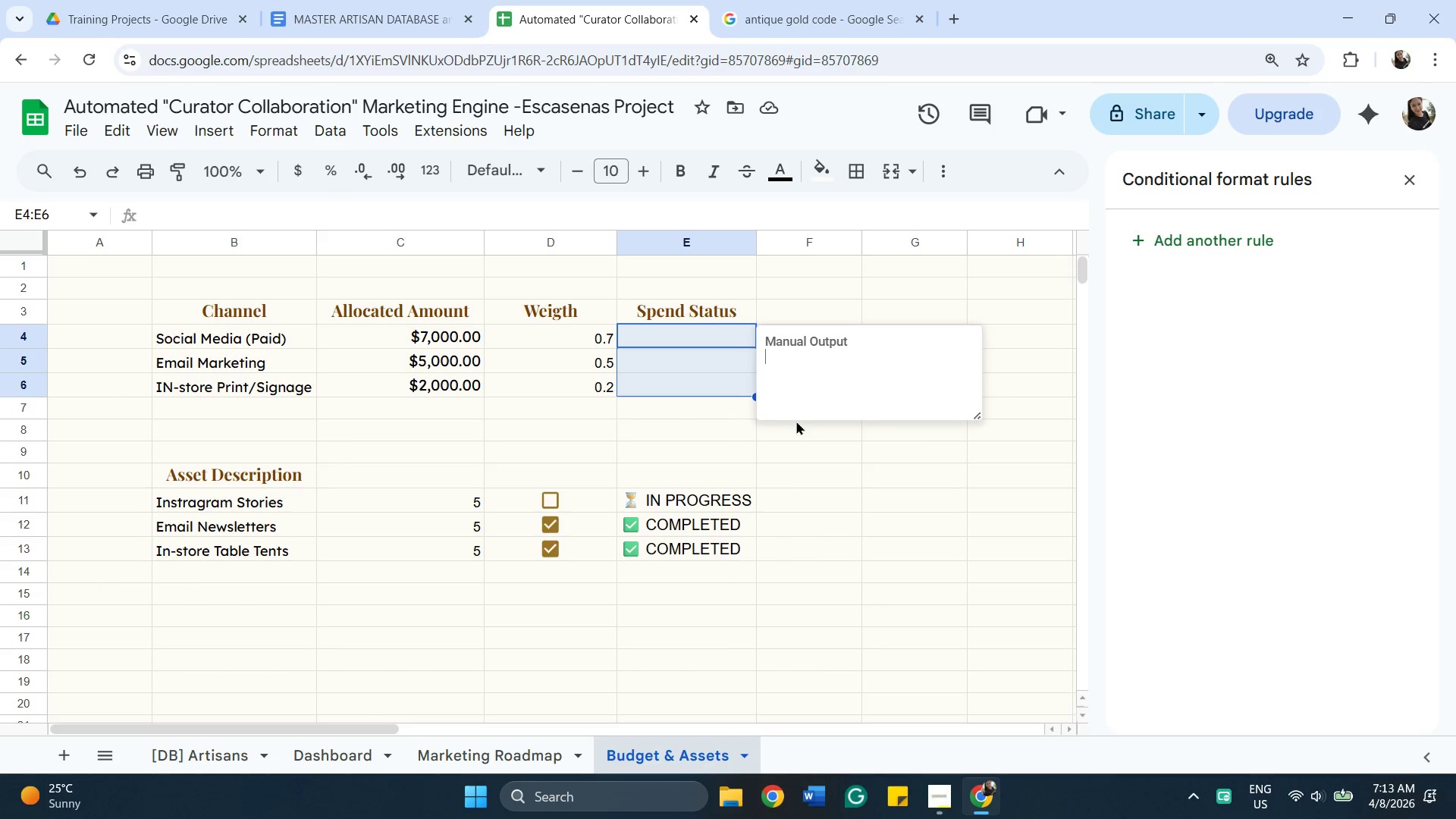 
key(Backspace)
 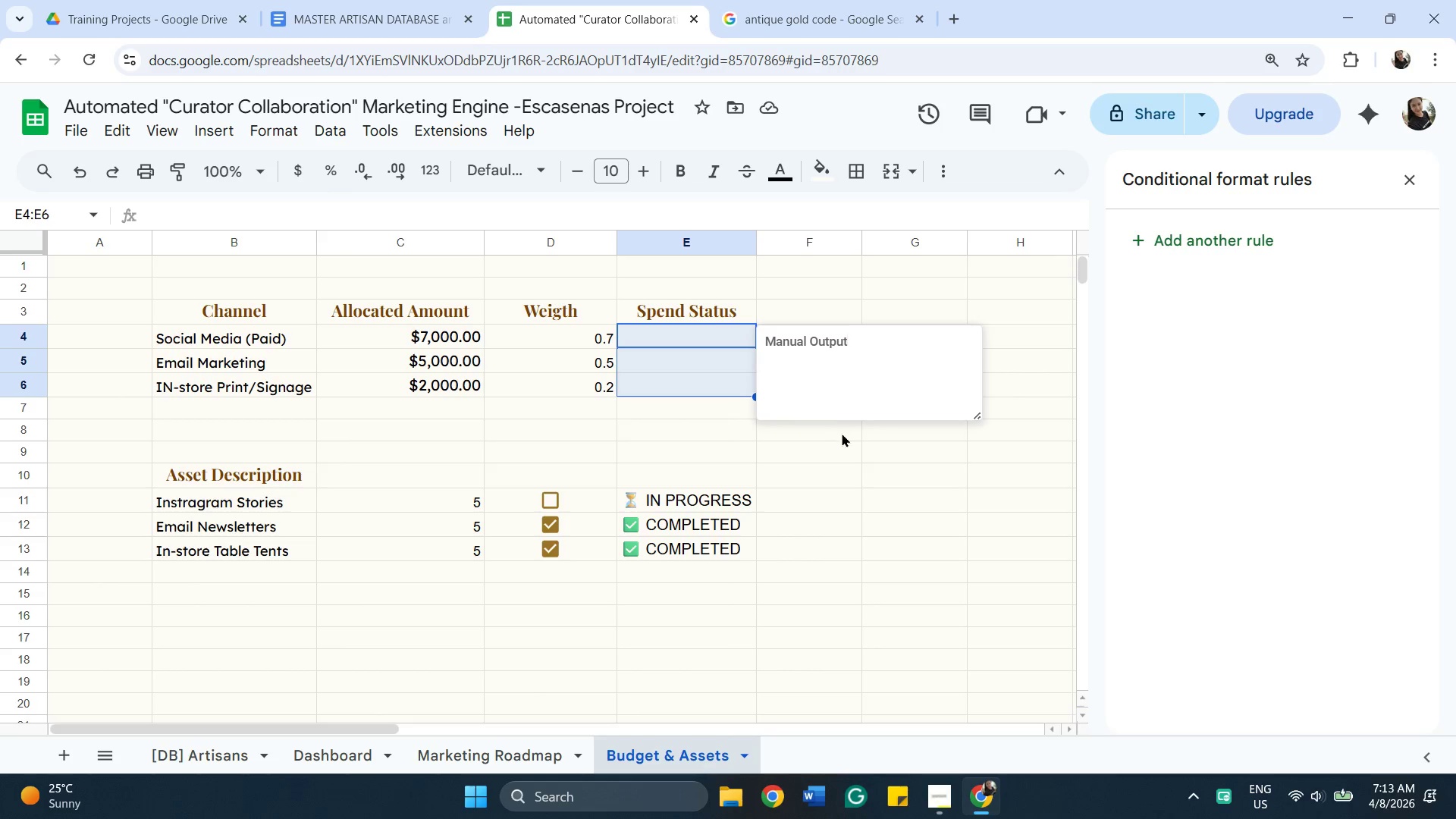 
left_click([857, 450])
 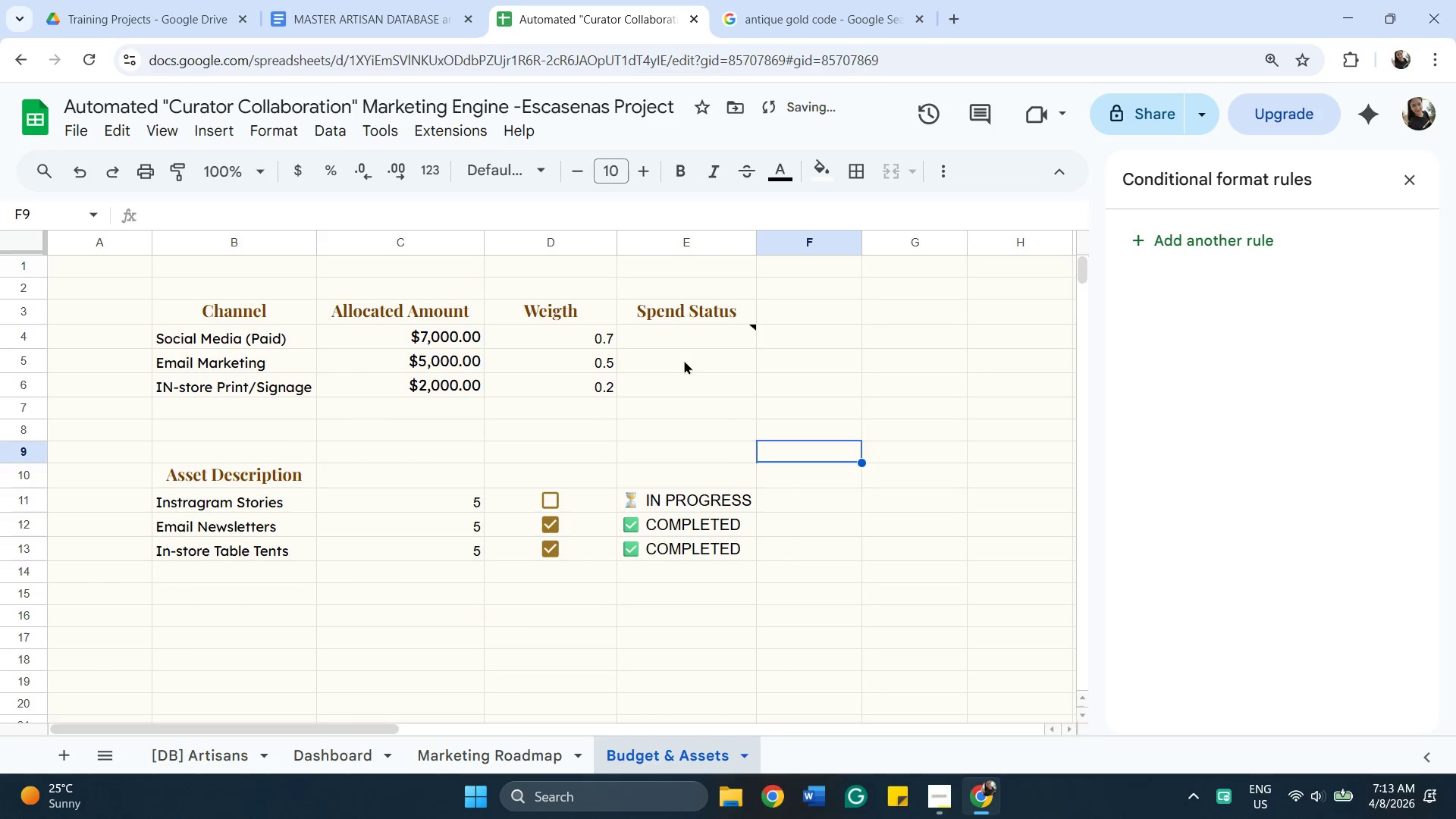 
left_click([684, 358])
 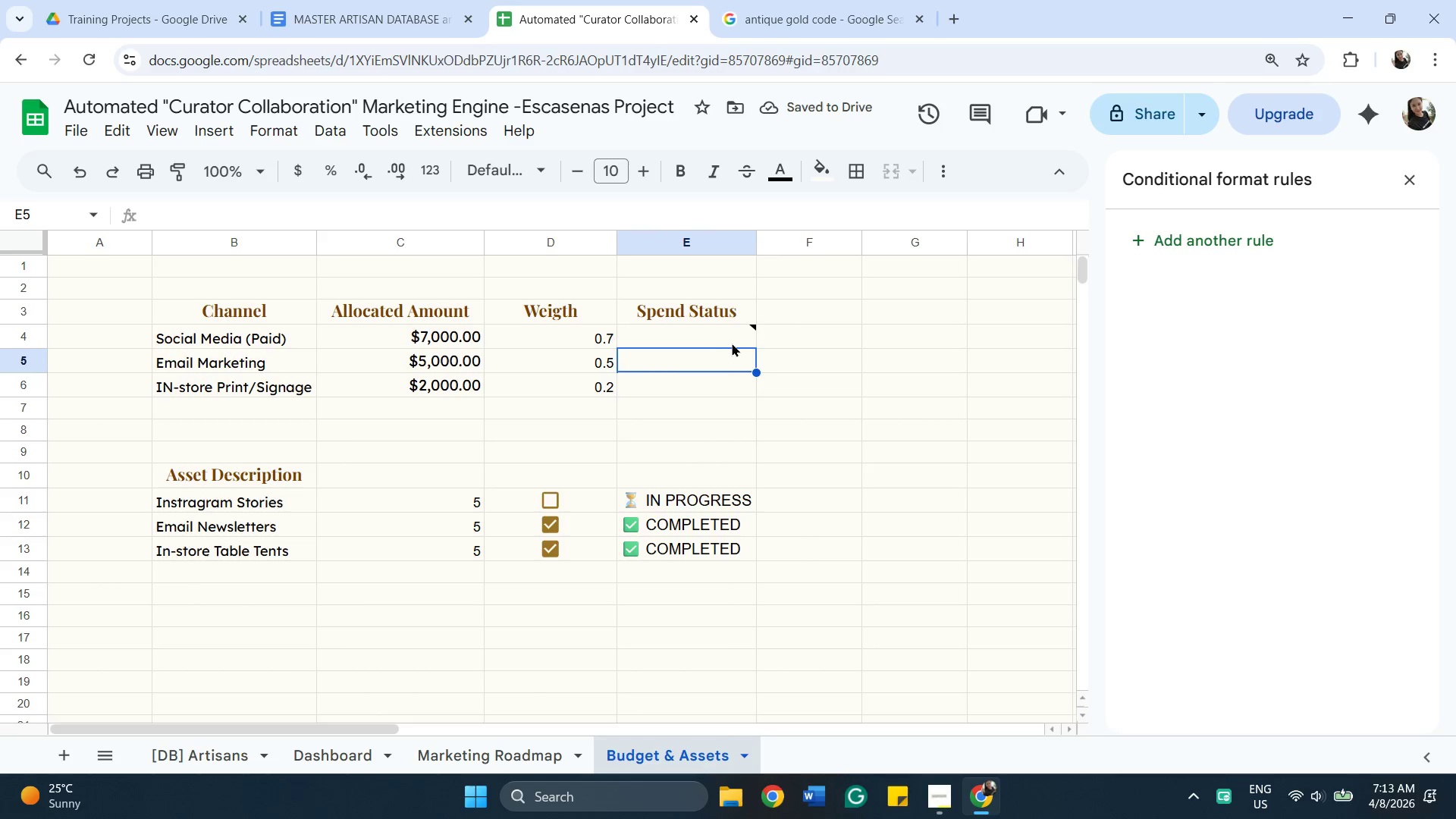 
mouse_move([726, 348])
 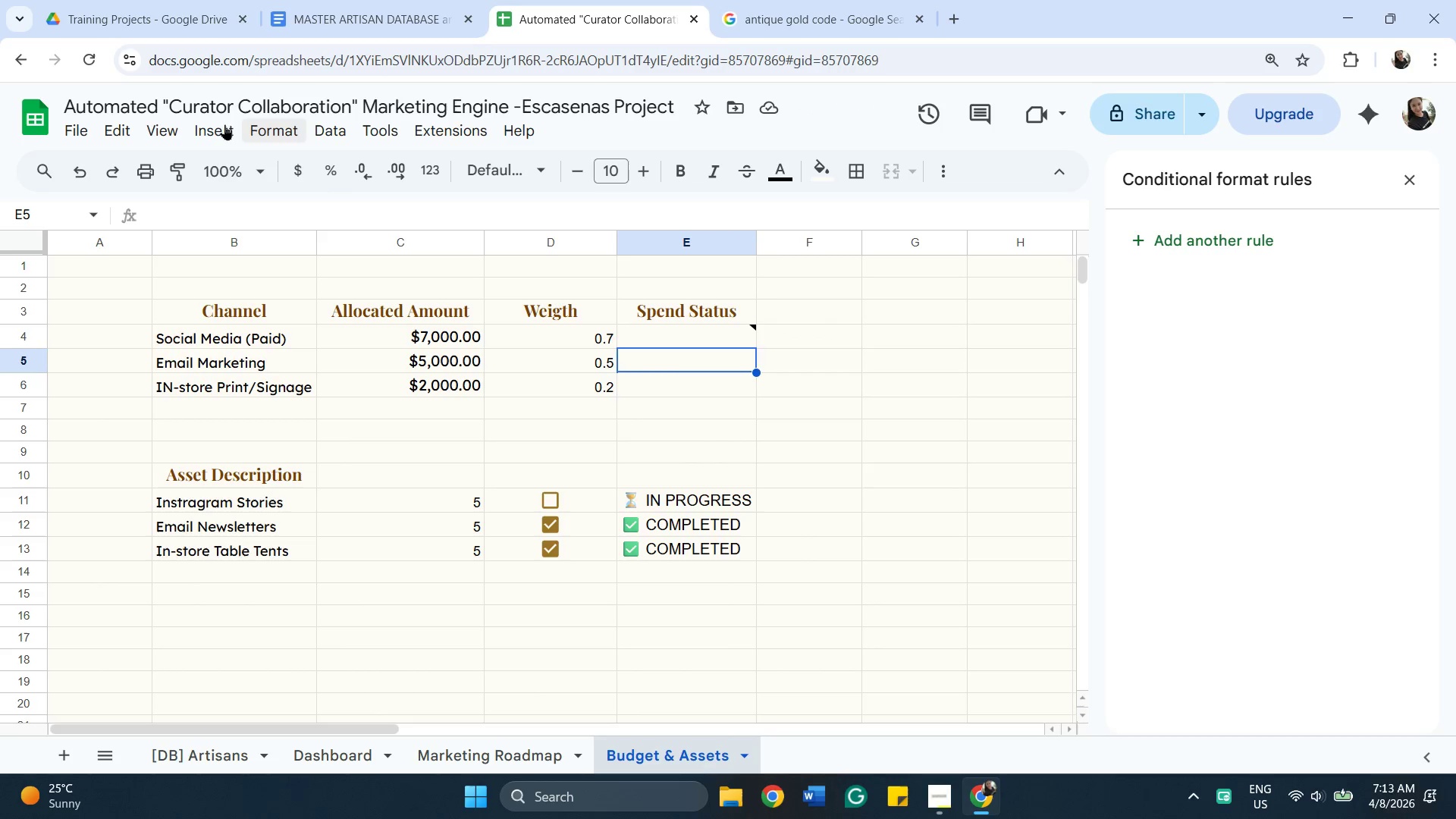 
wait(5.47)
 